 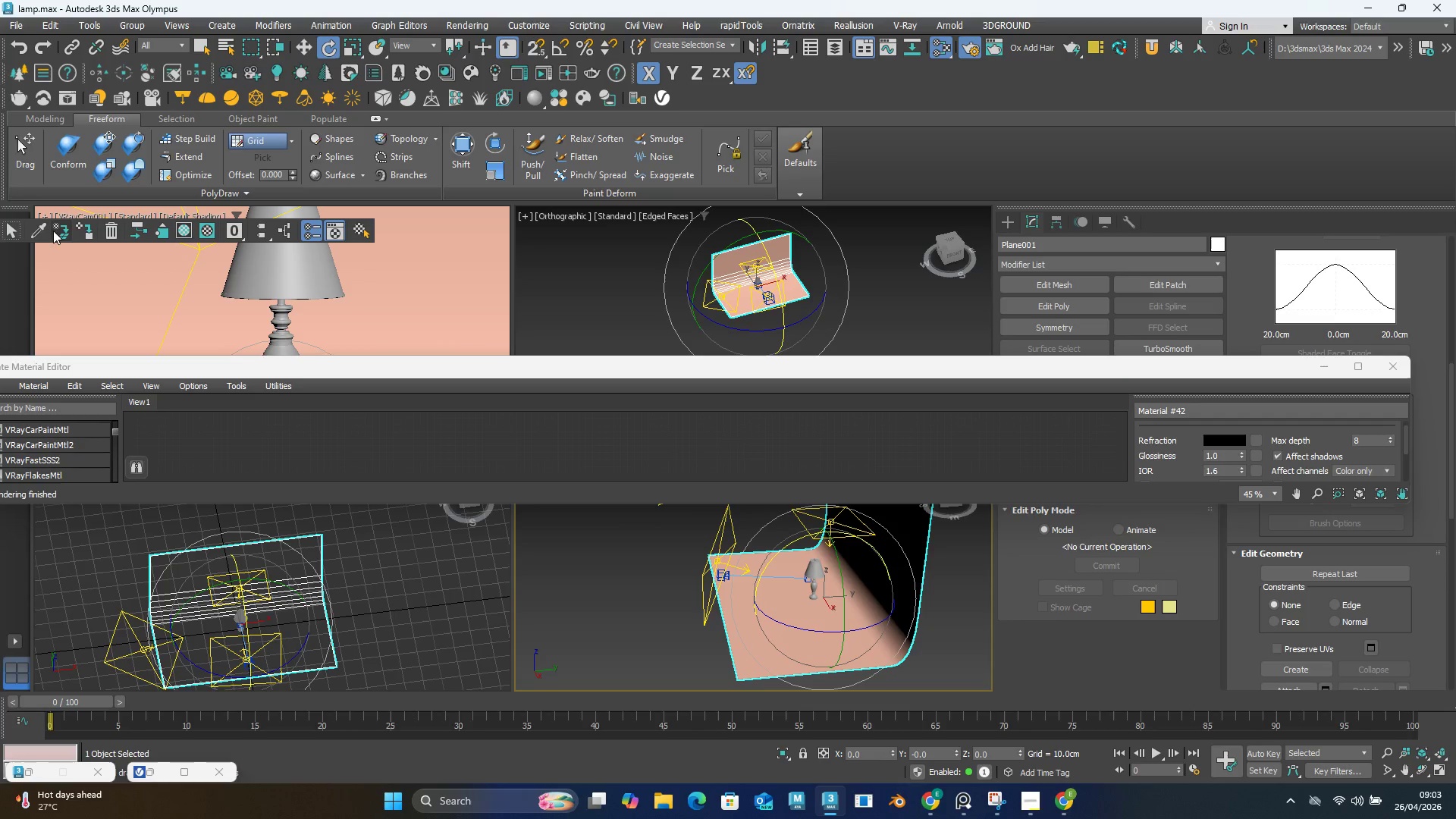 
left_click_drag(start_coordinate=[0, 226], to_coordinate=[59, 260])
 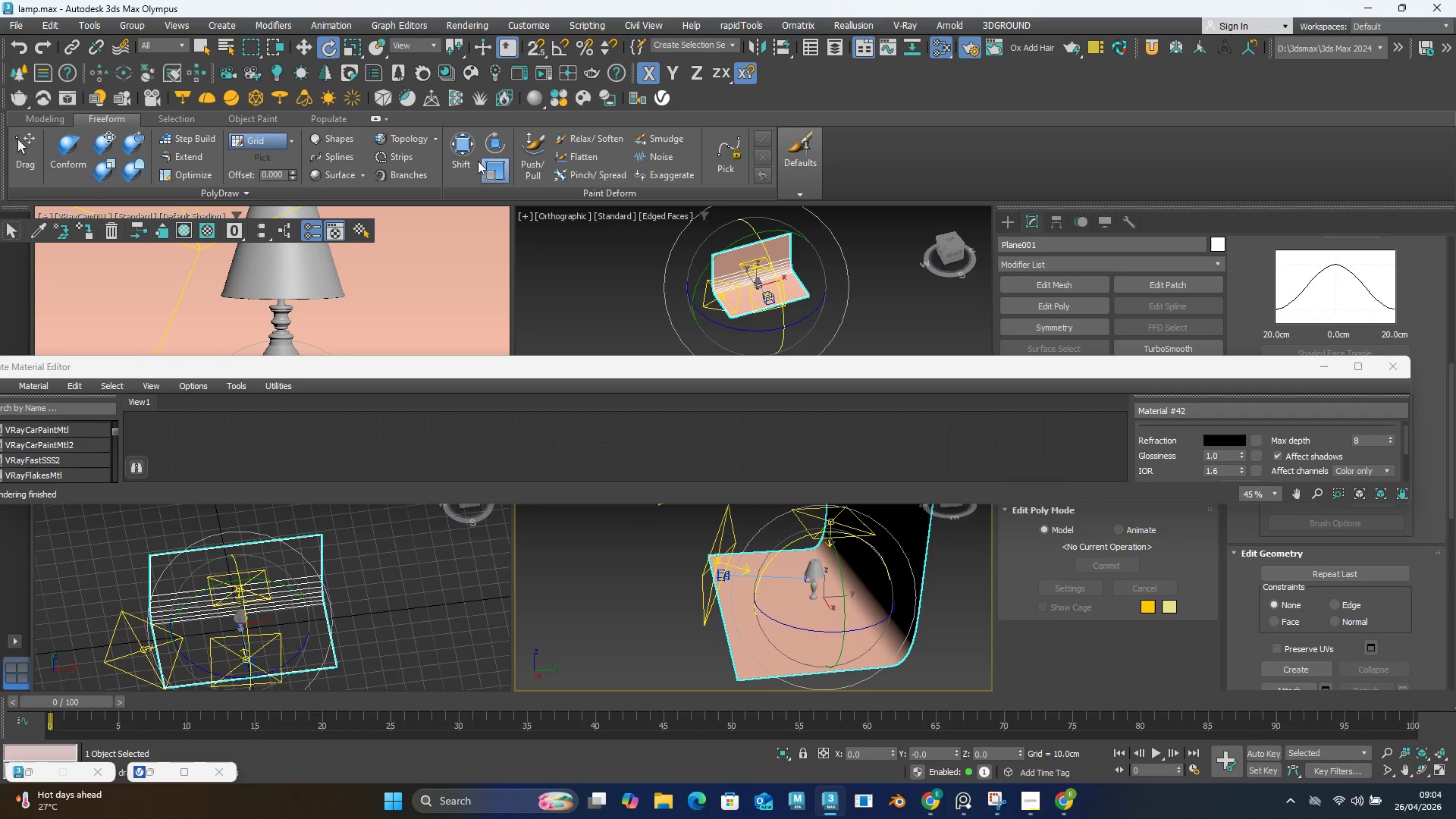 
left_click_drag(start_coordinate=[811, 376], to_coordinate=[849, 314])
 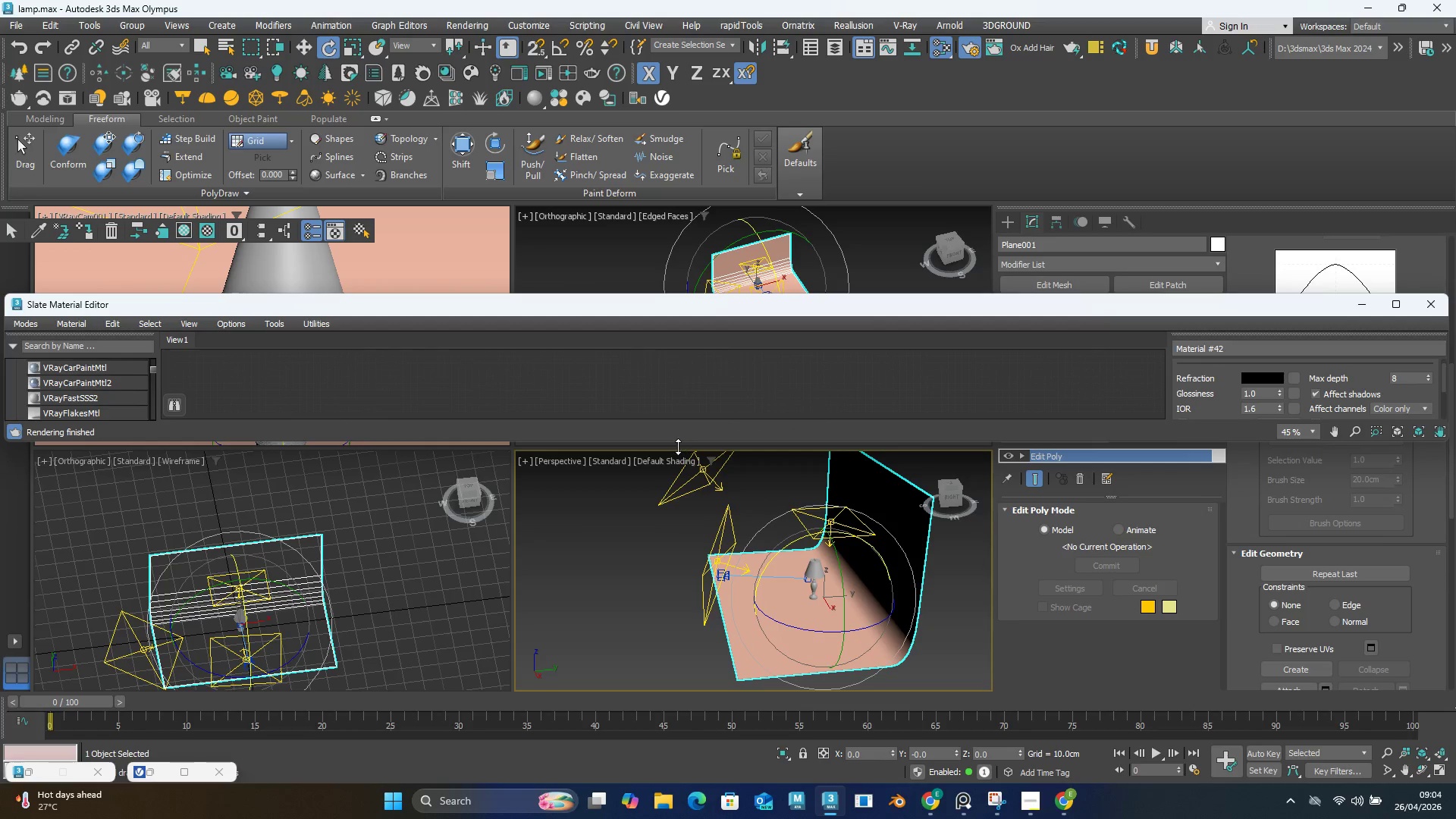 
left_click_drag(start_coordinate=[677, 451], to_coordinate=[676, 668])
 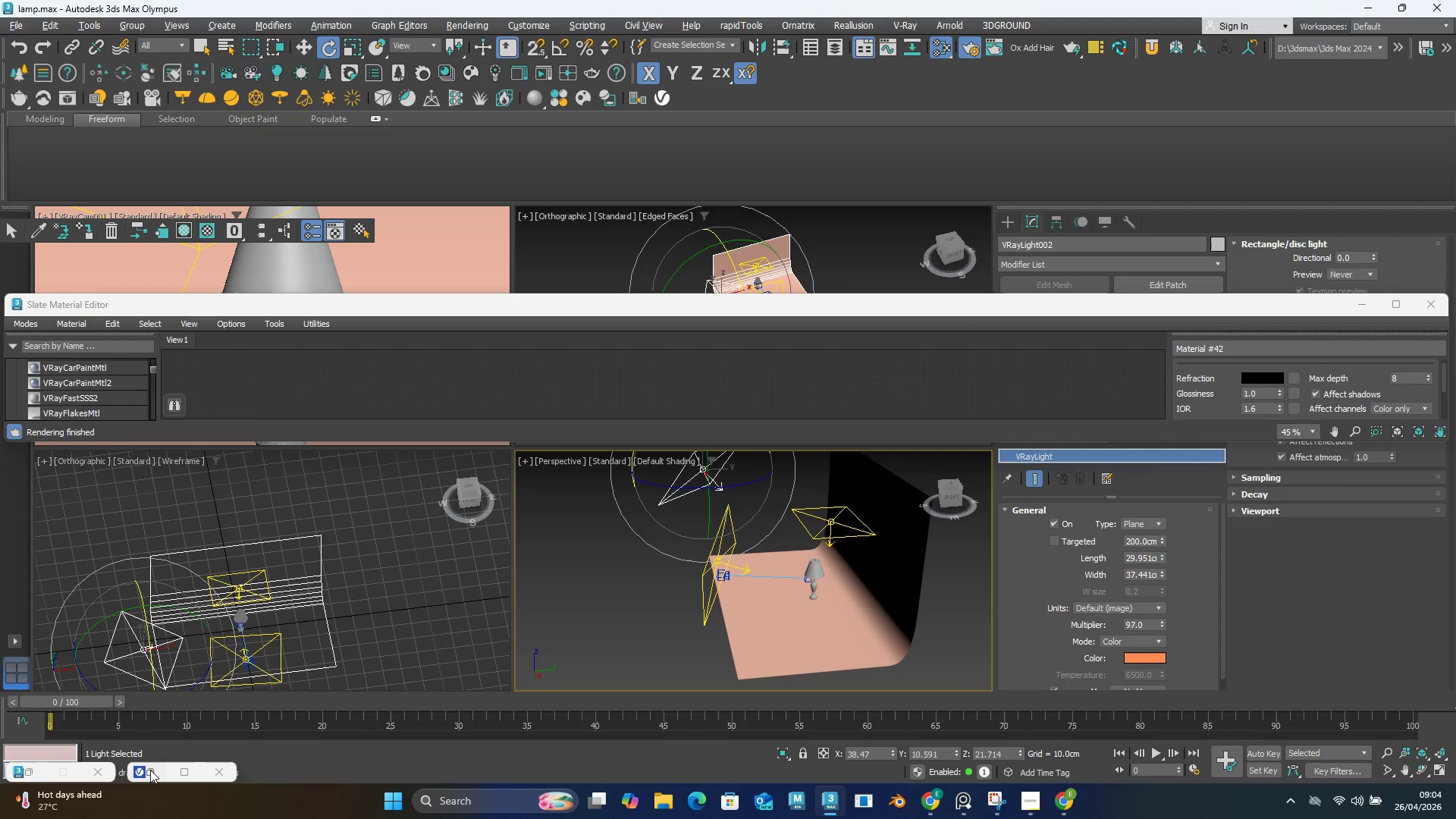 
left_click([150, 768])
 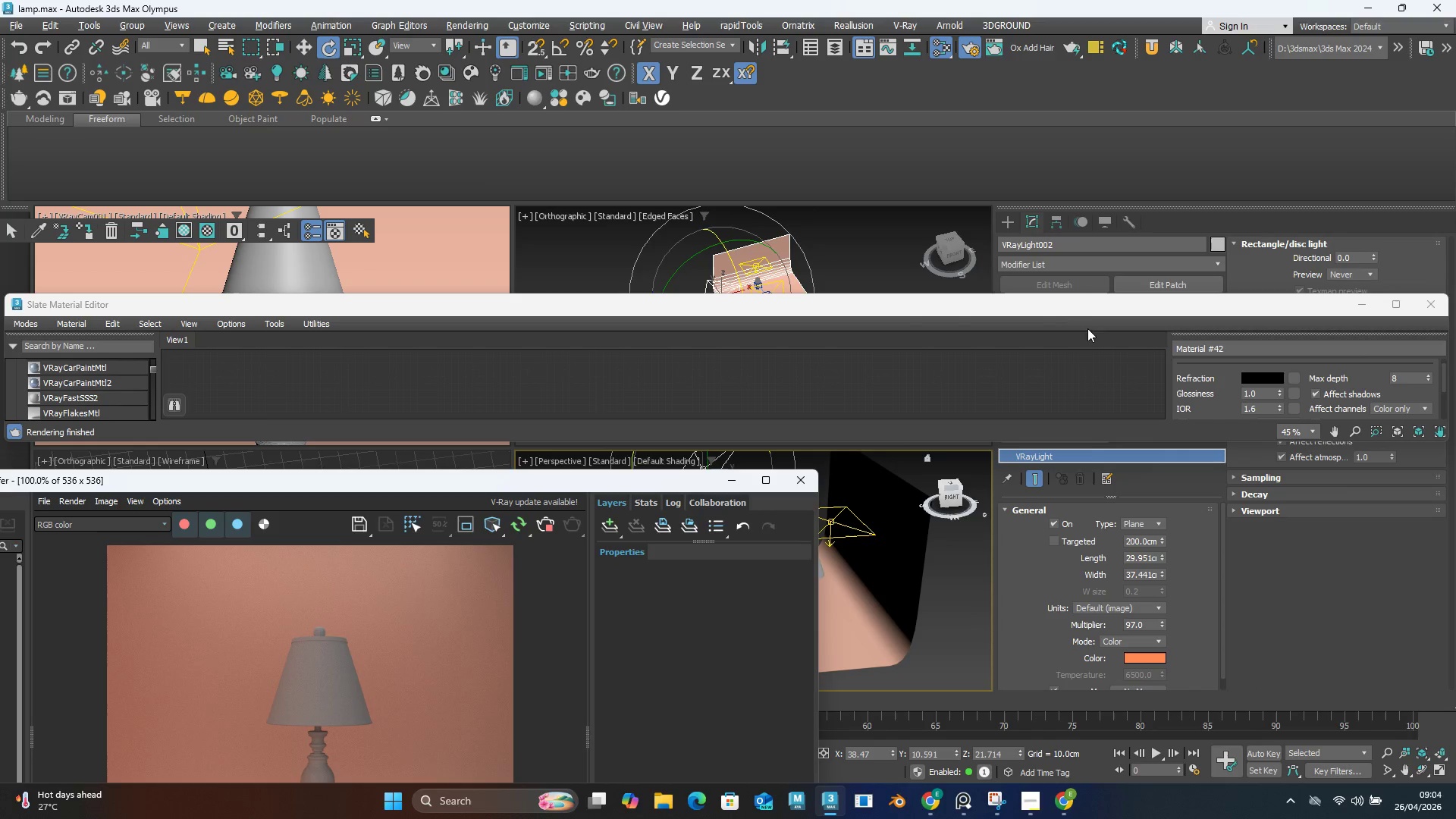 
left_click_drag(start_coordinate=[1078, 306], to_coordinate=[1144, 298])
 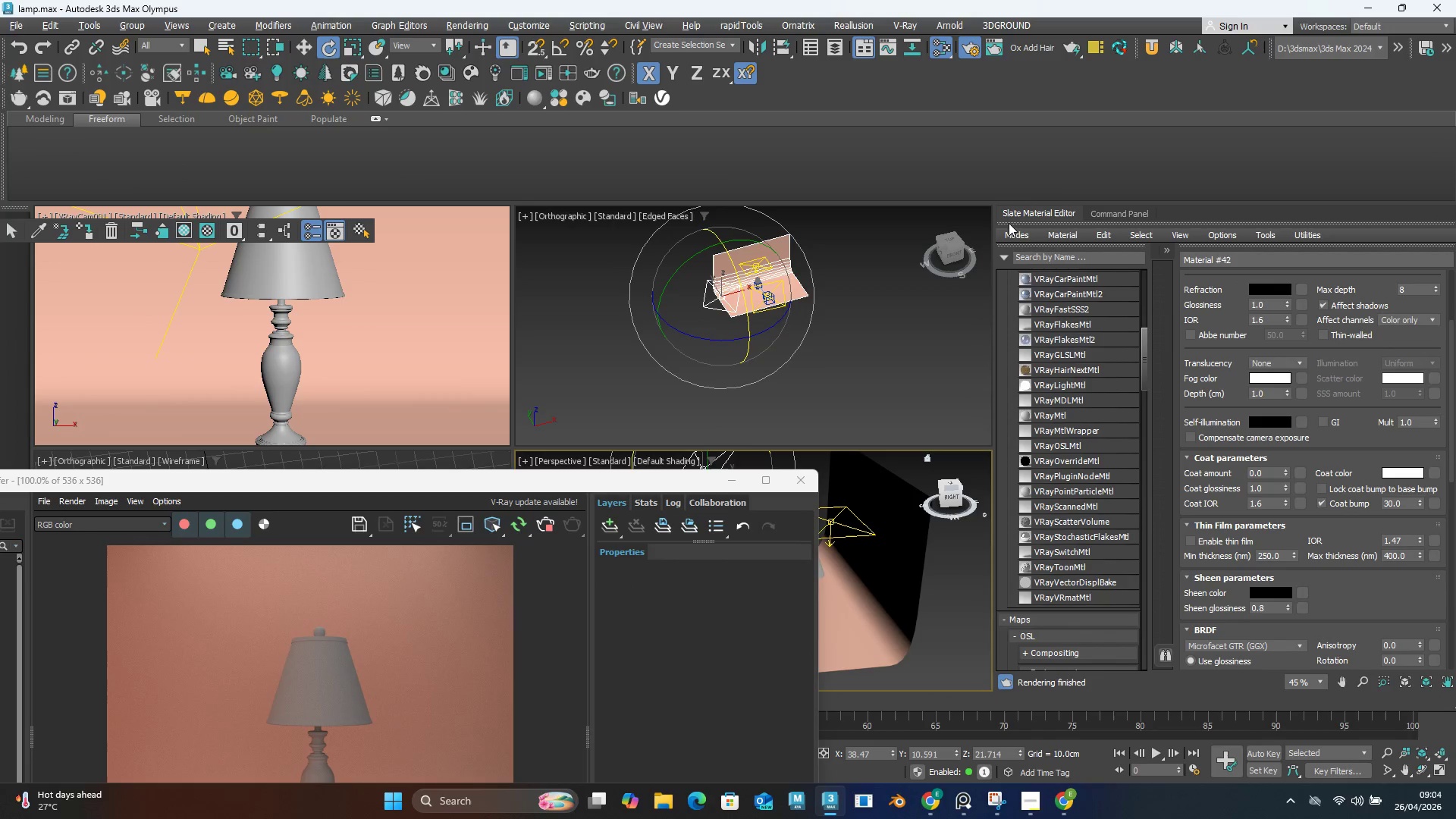 
left_click_drag(start_coordinate=[1003, 223], to_coordinate=[821, 394])
 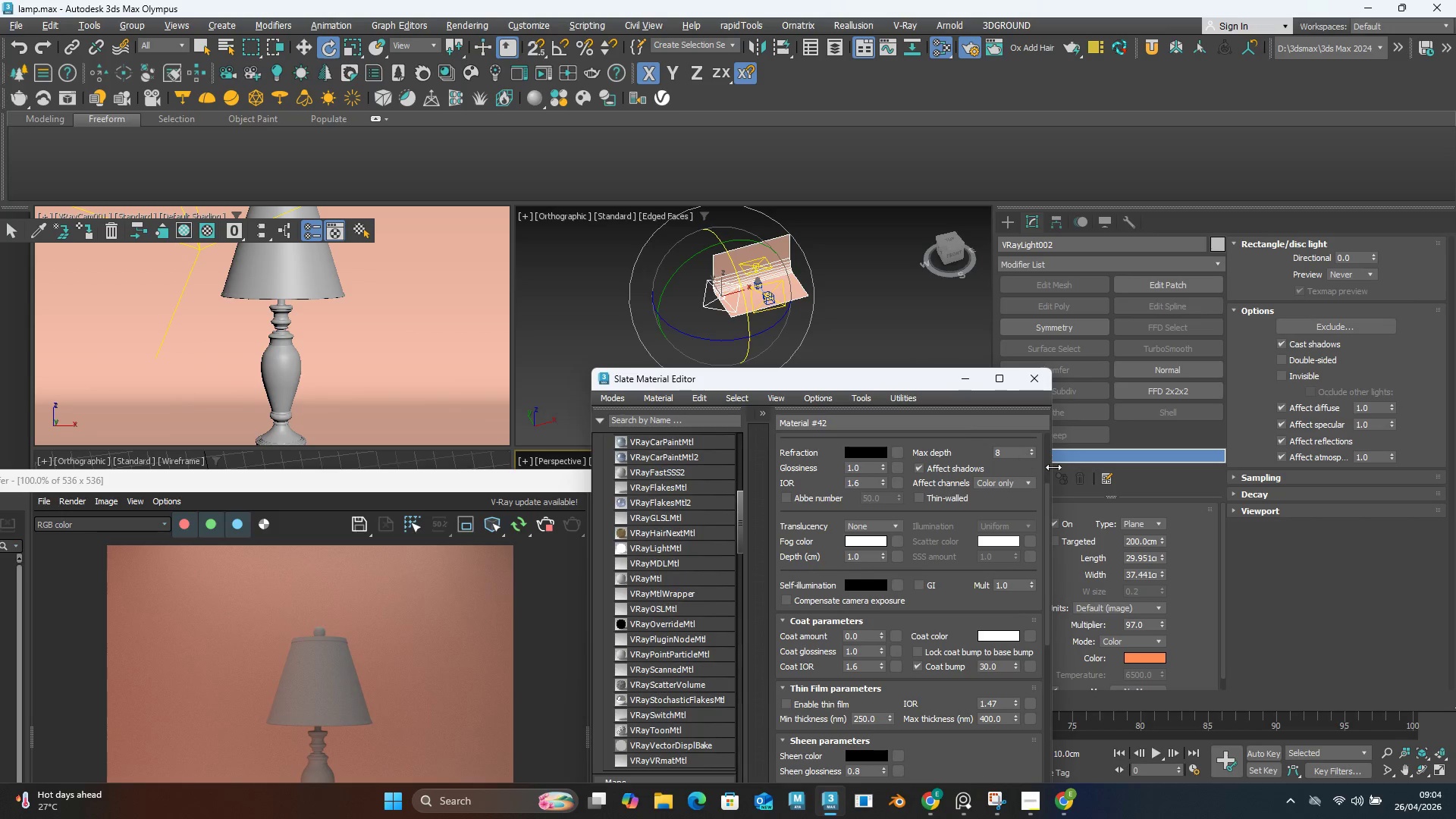 
left_click([1051, 466])
 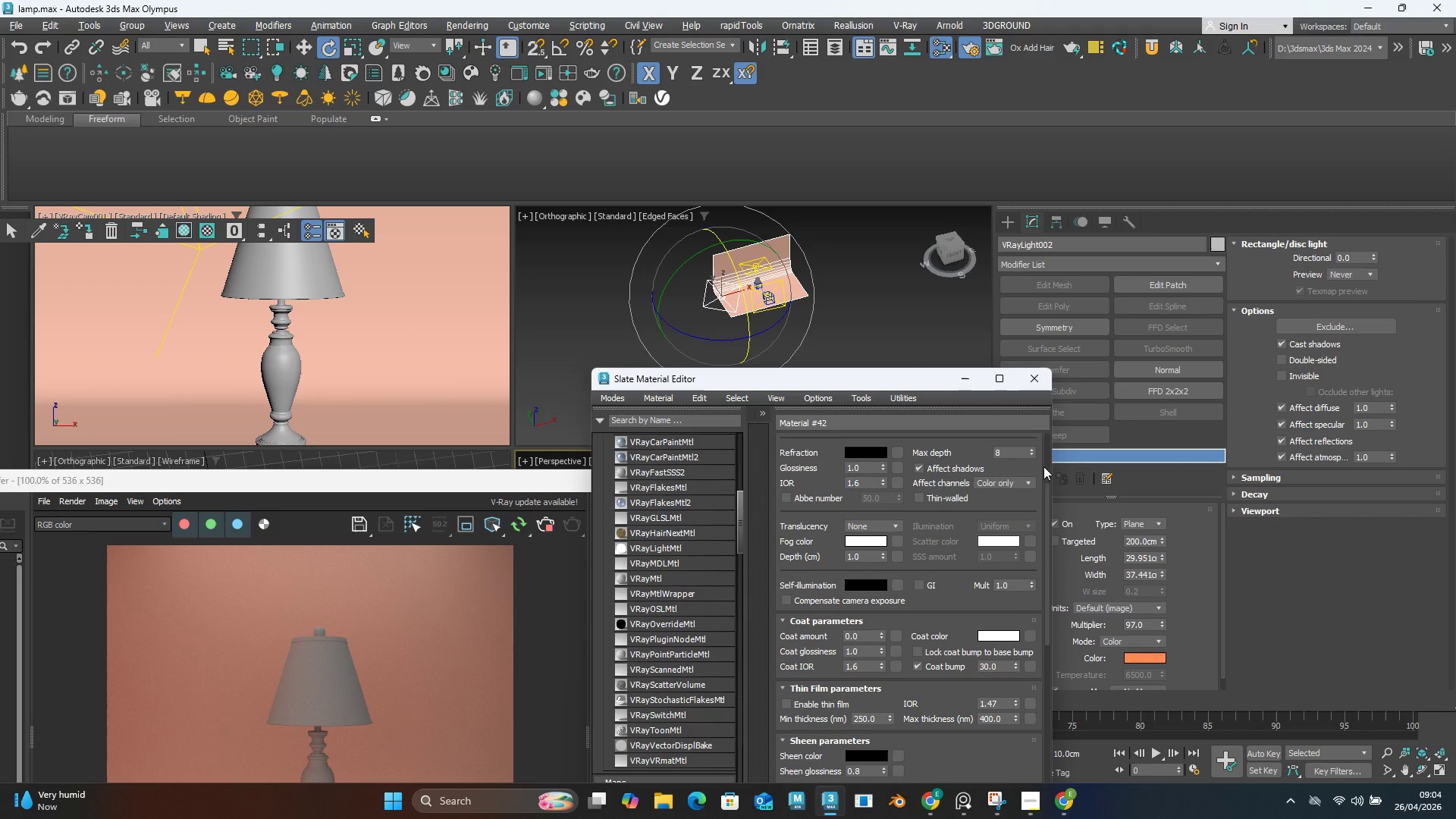 
left_click([1053, 466])
 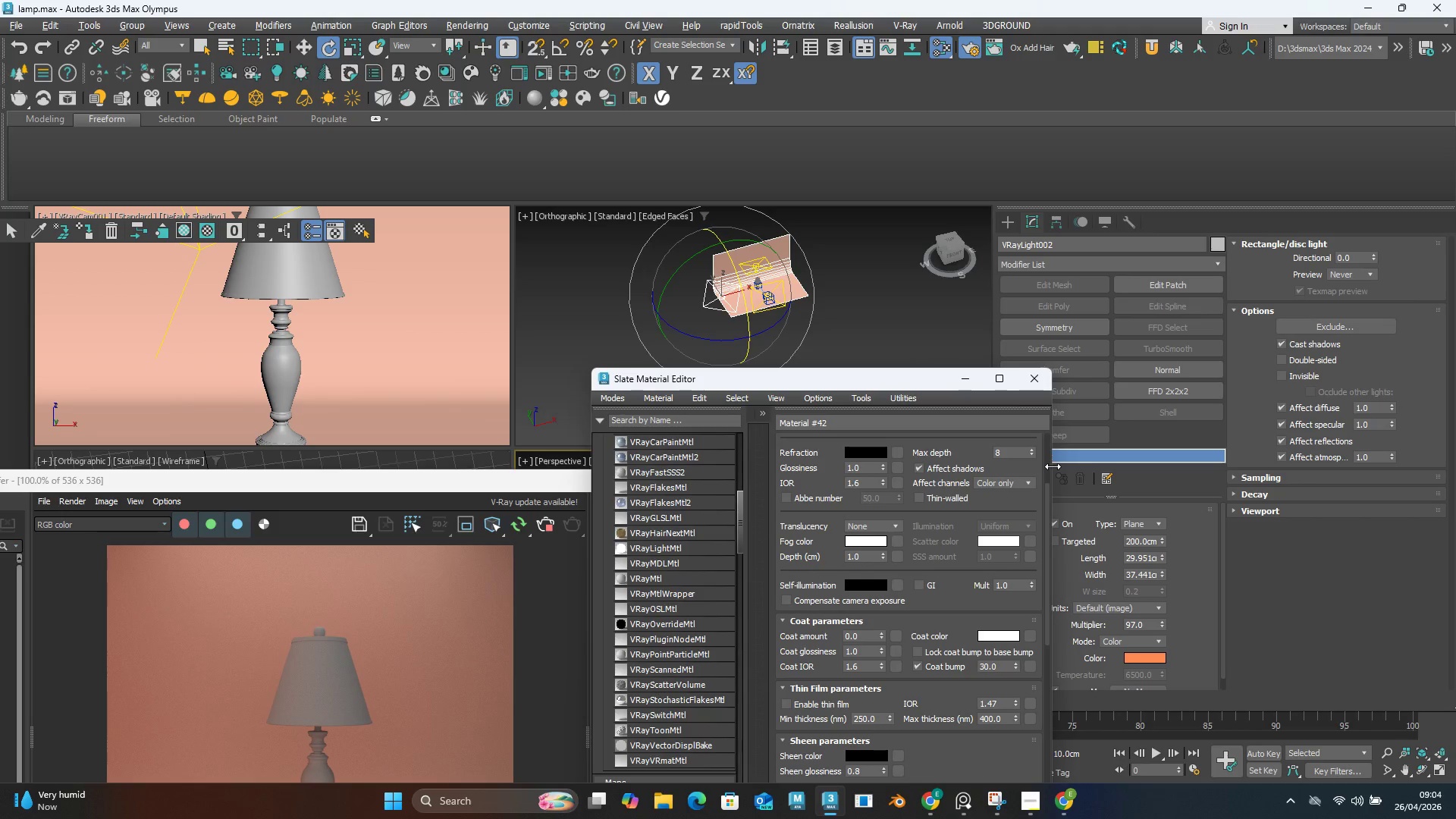 
left_click_drag(start_coordinate=[1053, 466], to_coordinate=[1342, 456])
 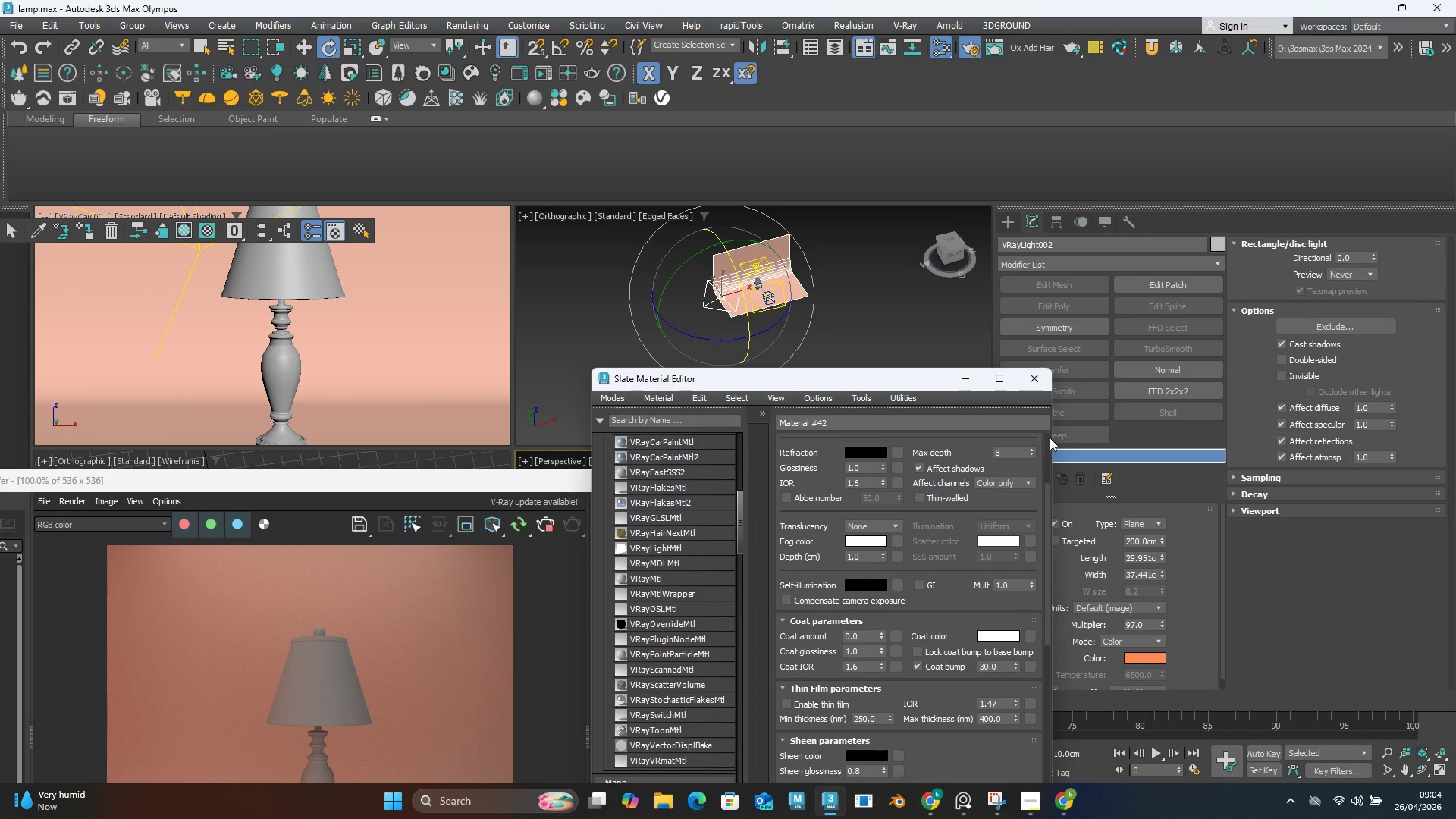 
left_click_drag(start_coordinate=[1054, 436], to_coordinate=[1426, 401])
 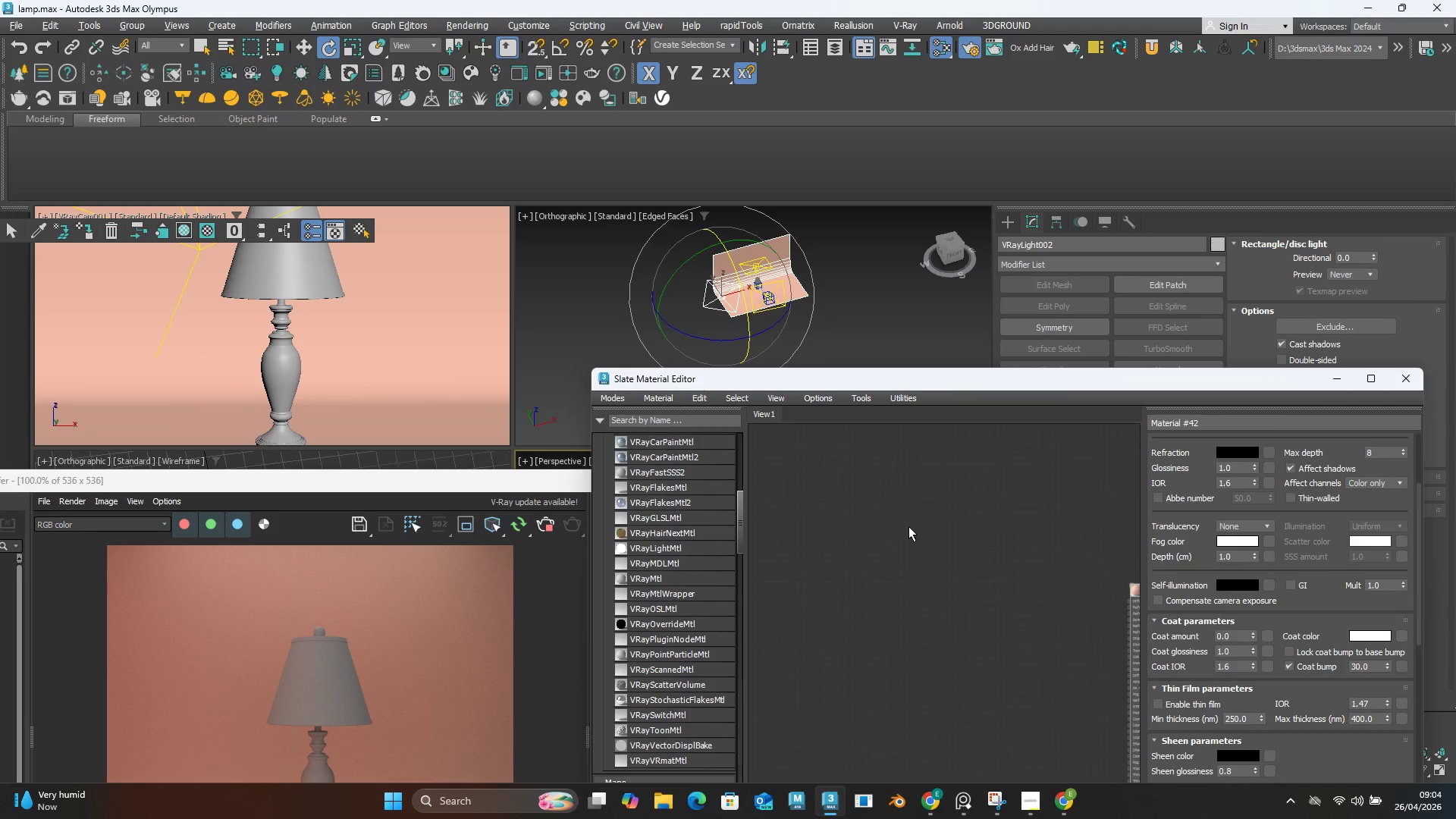 
scroll: coordinate [1046, 573], scroll_direction: none, amount: 0.0
 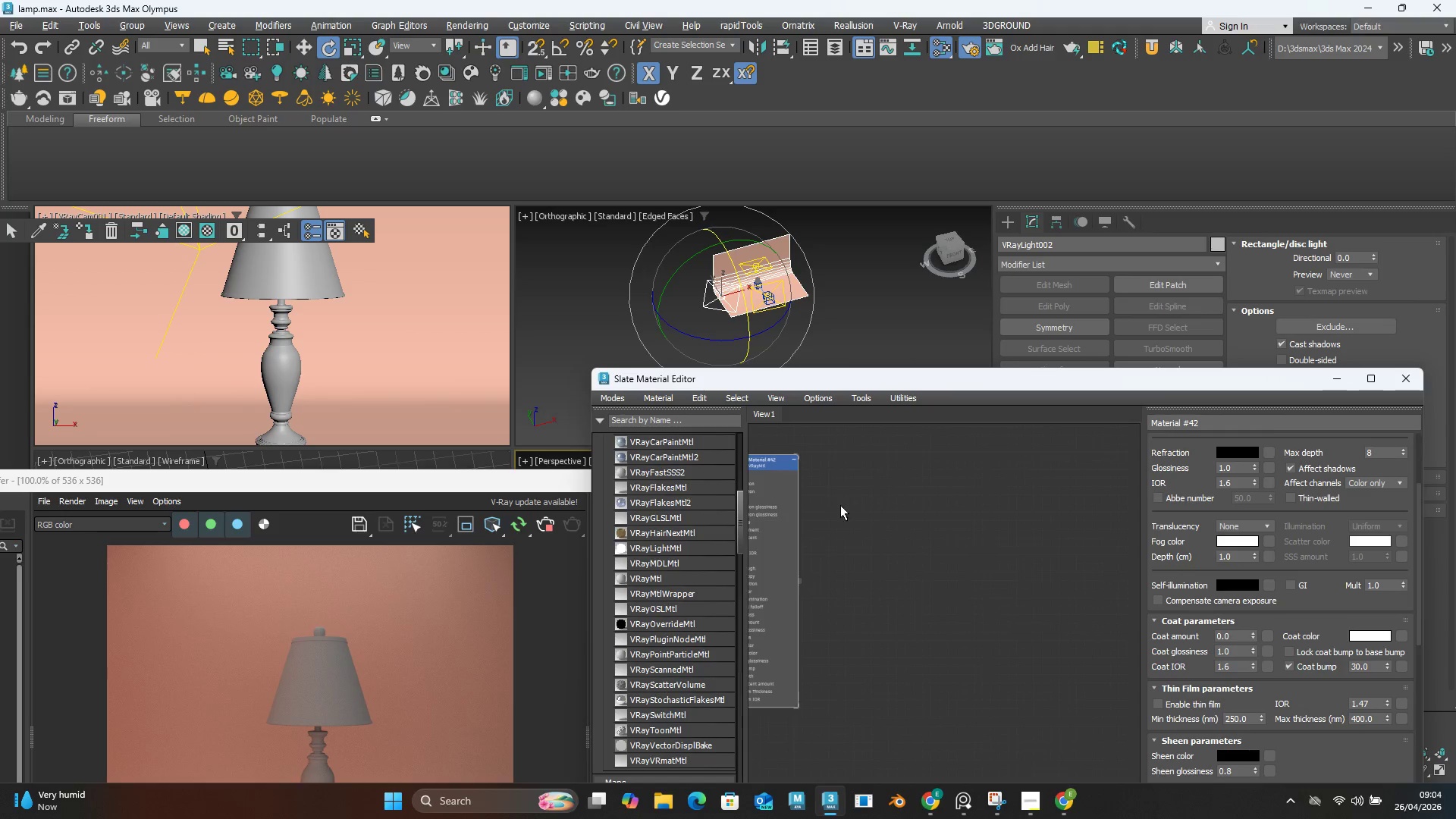 
scroll: coordinate [840, 505], scroll_direction: up, amount: 1.0
 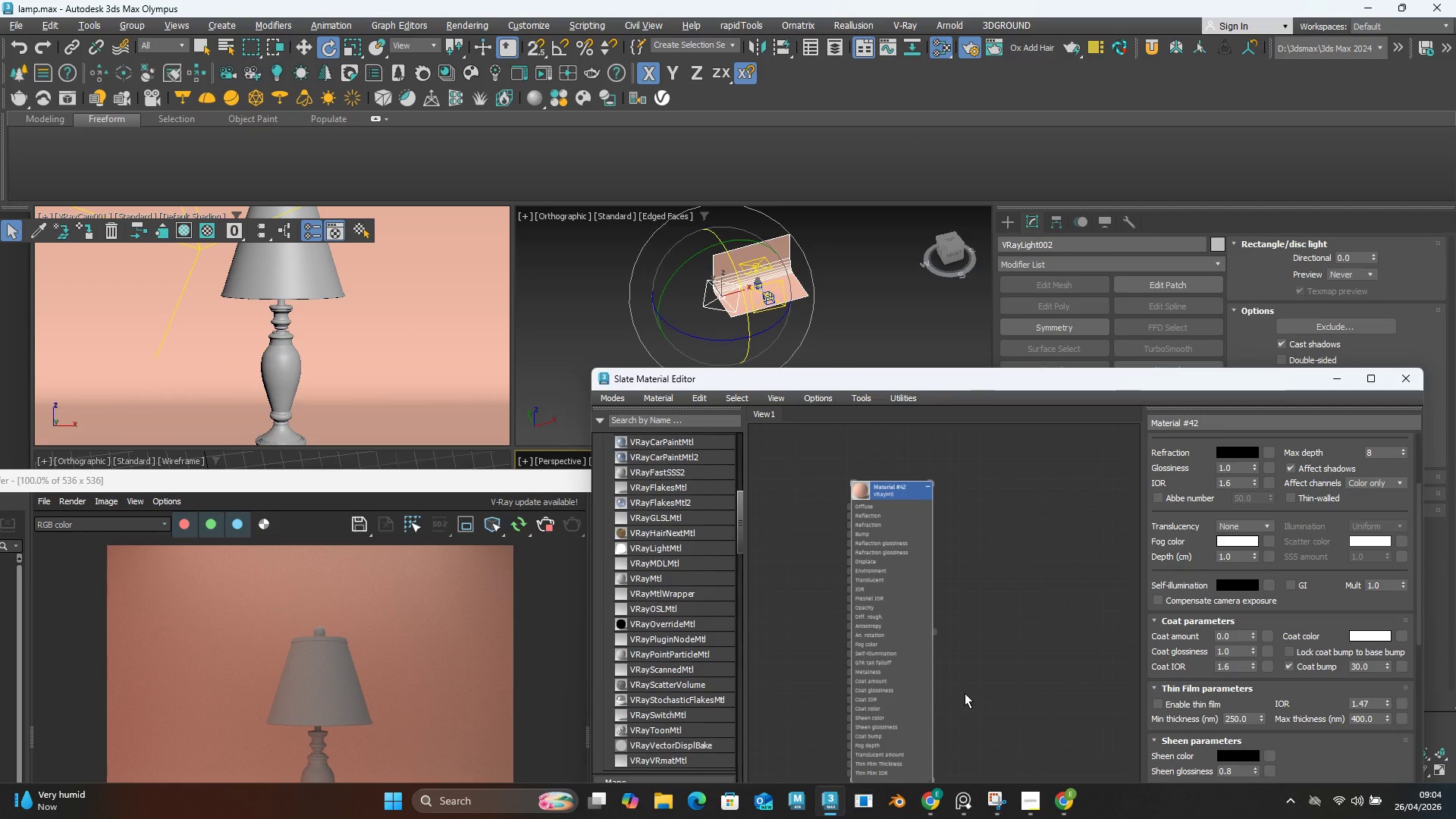 
left_click([928, 792])
 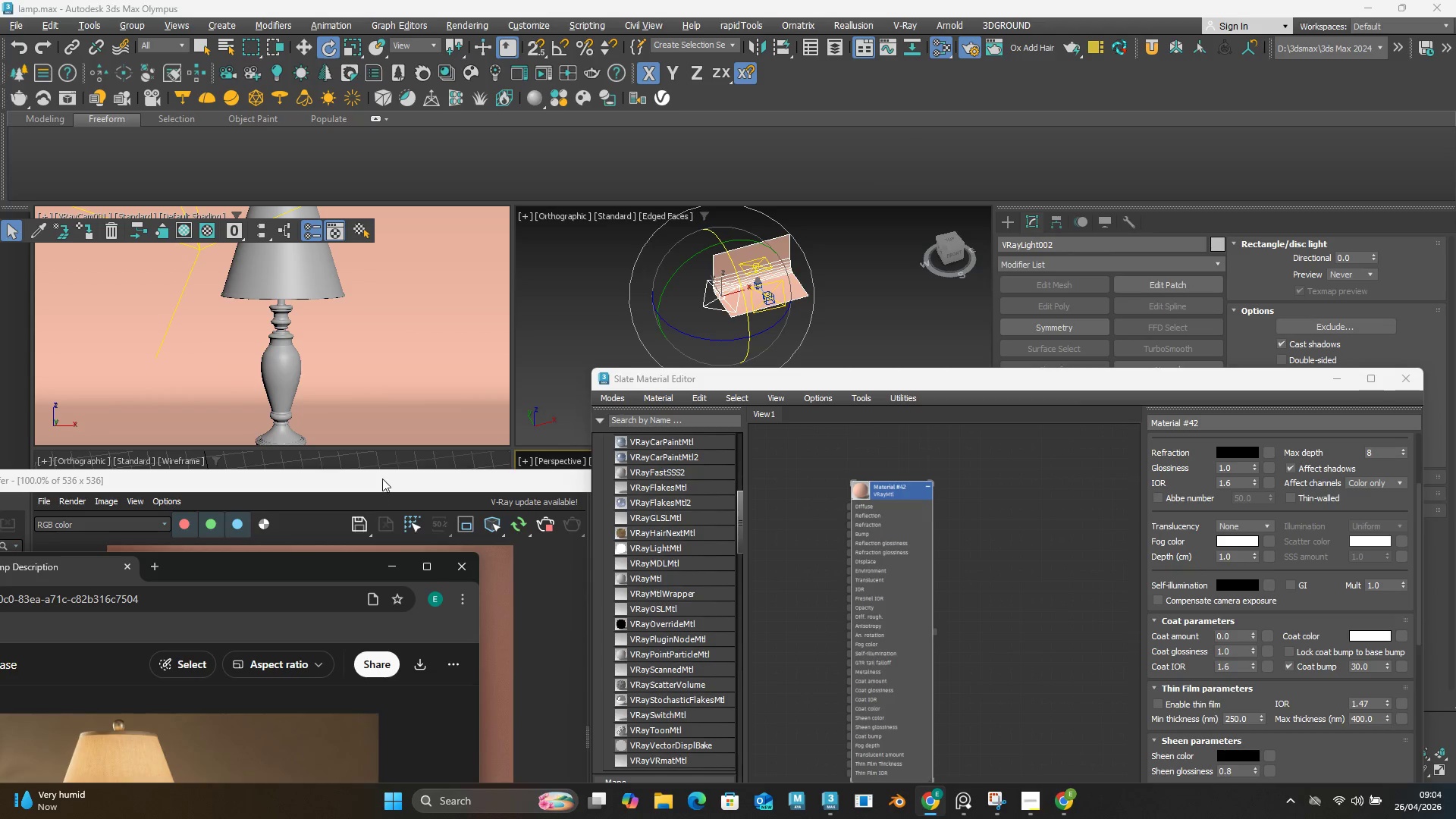 
left_click_drag(start_coordinate=[382, 479], to_coordinate=[683, 191])
 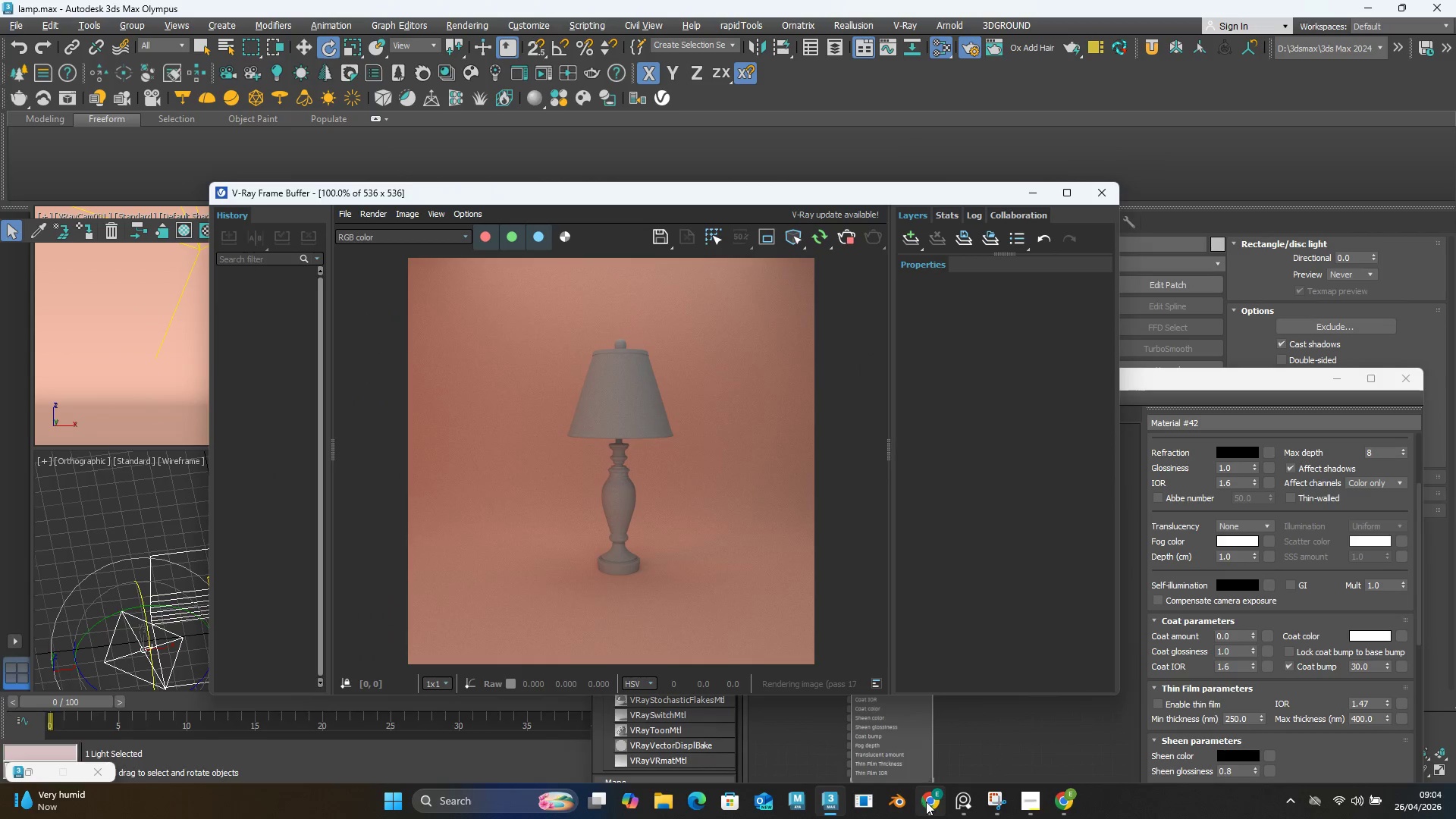 
left_click([926, 802])
 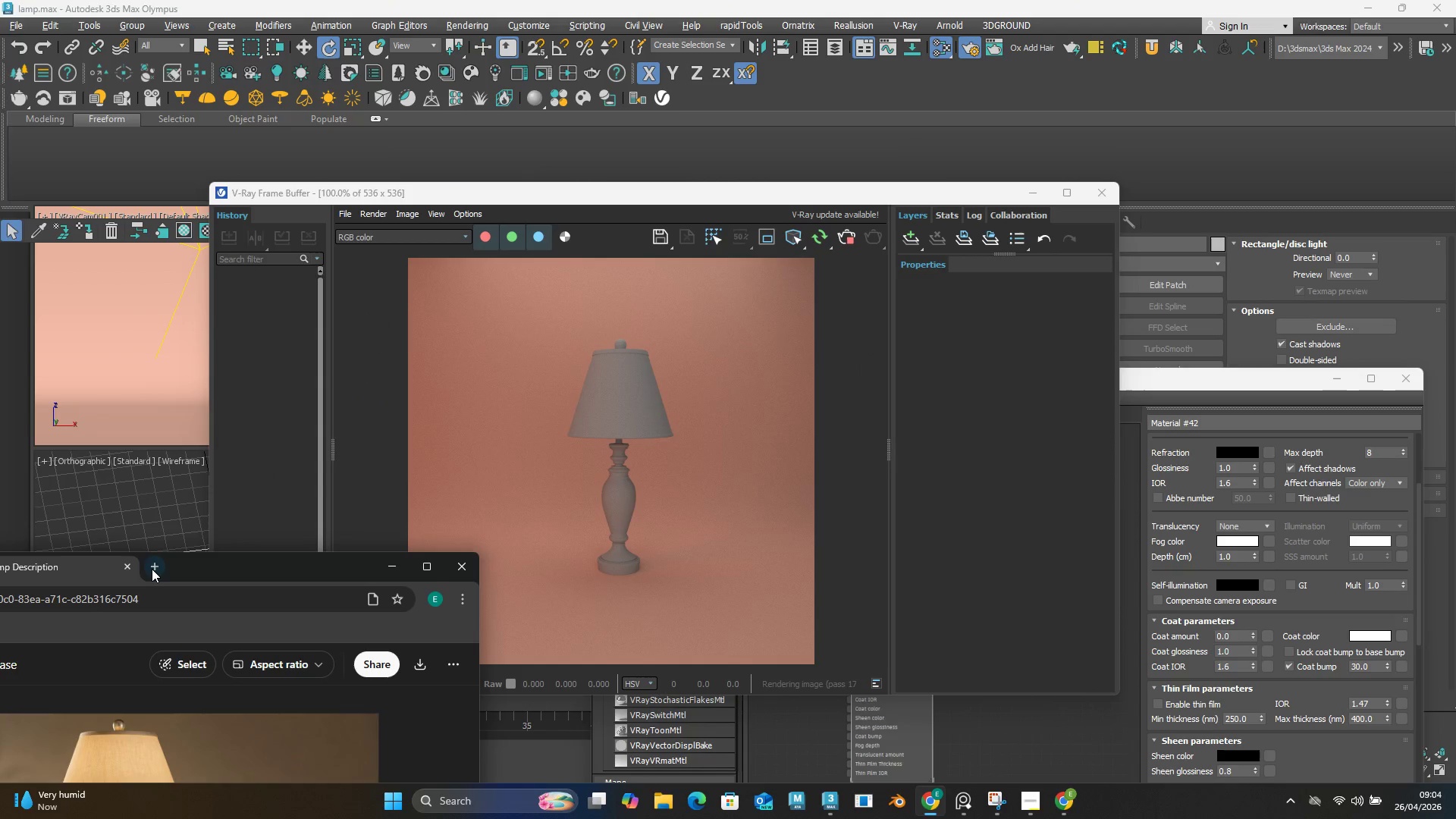 
left_click_drag(start_coordinate=[187, 569], to_coordinate=[674, 240])
 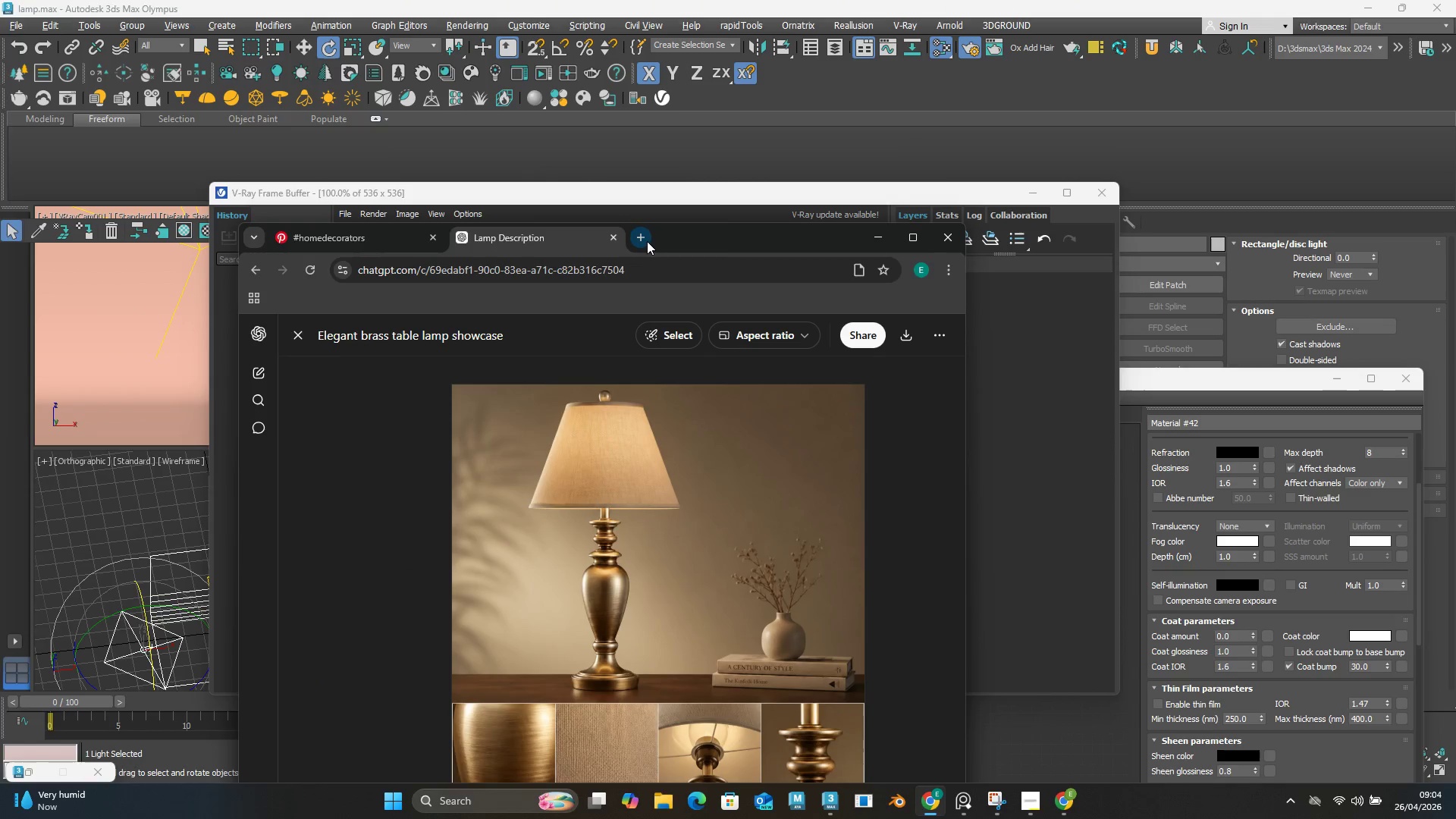 
left_click([645, 240])
 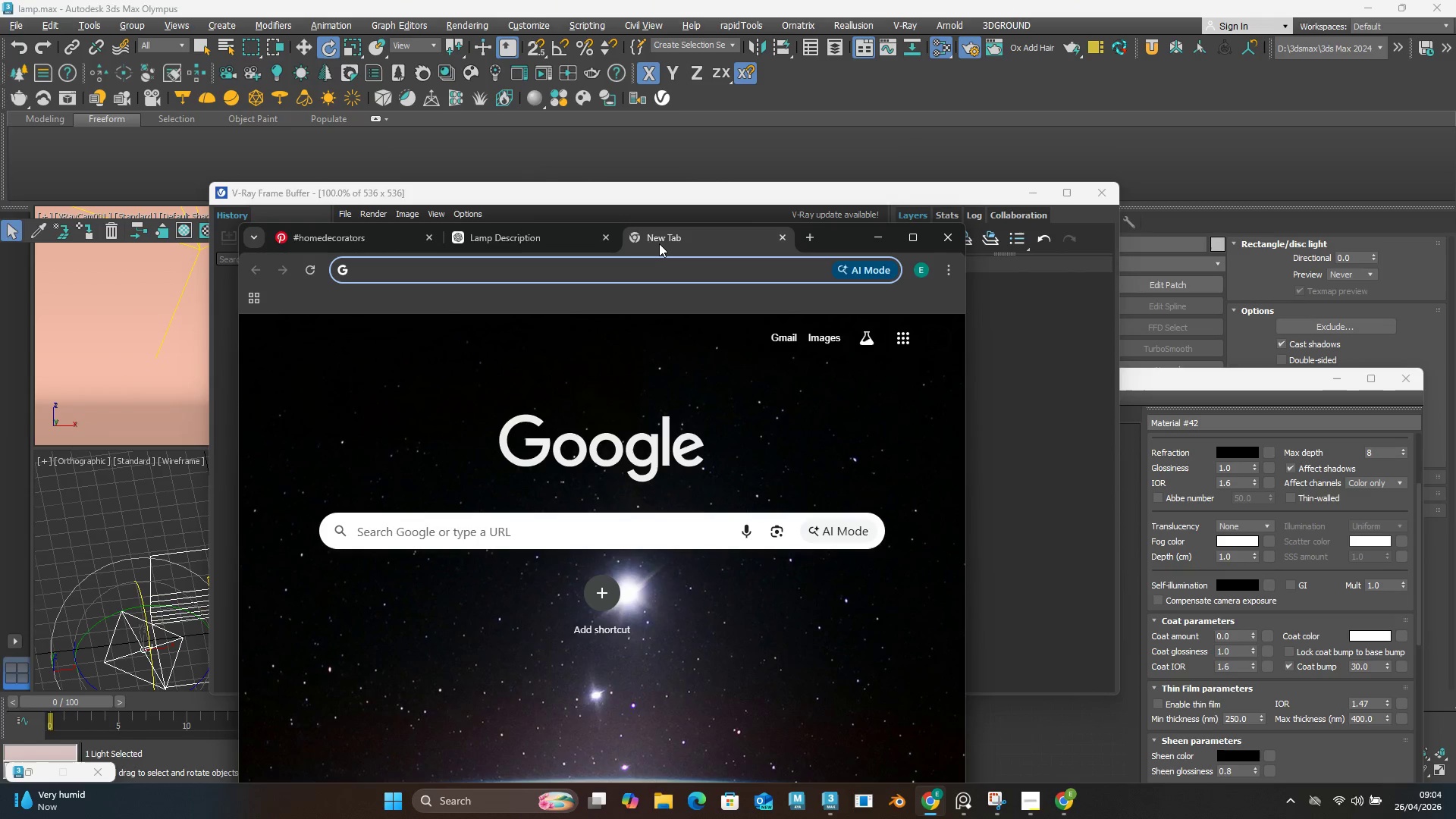 
type(polyha)
 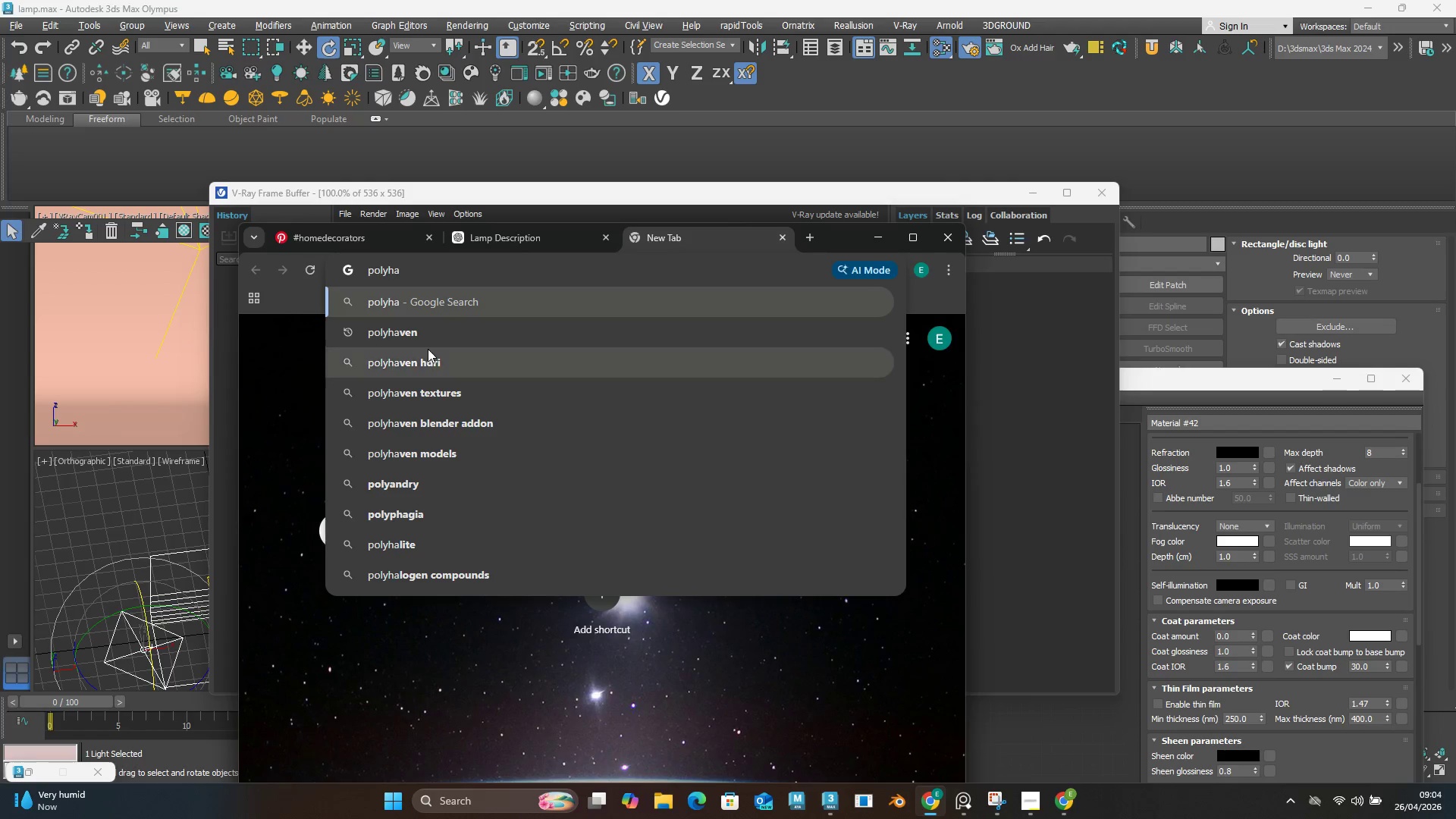 
left_click([427, 333])
 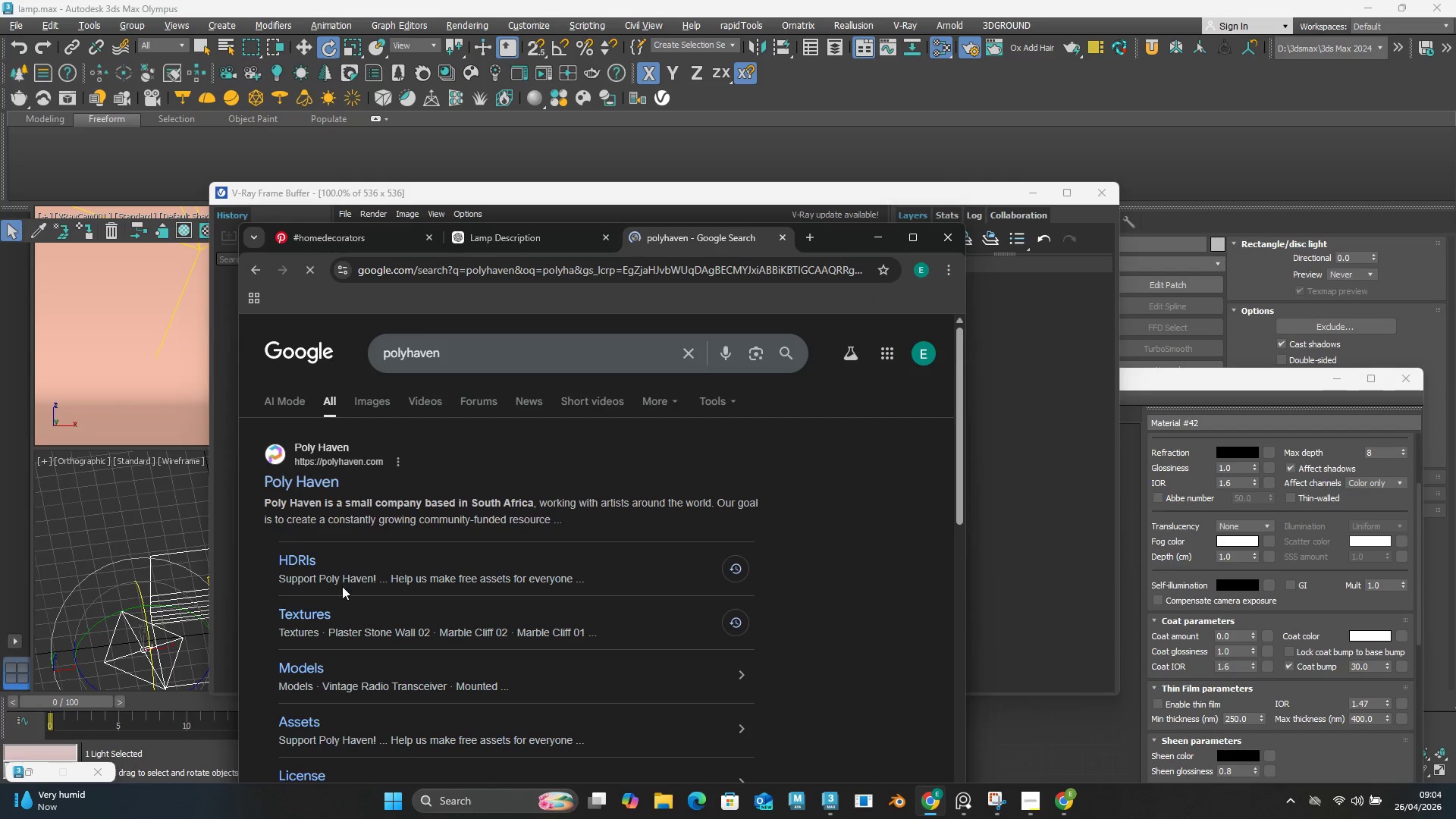 
left_click([320, 484])
 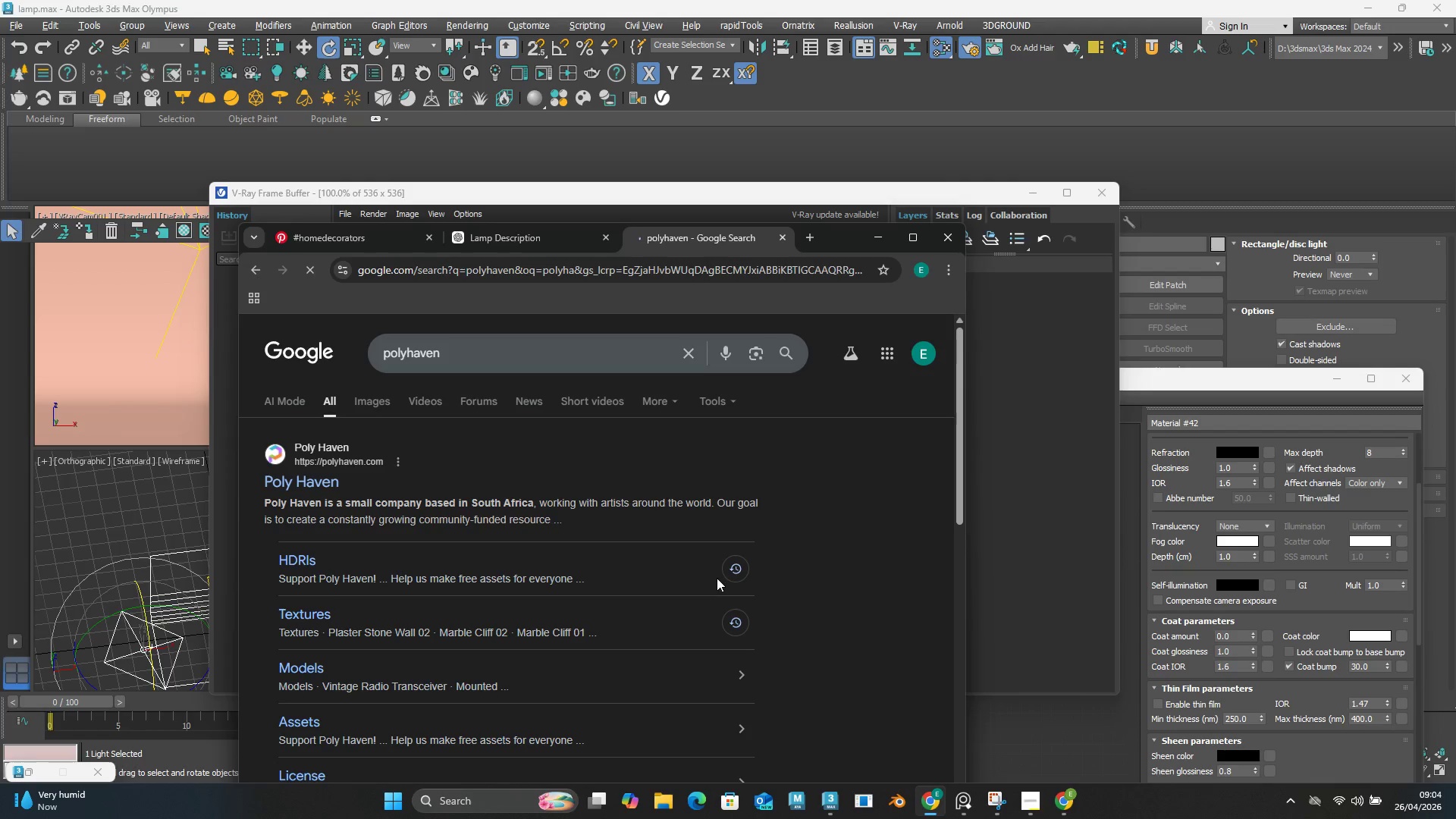 
wait(6.94)
 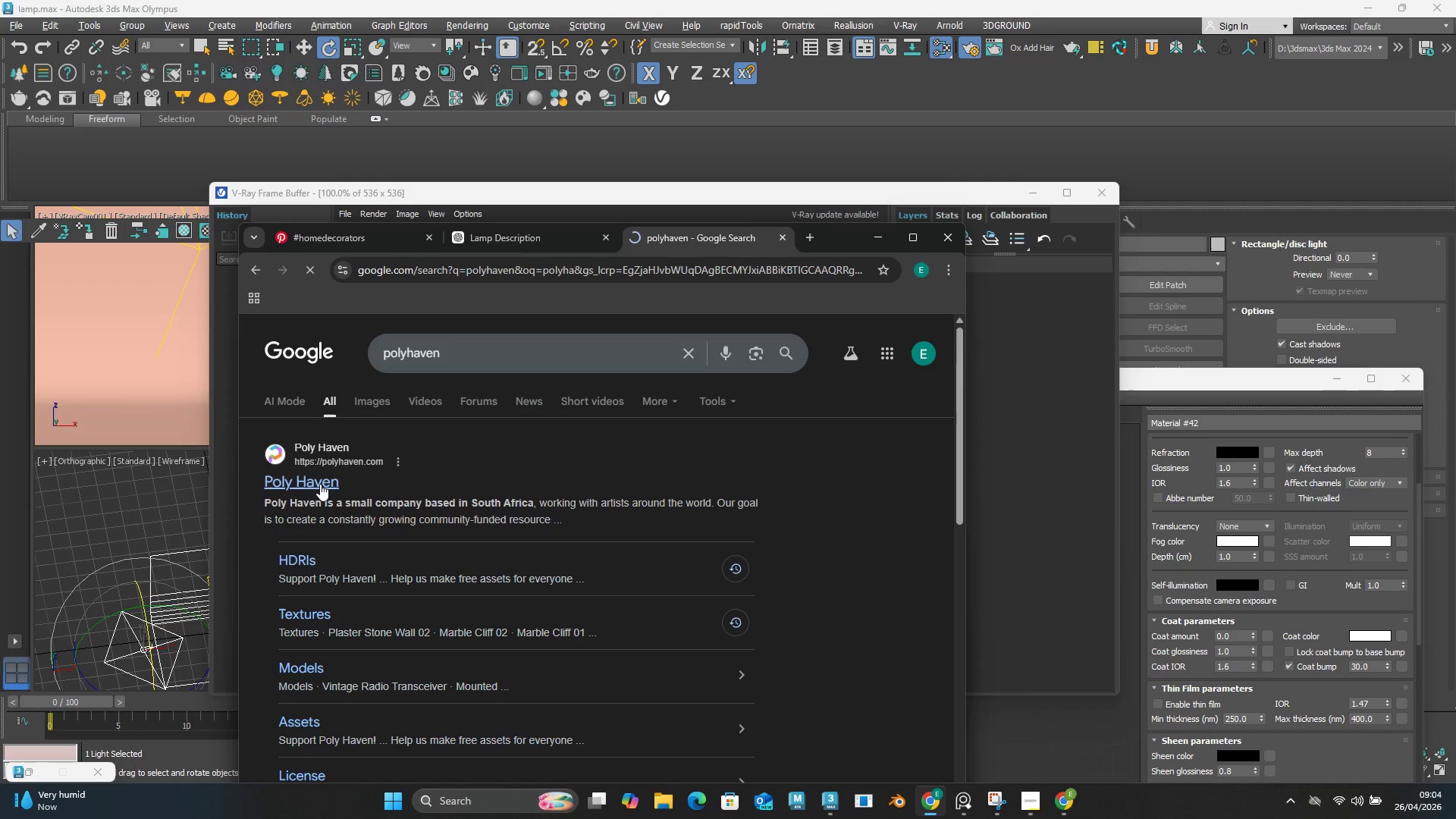 
scroll: coordinate [629, 550], scroll_direction: down, amount: 16.0
 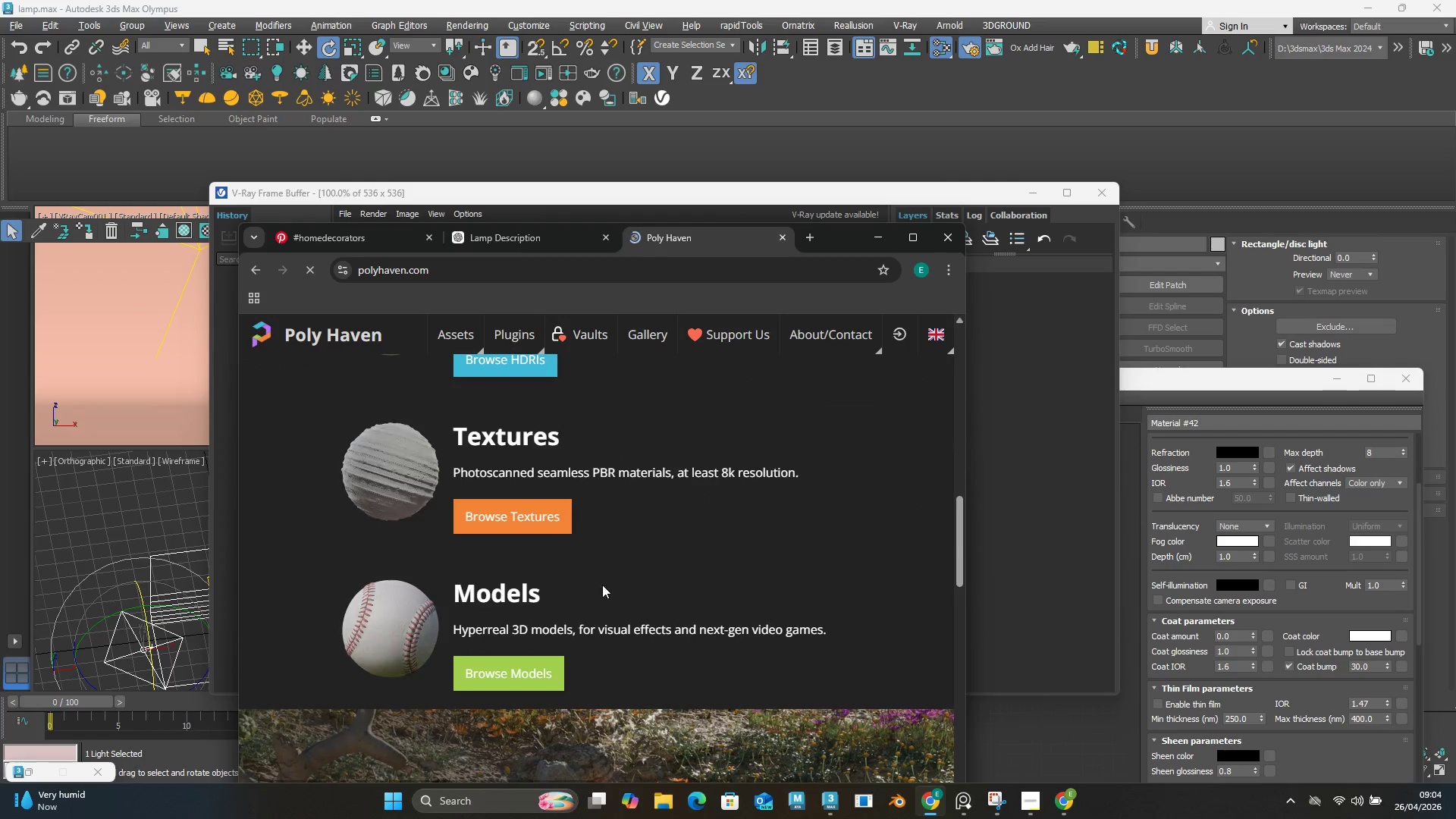 
left_click([497, 510])
 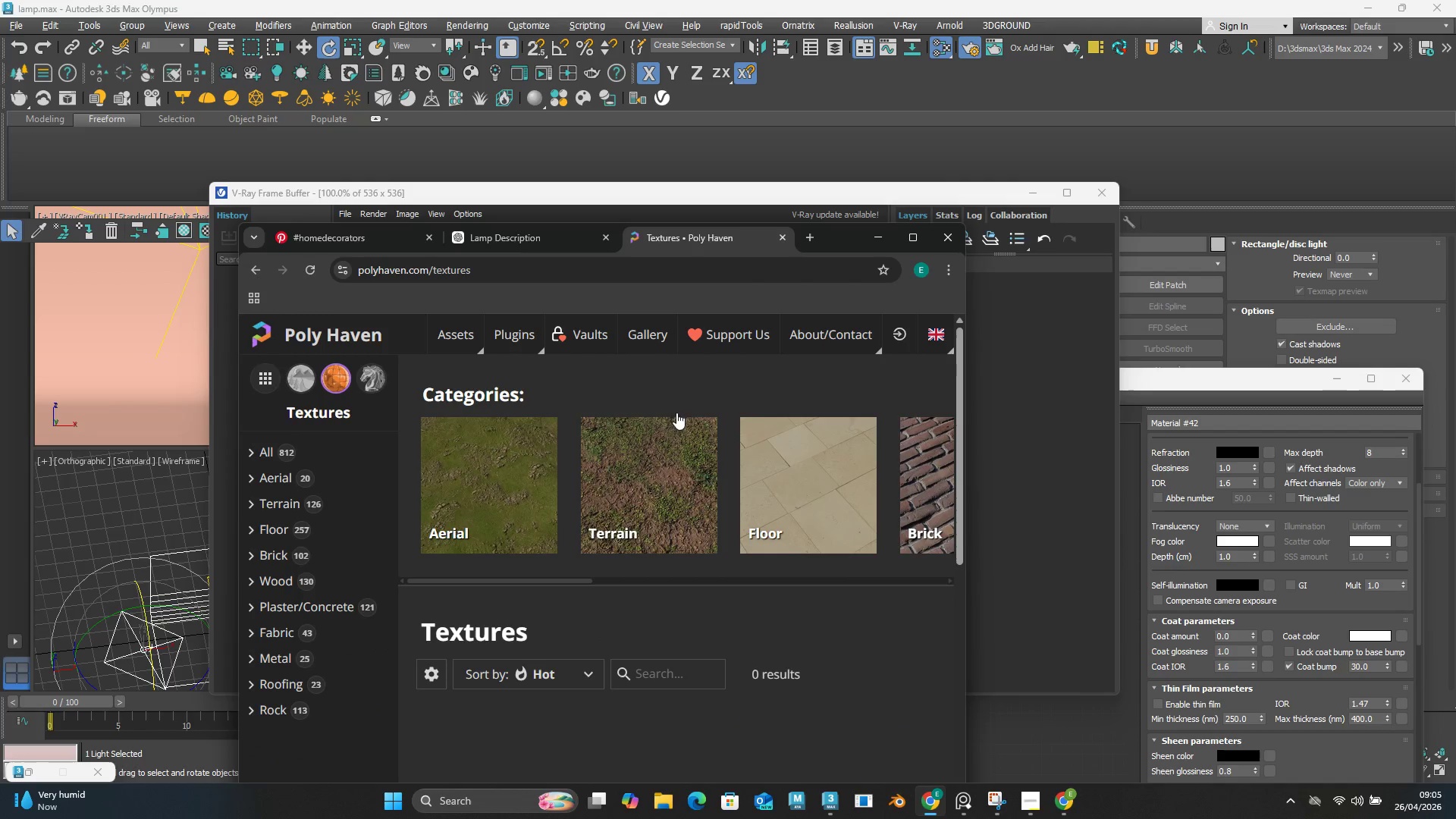 
left_click([1068, 189])
 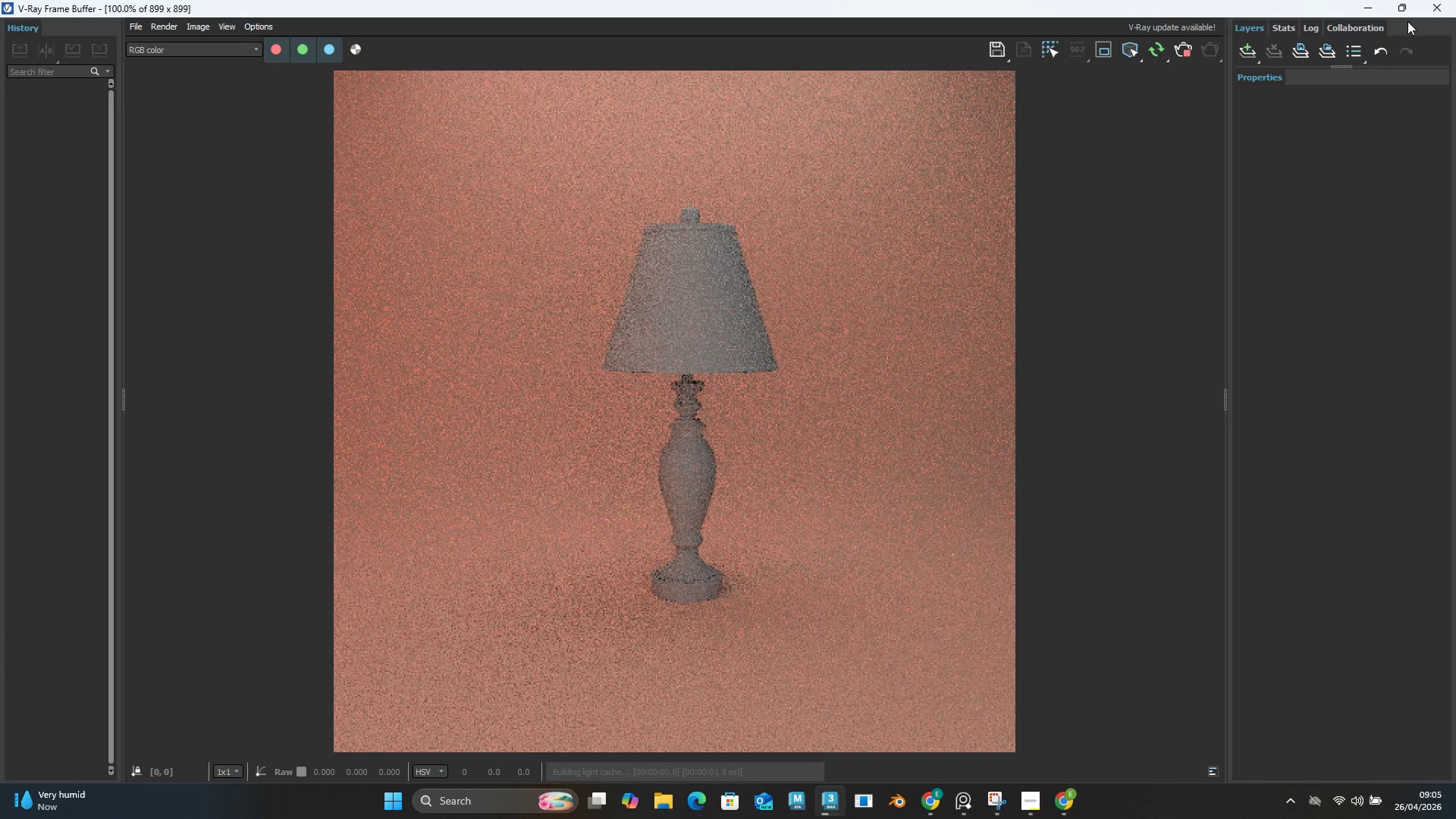 
left_click([1376, 2])
 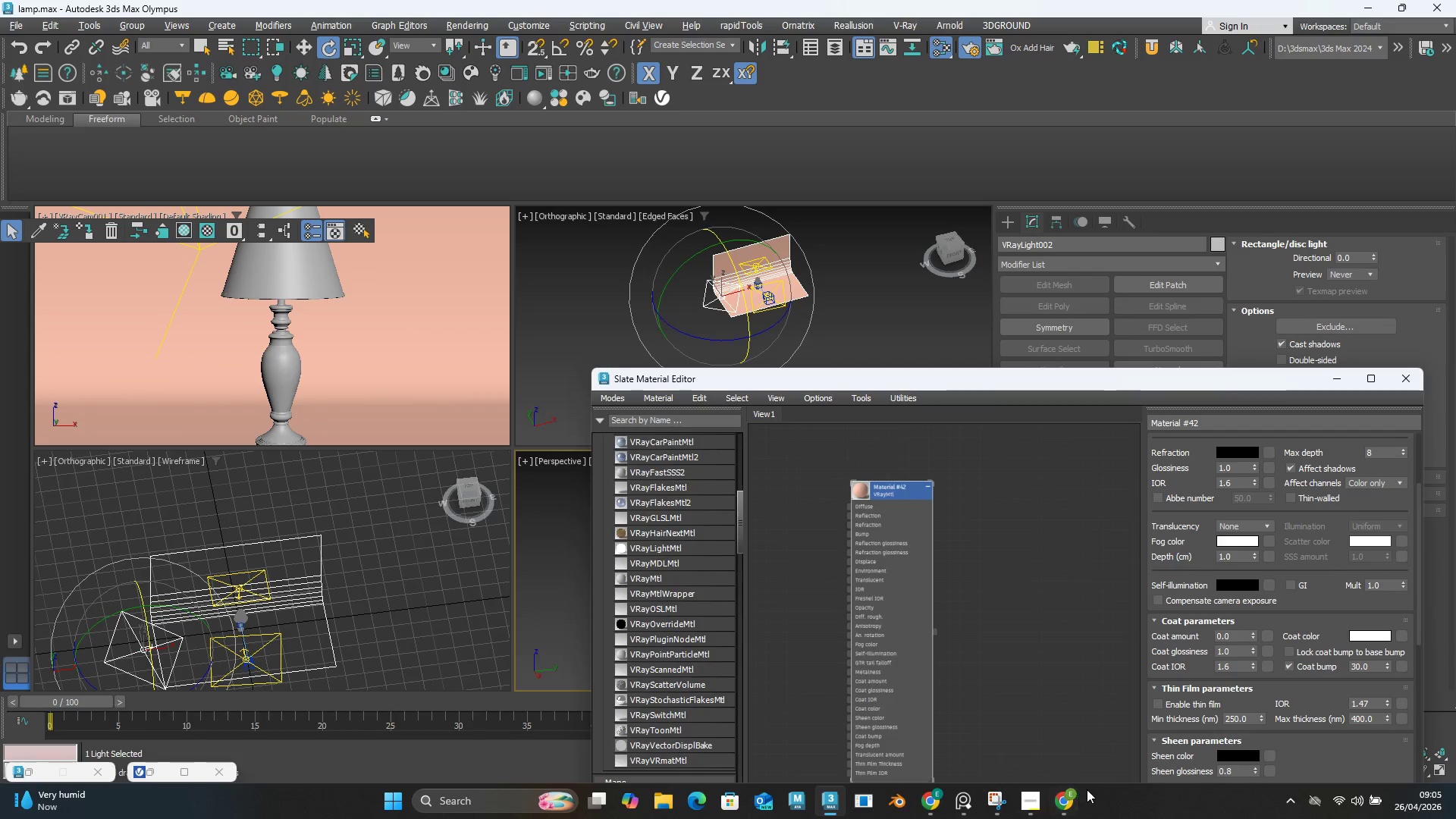 
left_click([1072, 806])
 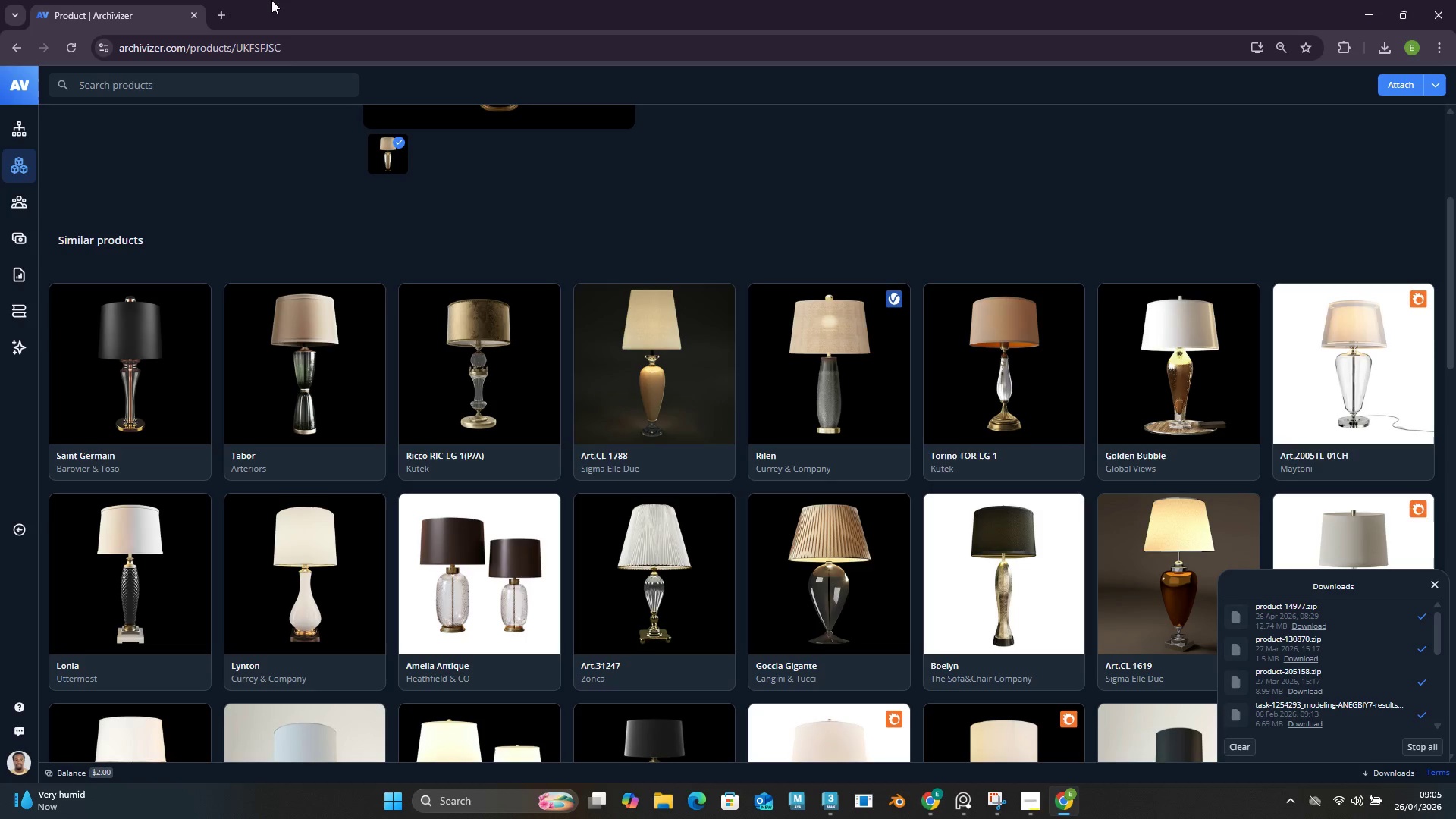 
left_click([222, 14])
 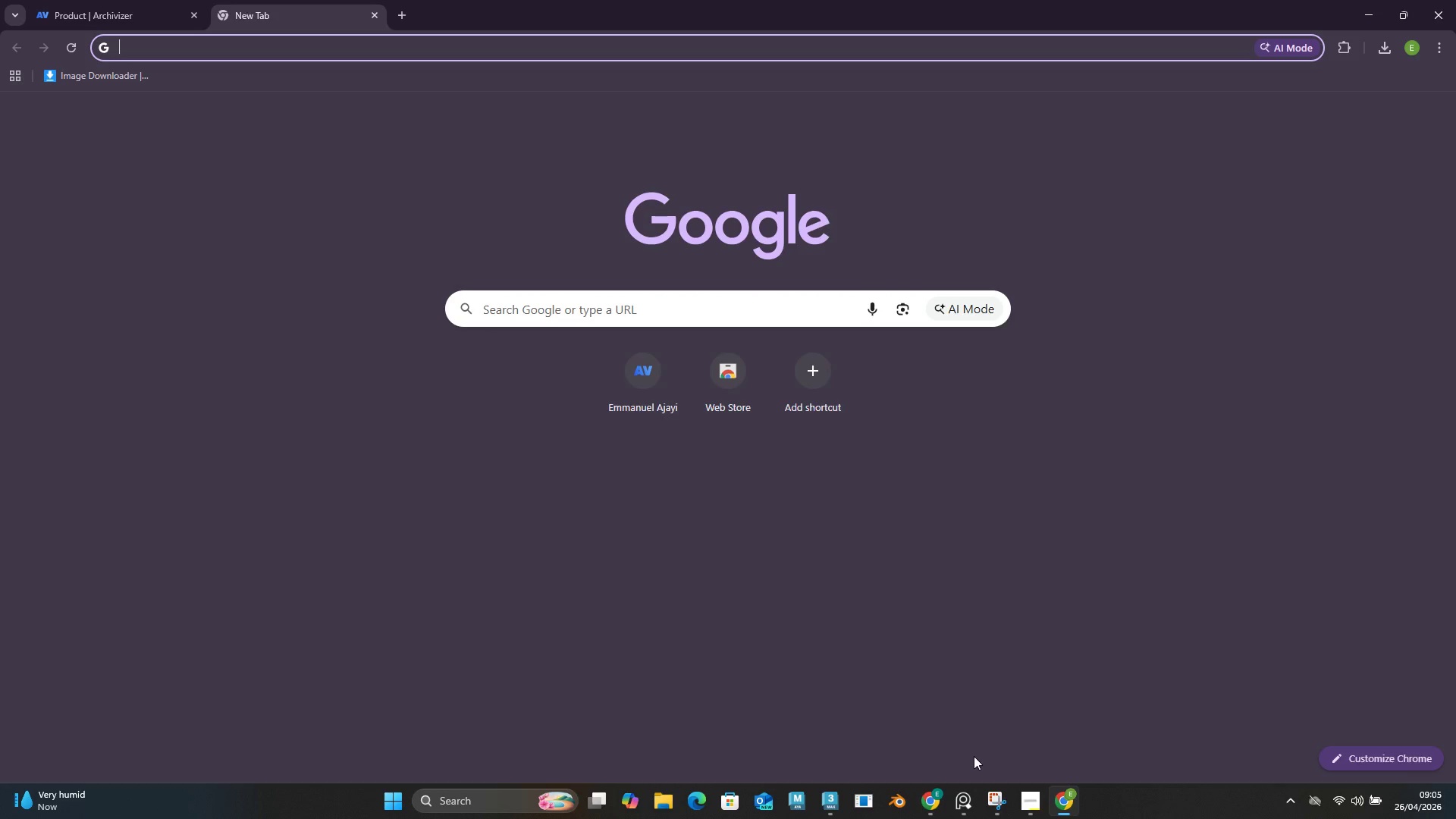 
left_click([934, 794])
 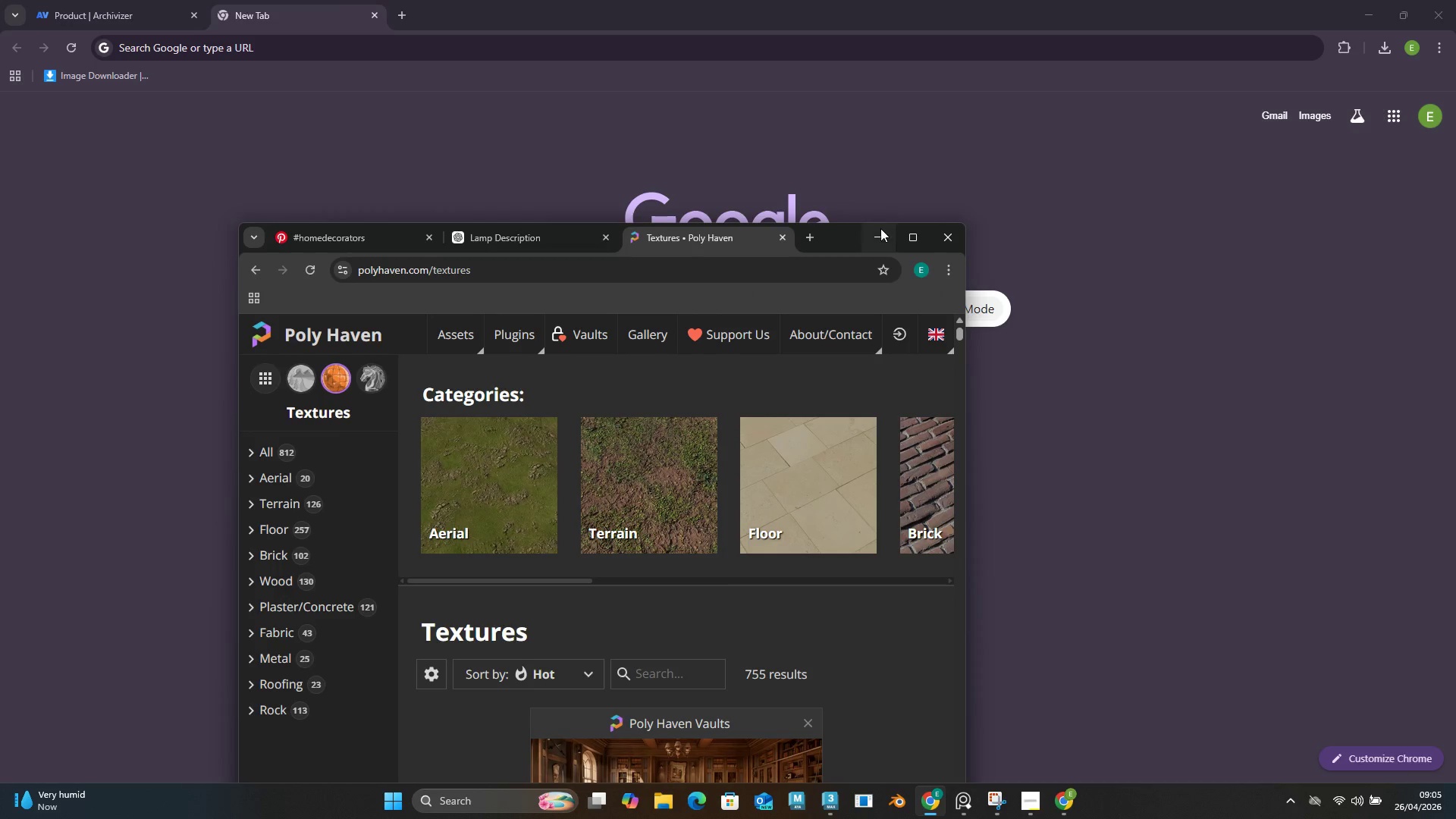 
left_click([915, 236])
 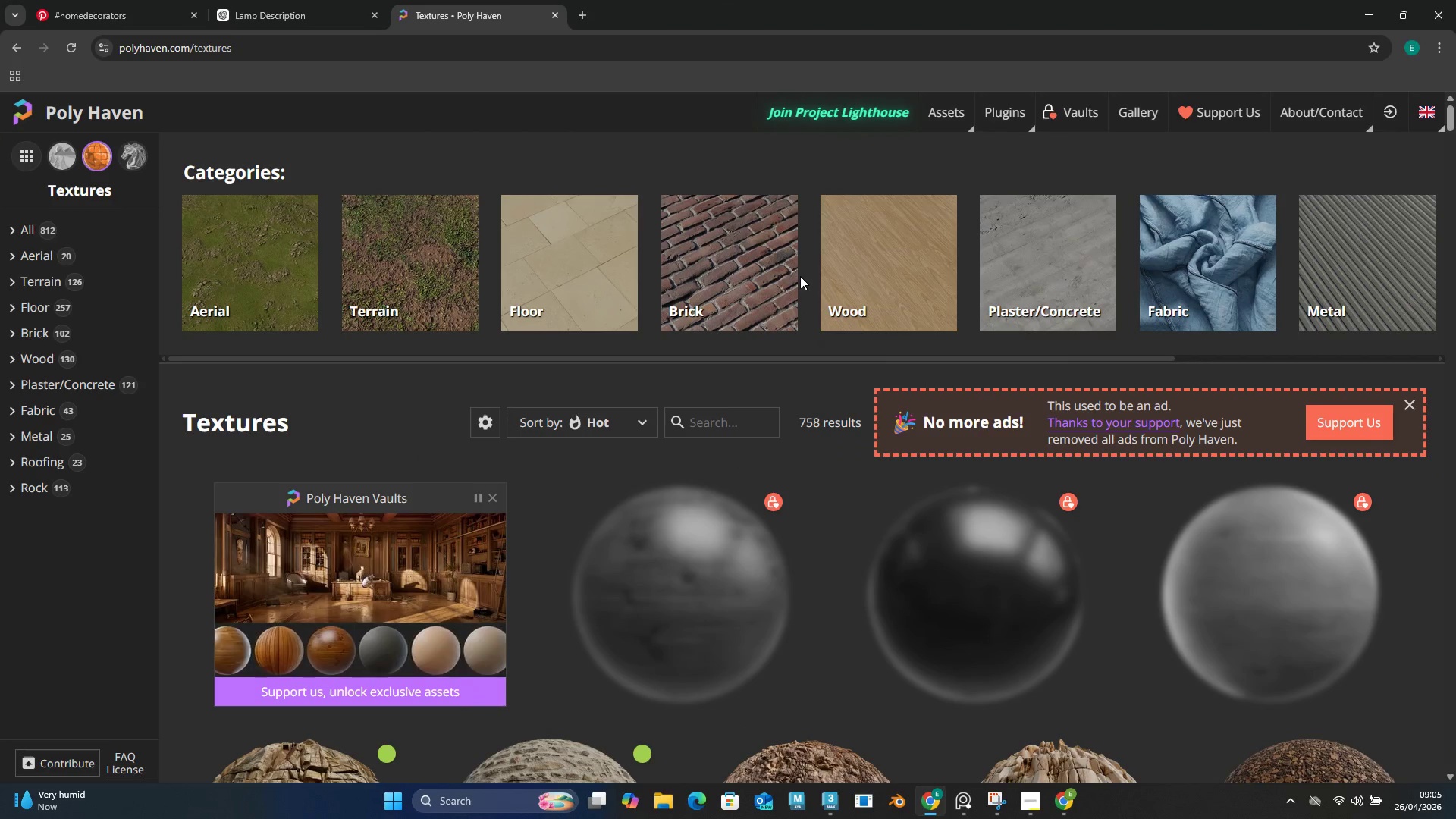 
scroll: coordinate [800, 279], scroll_direction: down, amount: 3.0
 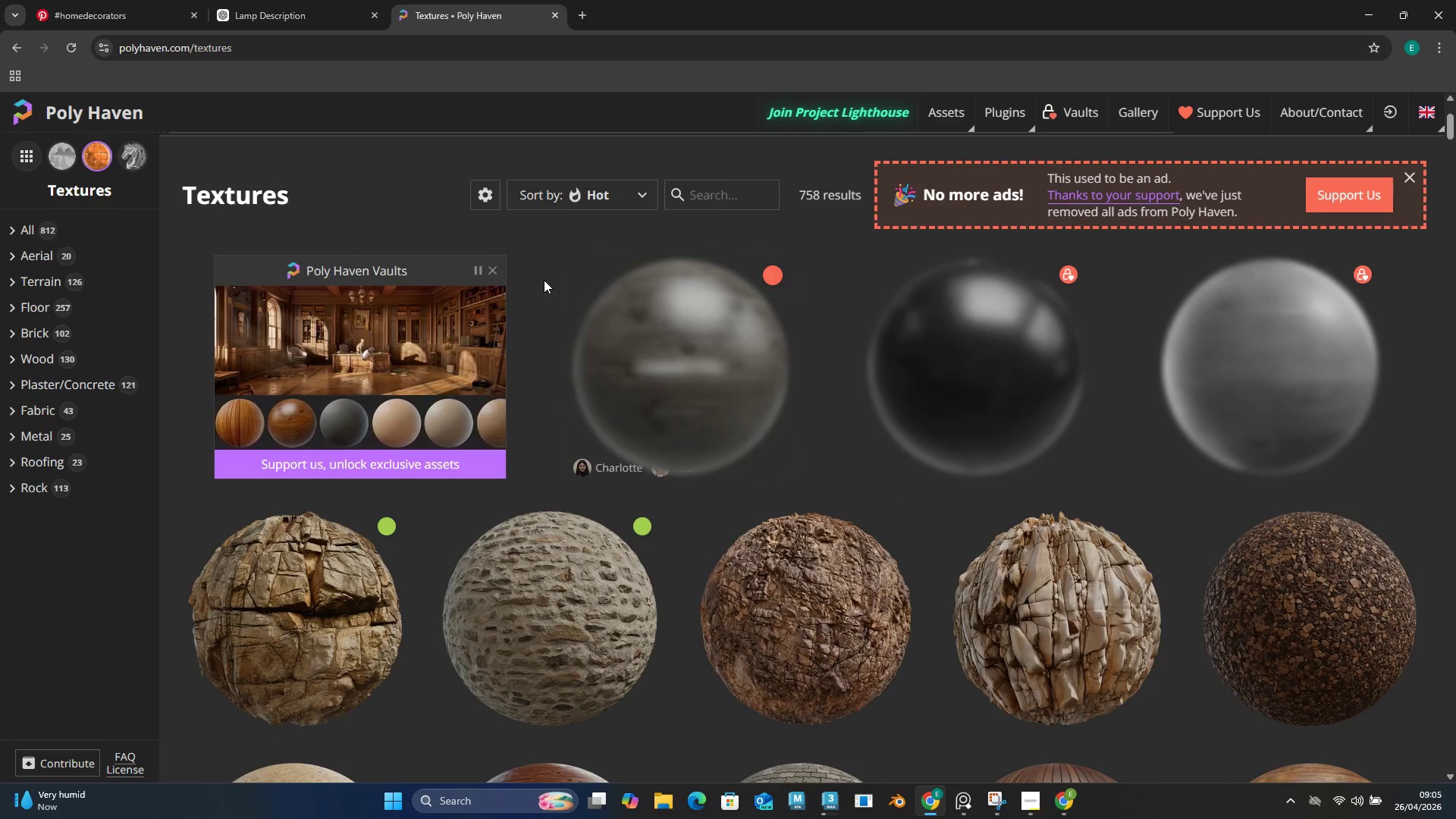 
scroll: coordinate [549, 281], scroll_direction: up, amount: 4.0
 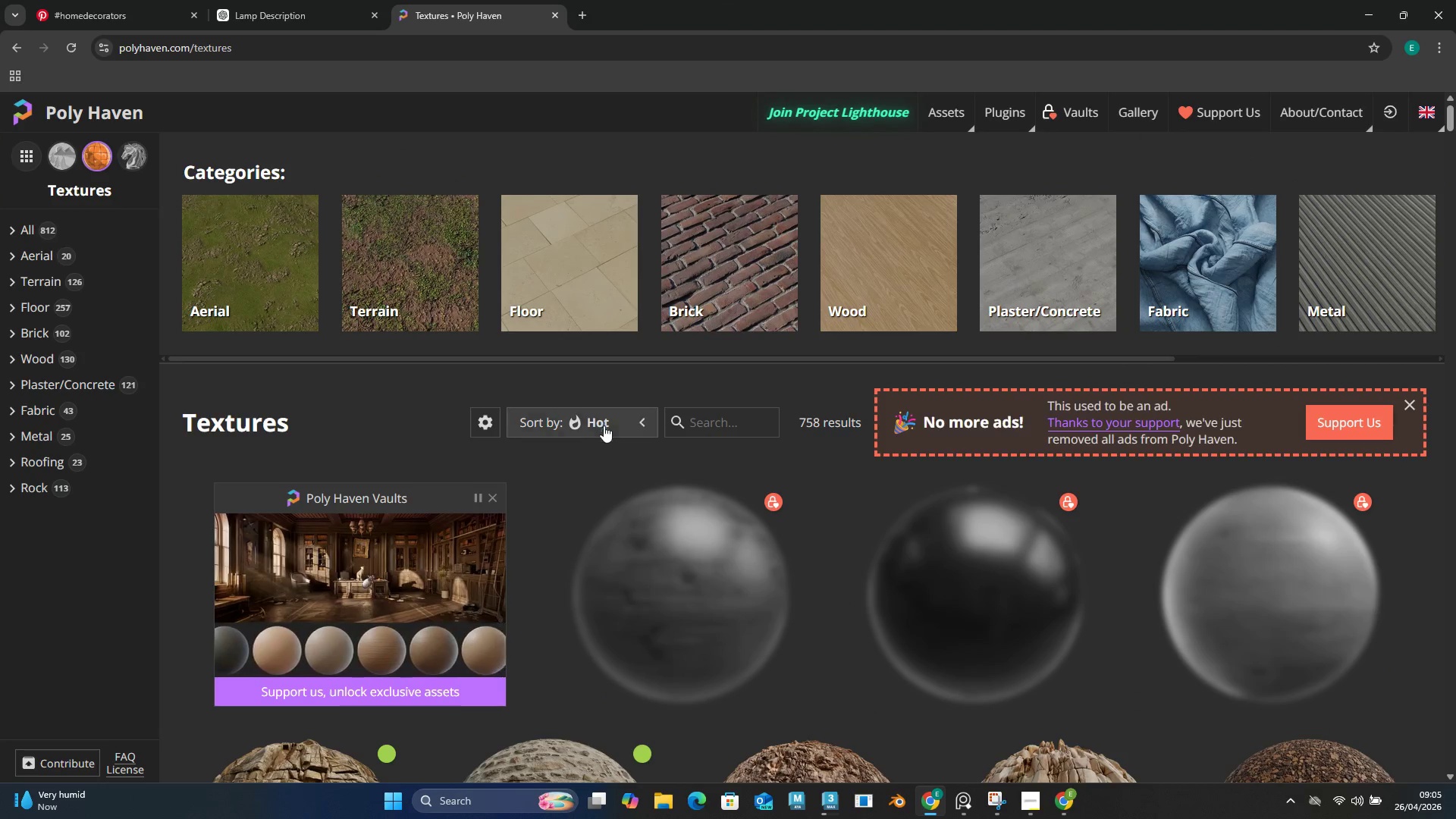 
left_click([701, 418])
 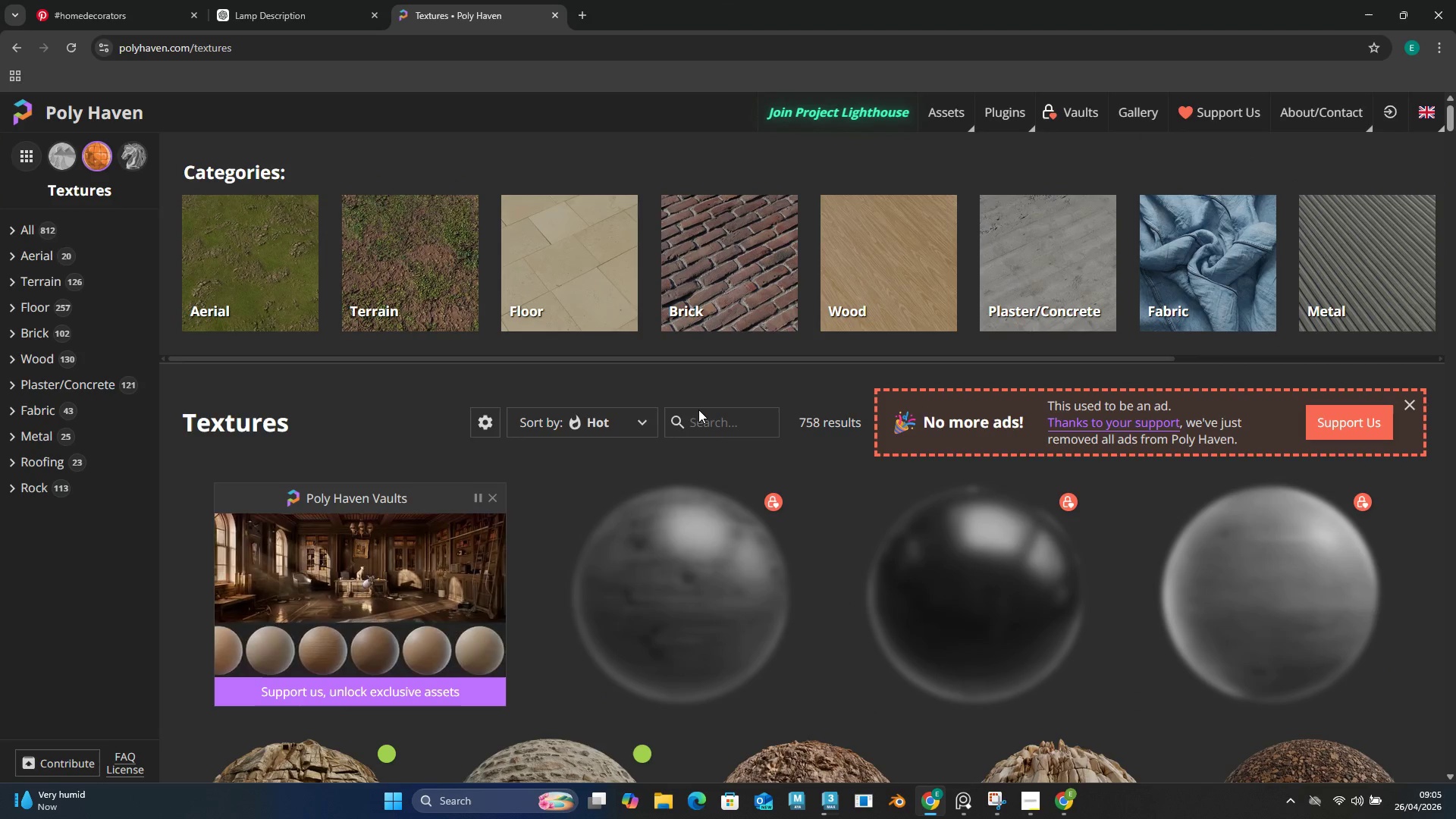 
type(brass)
 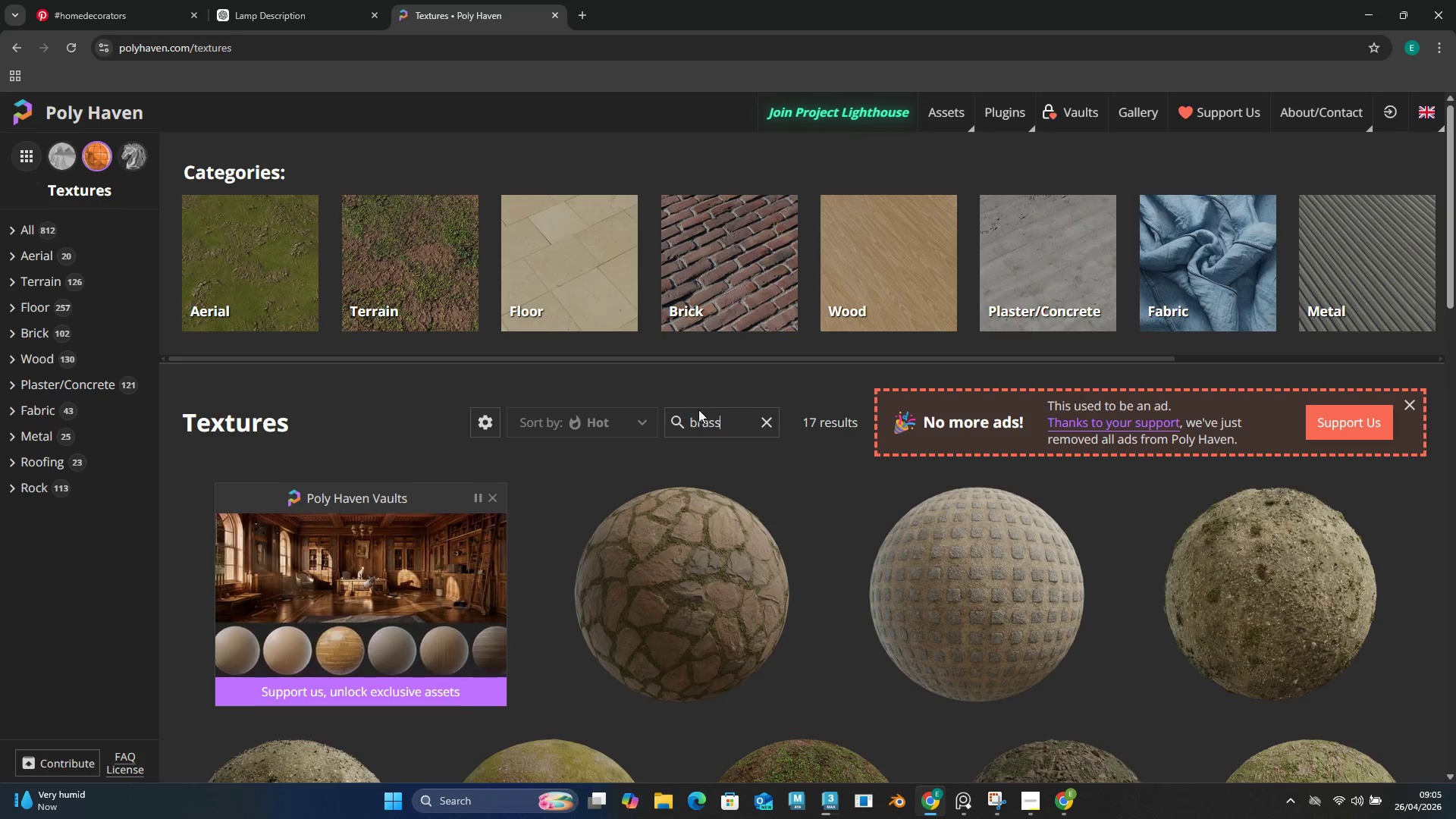 
scroll: coordinate [727, 408], scroll_direction: down, amount: 11.0
 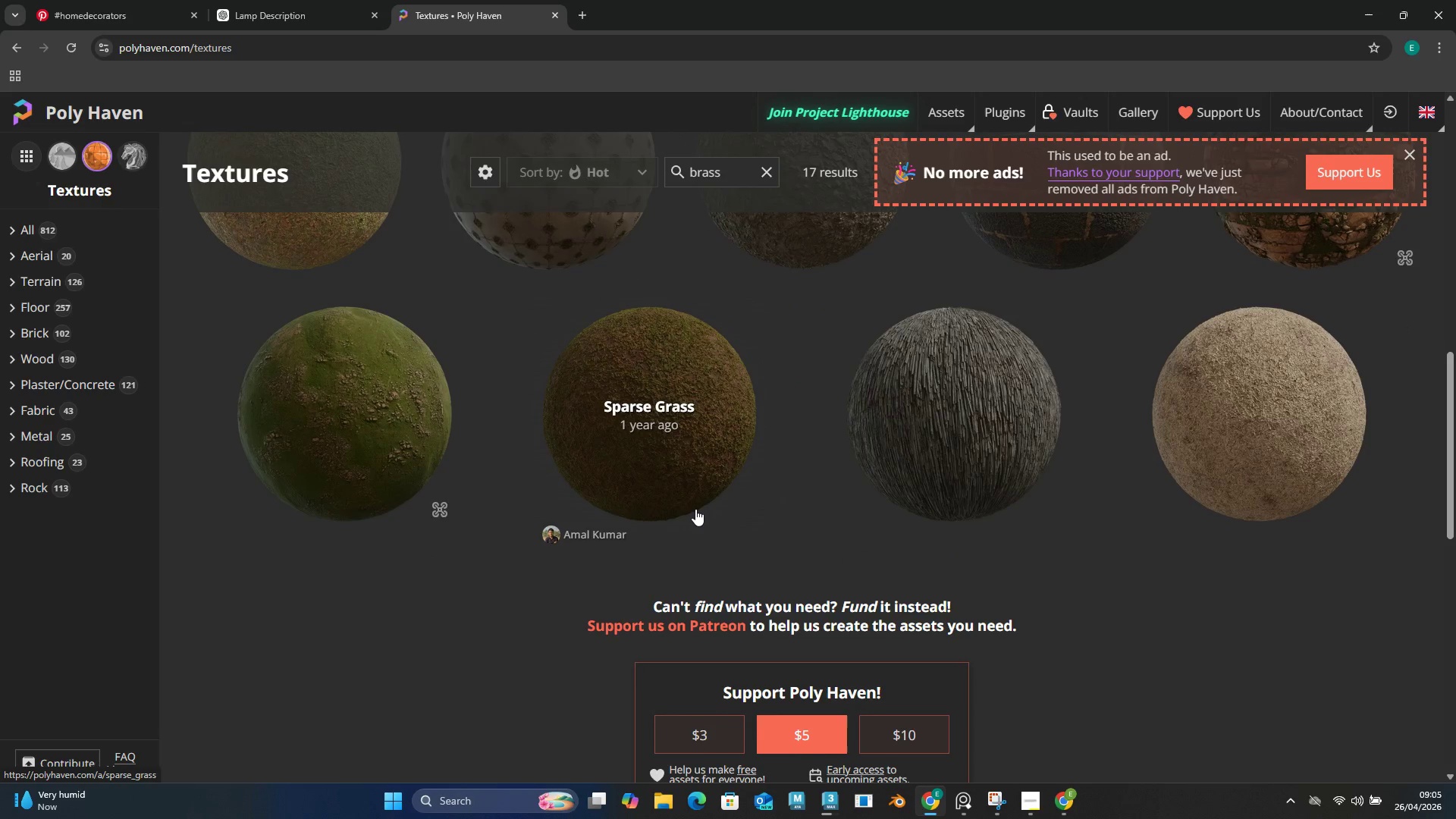 
scroll: coordinate [695, 509], scroll_direction: up, amount: 6.0
 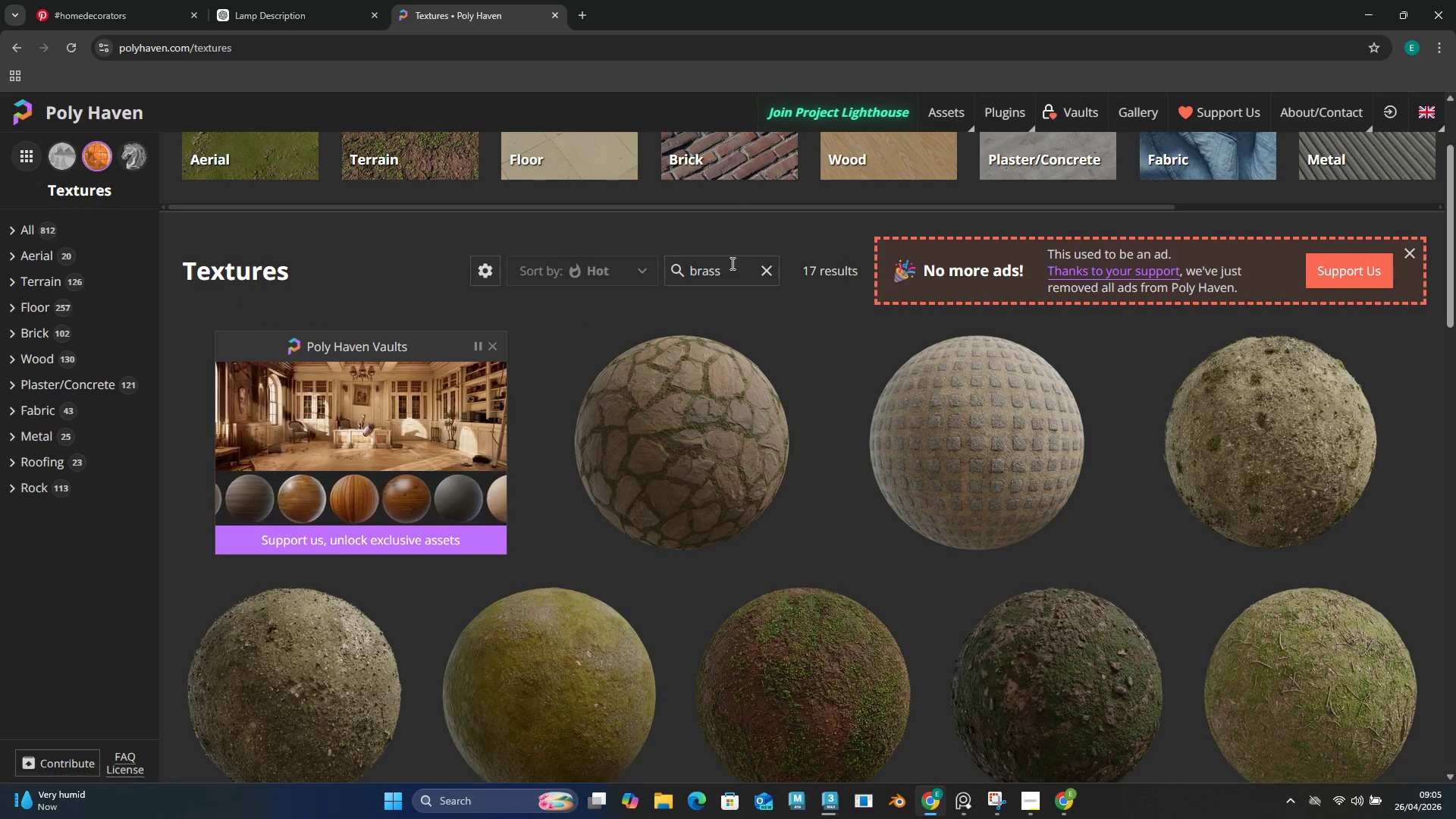 
key(Backspace)
key(Backspace)
key(Backspace)
type(onz)
 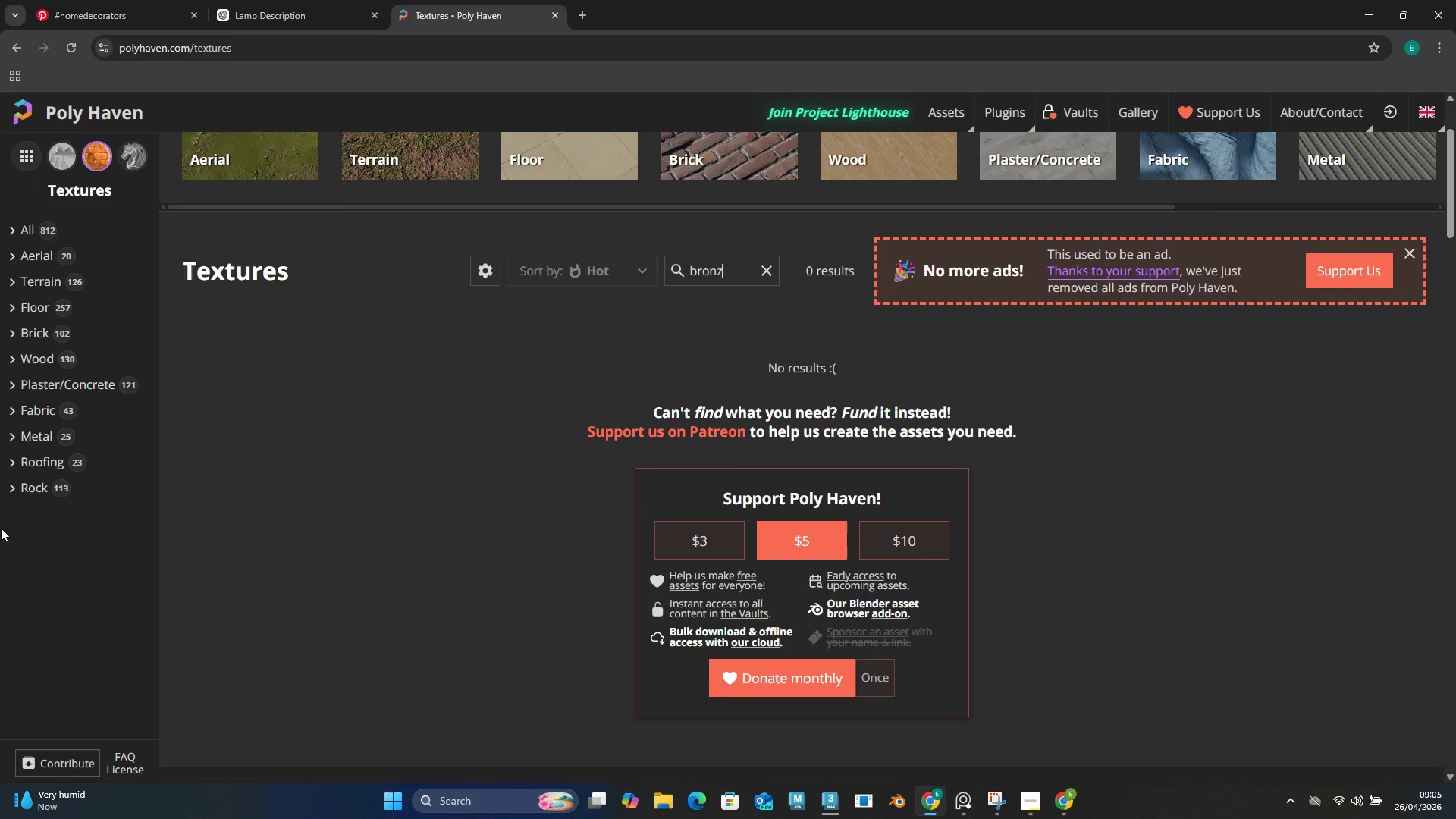 
left_click([45, 234])
 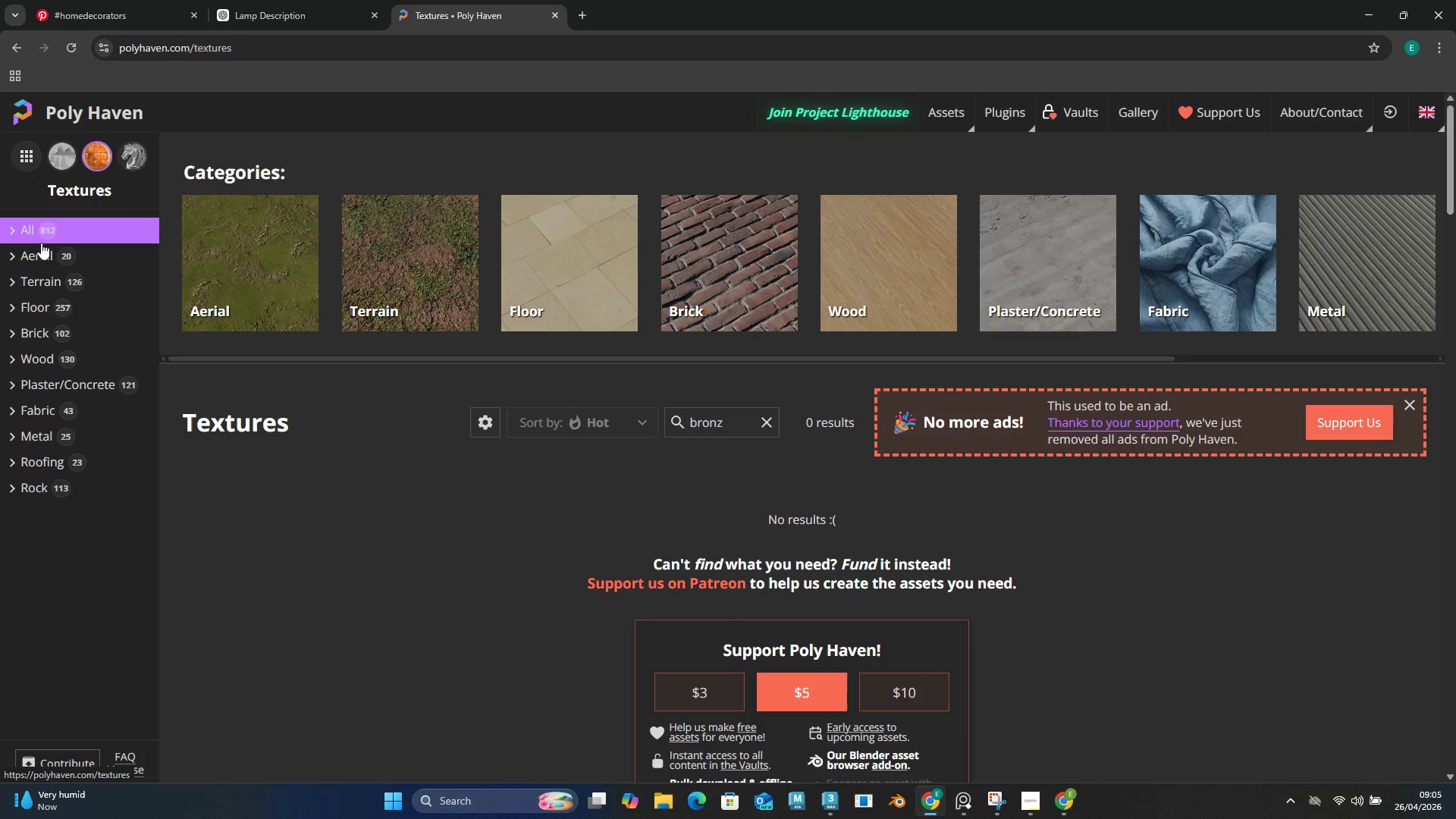 
left_click([41, 243])
 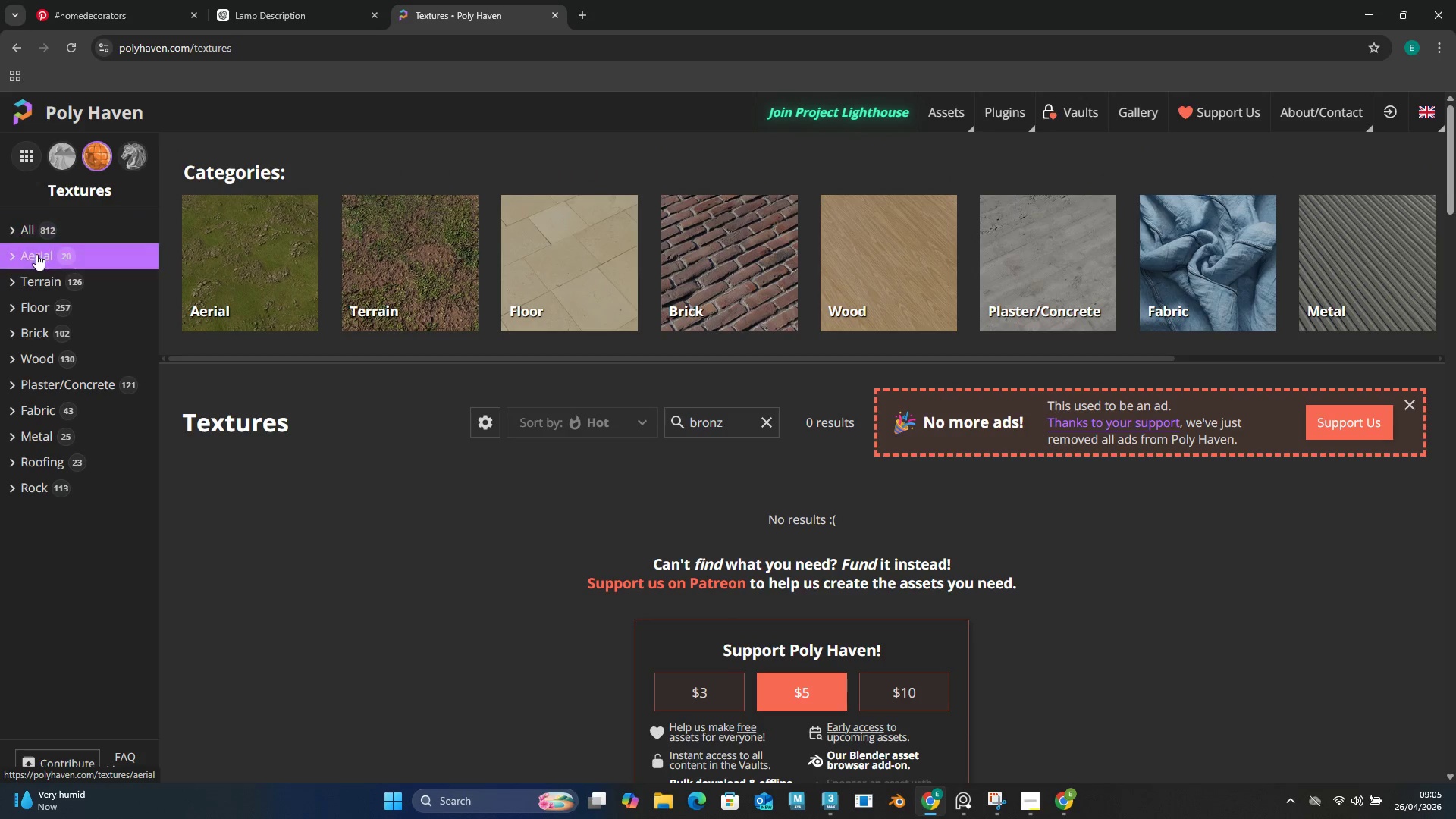 
left_click([36, 254])
 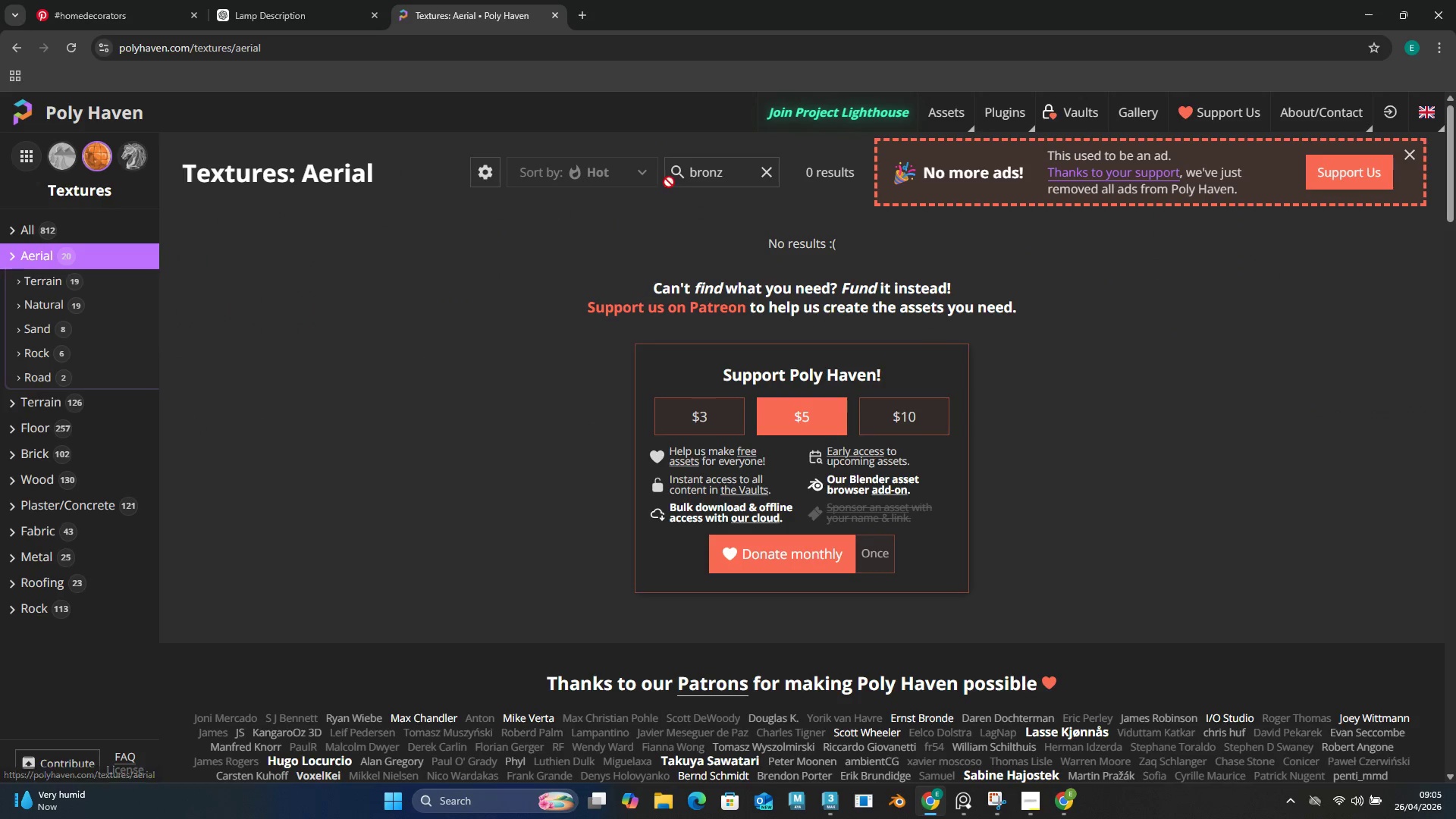 
left_click([760, 178])
 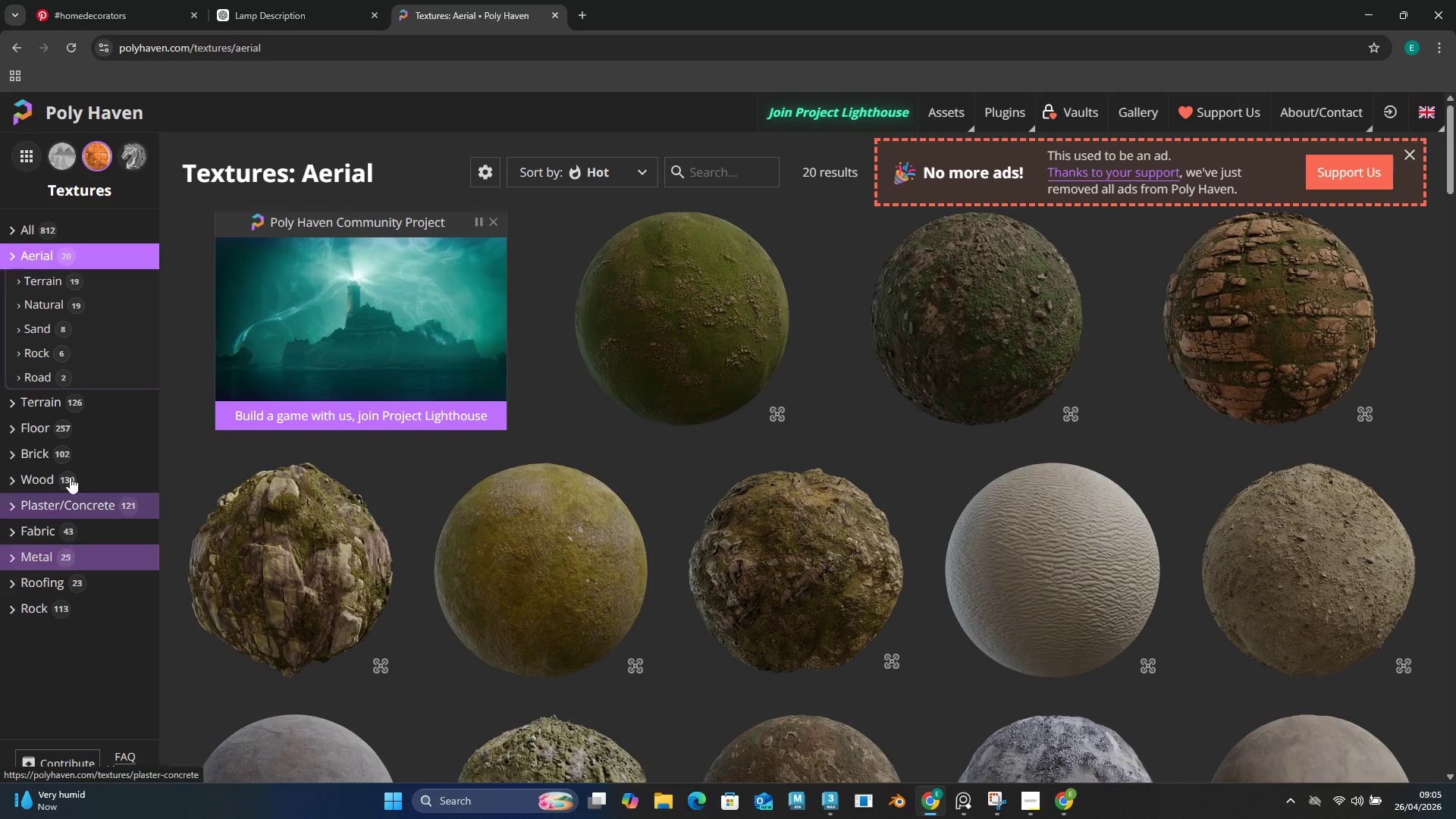 
wait(6.69)
 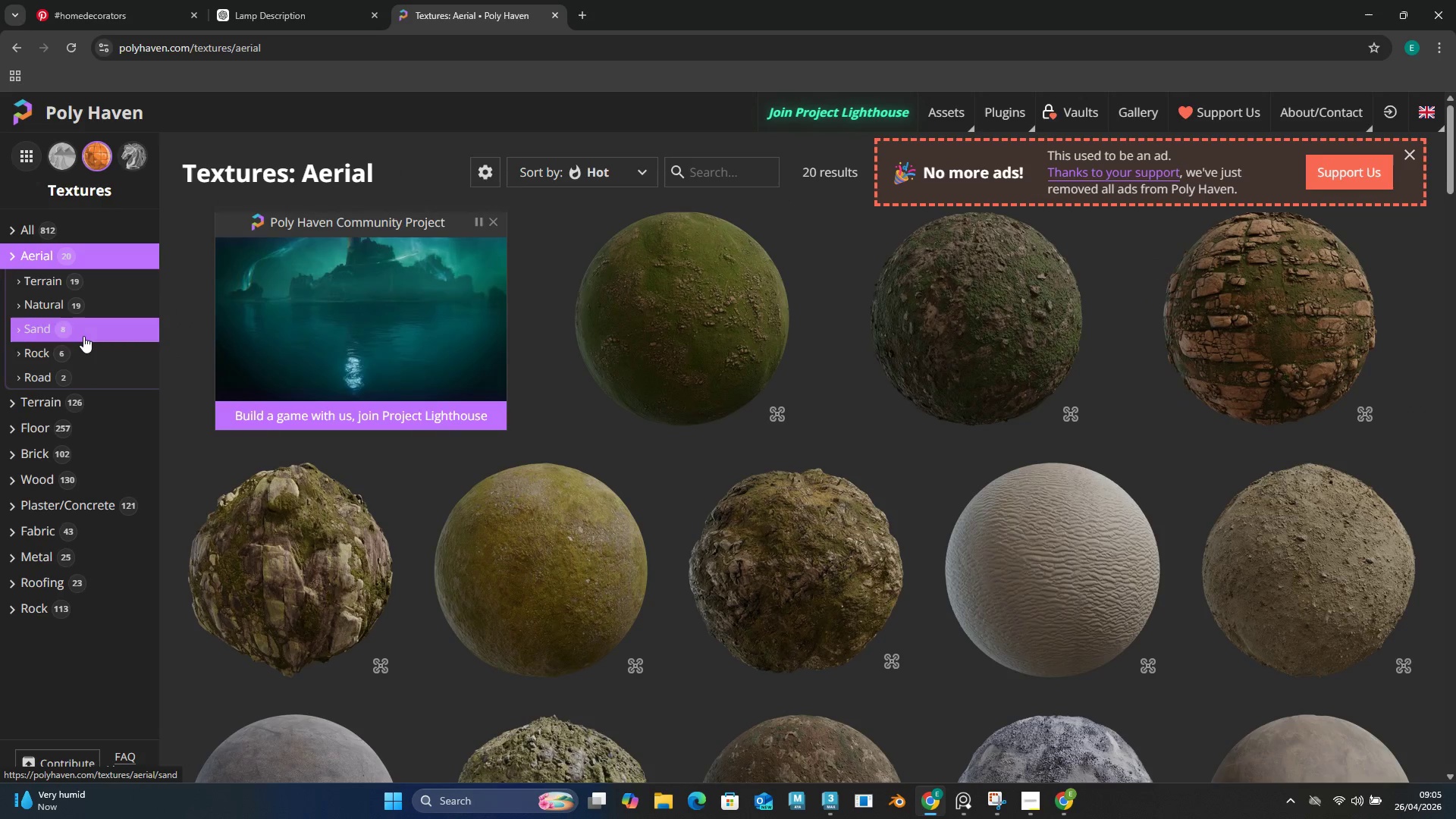 
left_click([74, 234])
 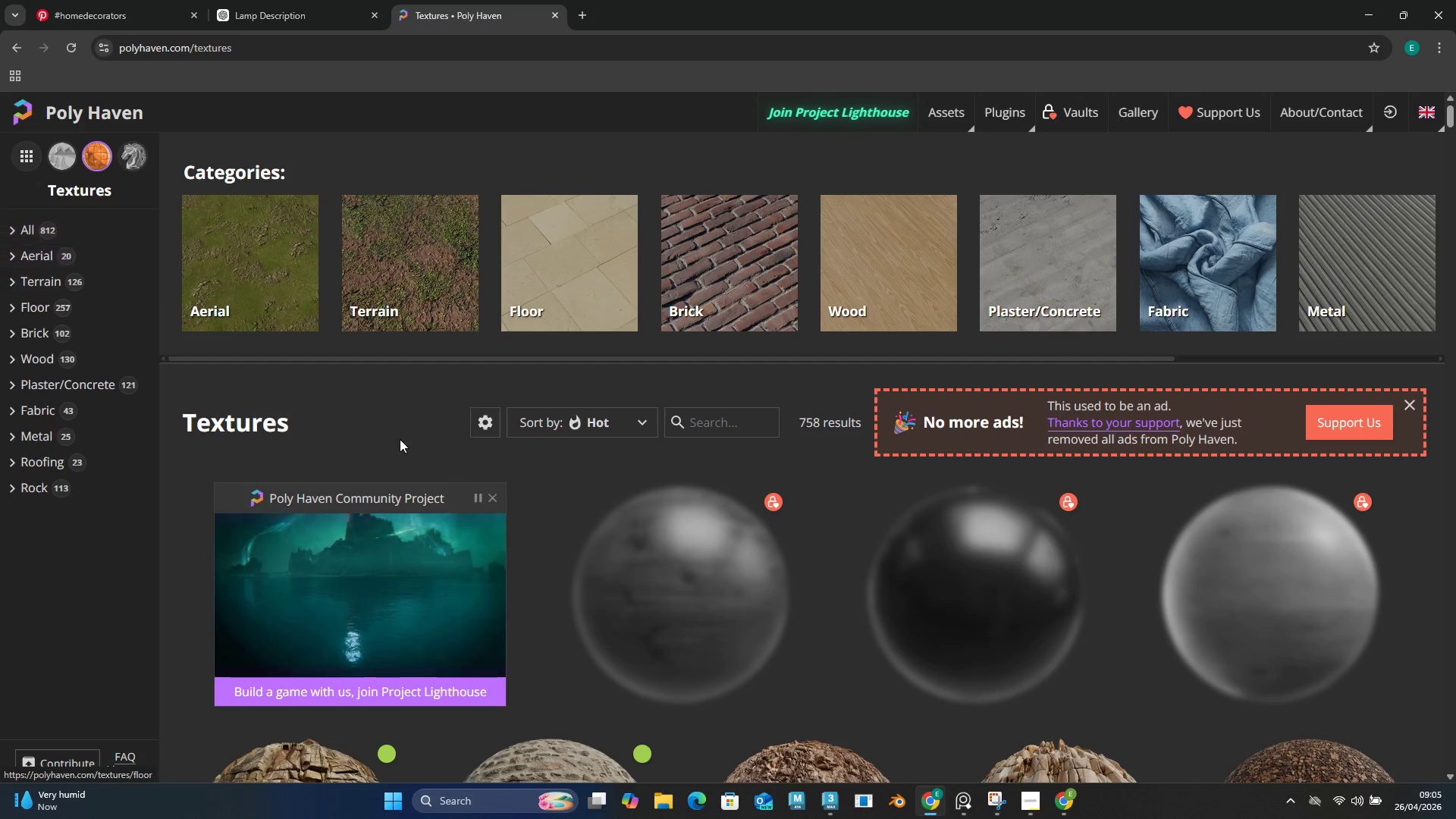 
scroll: coordinate [533, 479], scroll_direction: down, amount: 4.0
 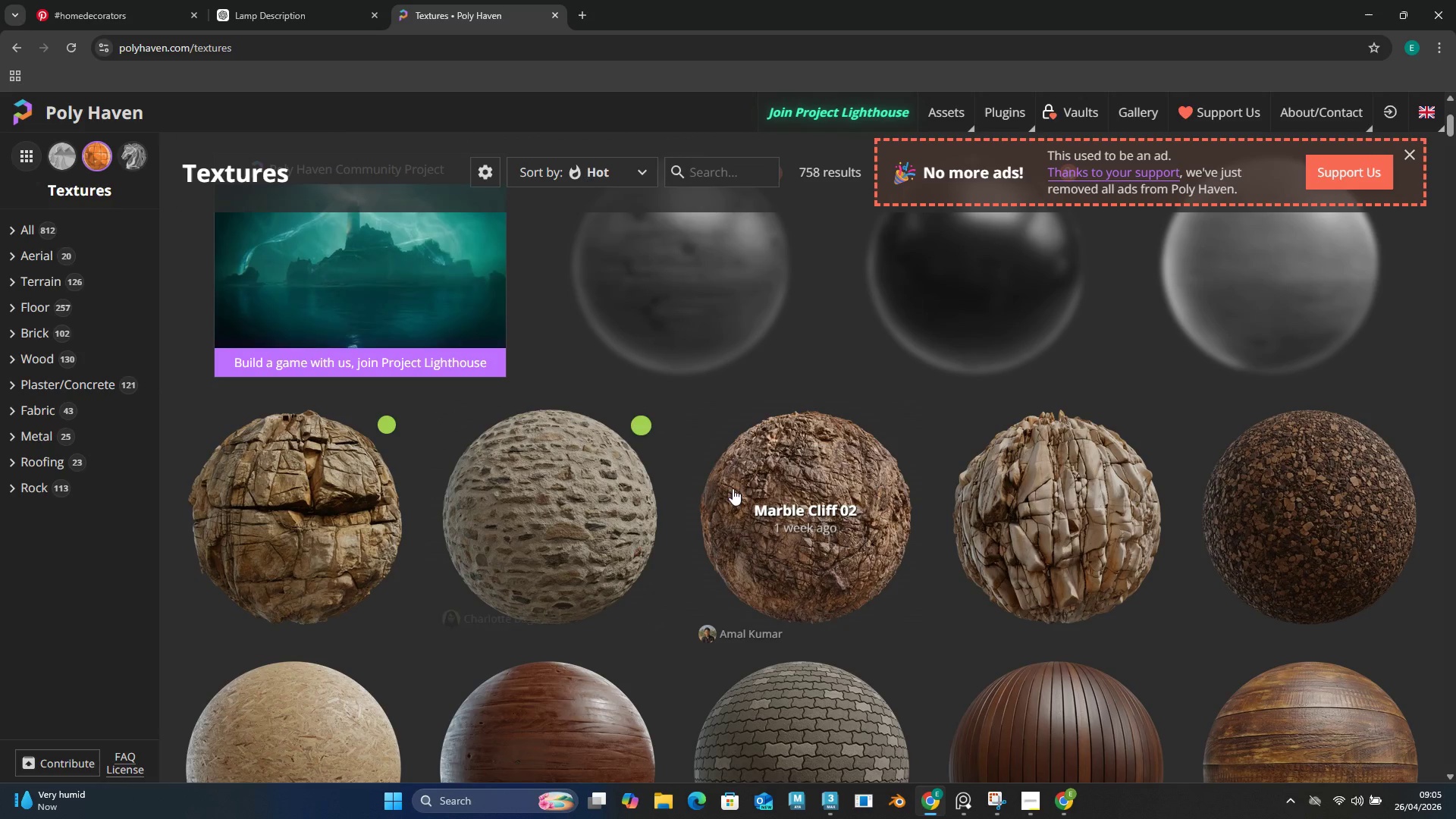 
scroll: coordinate [730, 488], scroll_direction: up, amount: 2.0
 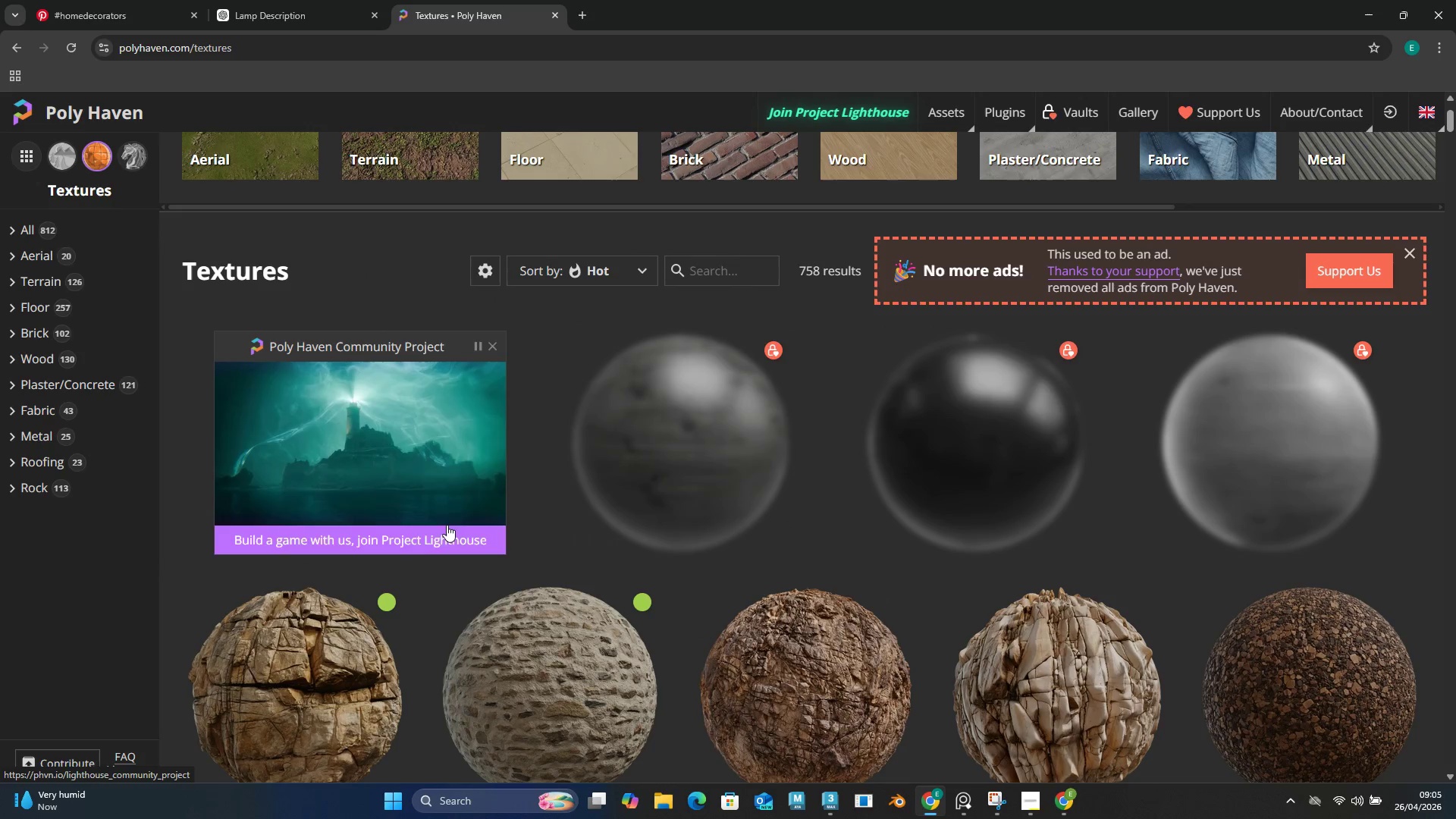 
scroll: coordinate [557, 483], scroll_direction: down, amount: 6.0
 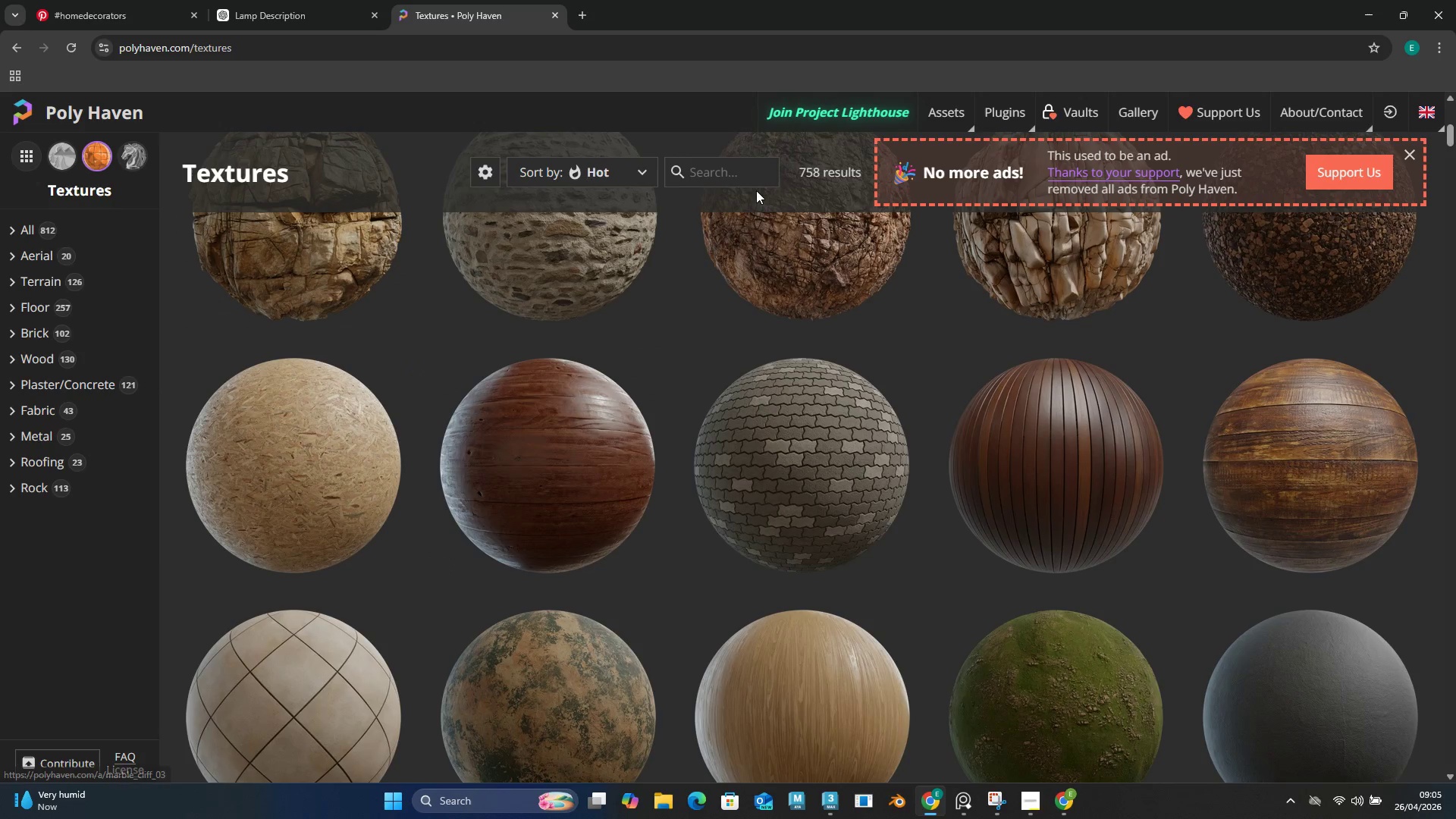 
left_click([726, 177])
 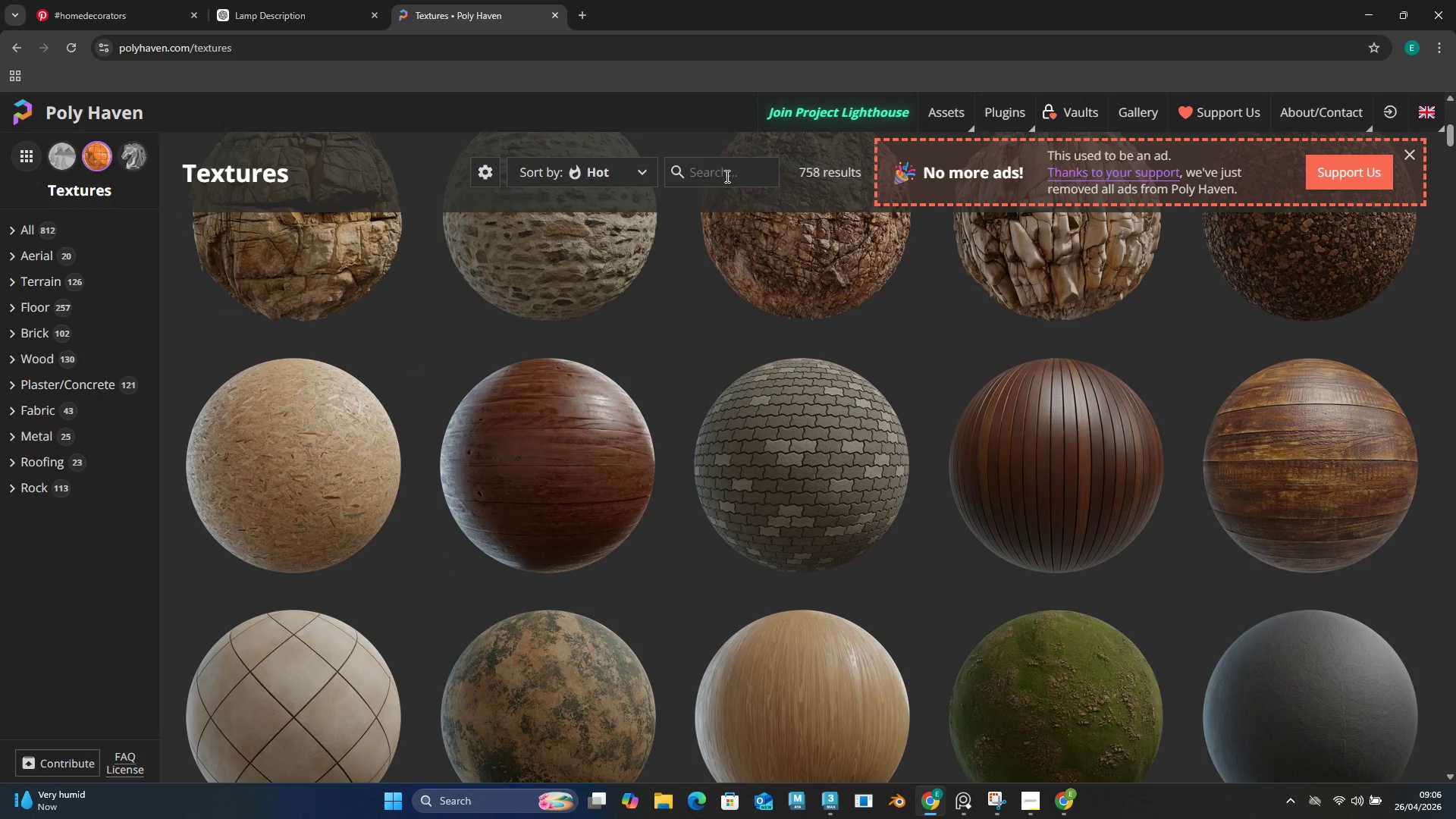 
type(me)
 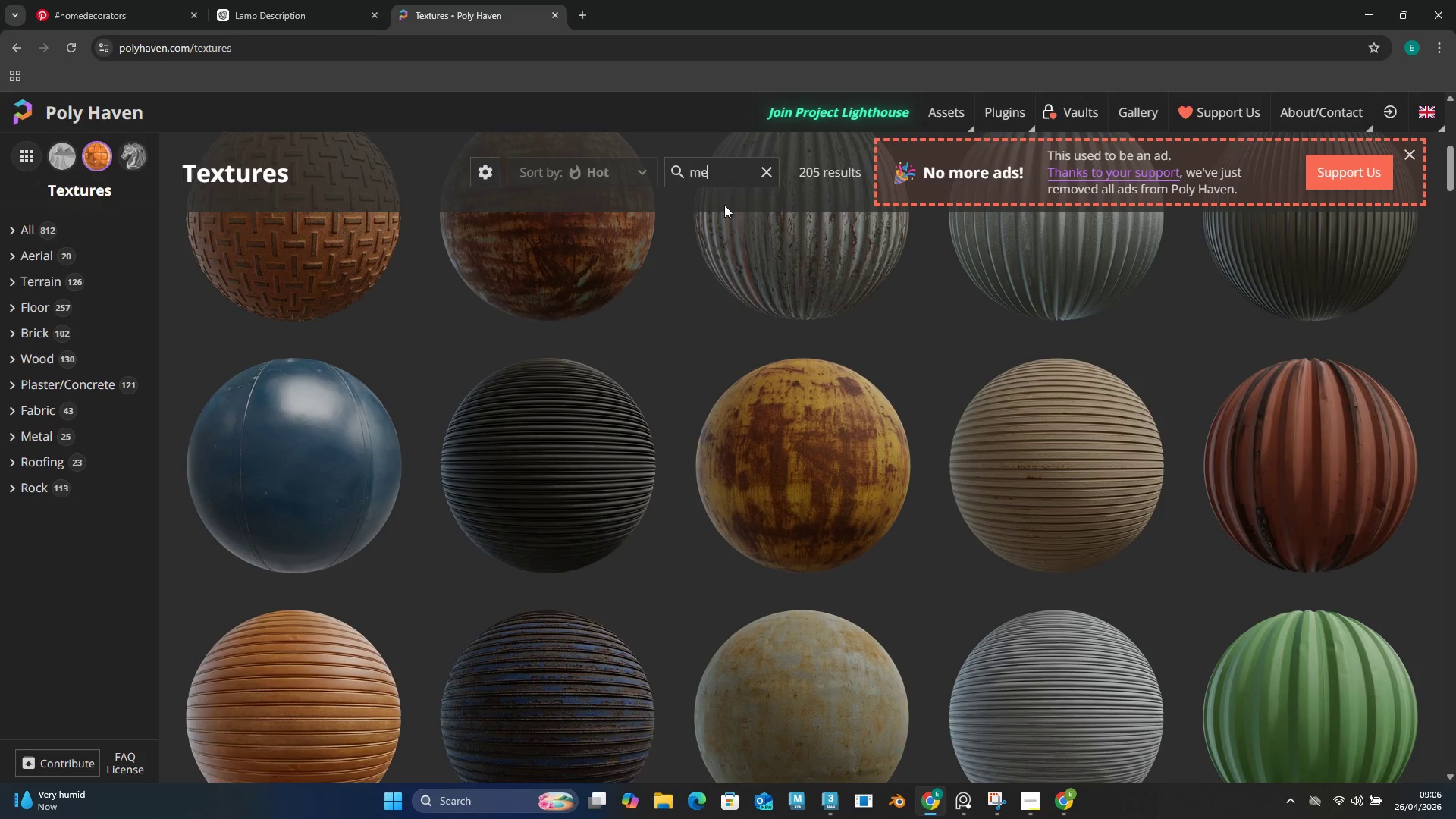 
type(tal)
 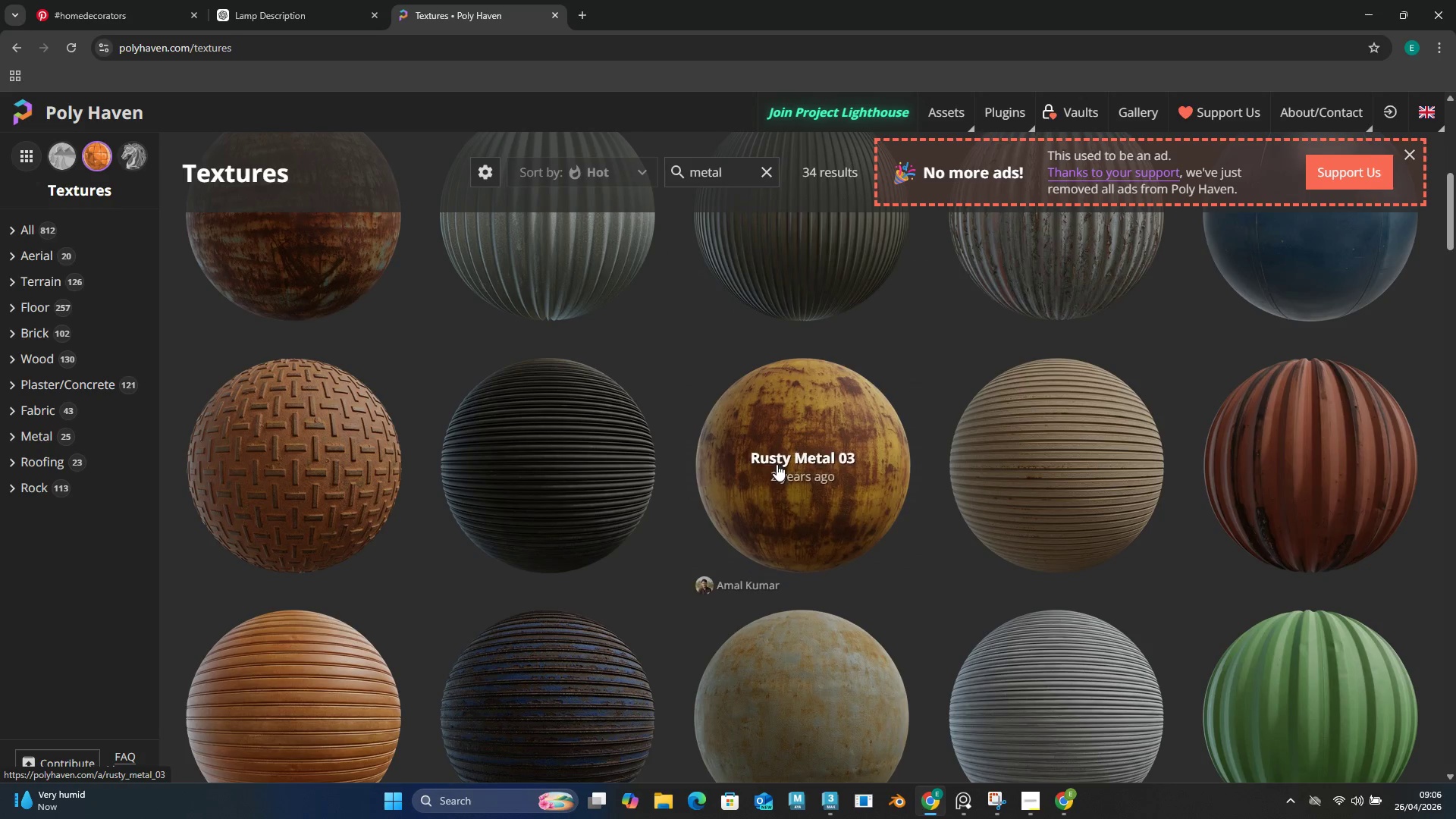 
scroll: coordinate [777, 475], scroll_direction: up, amount: 6.0
 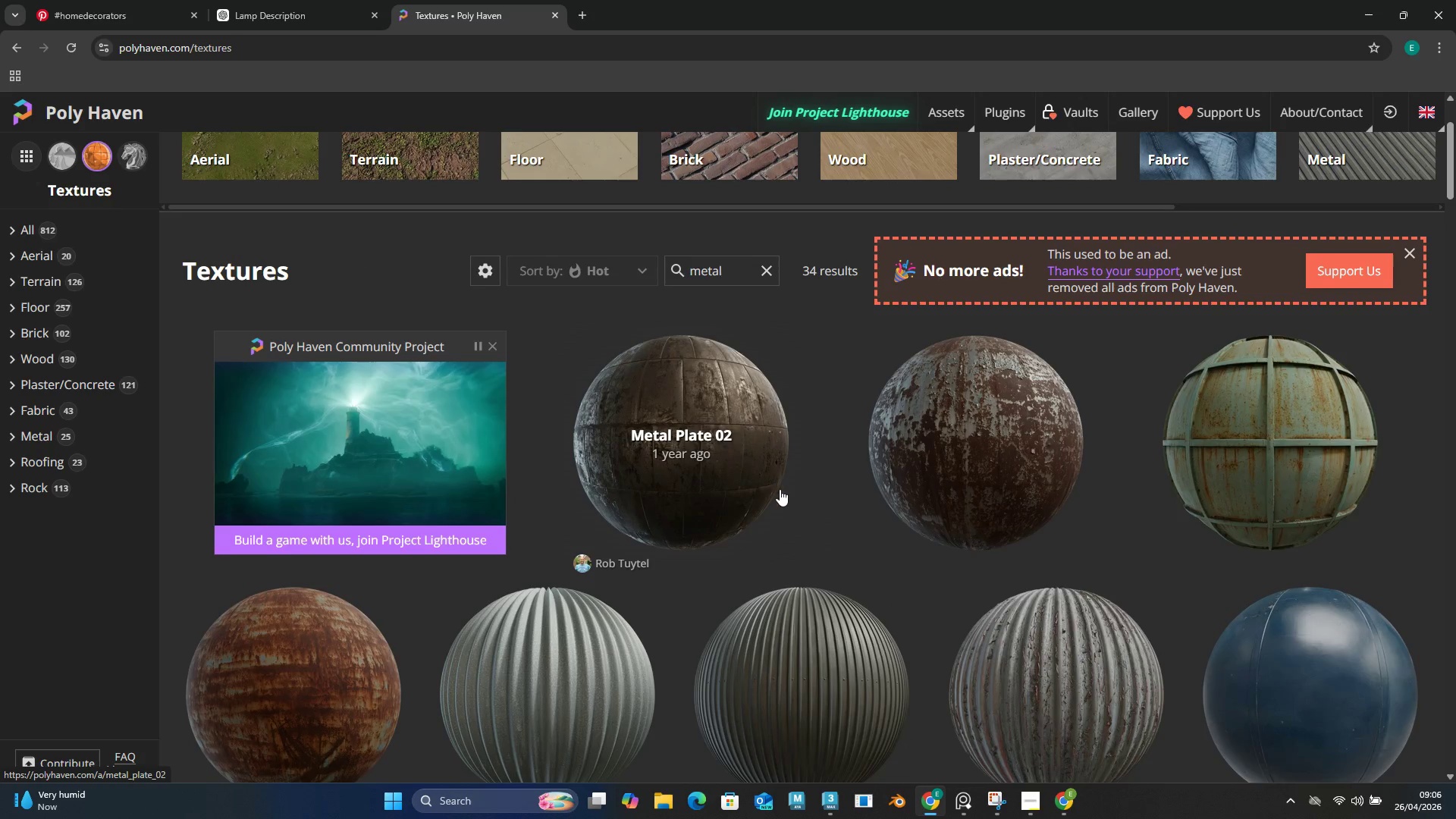 
scroll: coordinate [926, 504], scroll_direction: down, amount: 21.0
 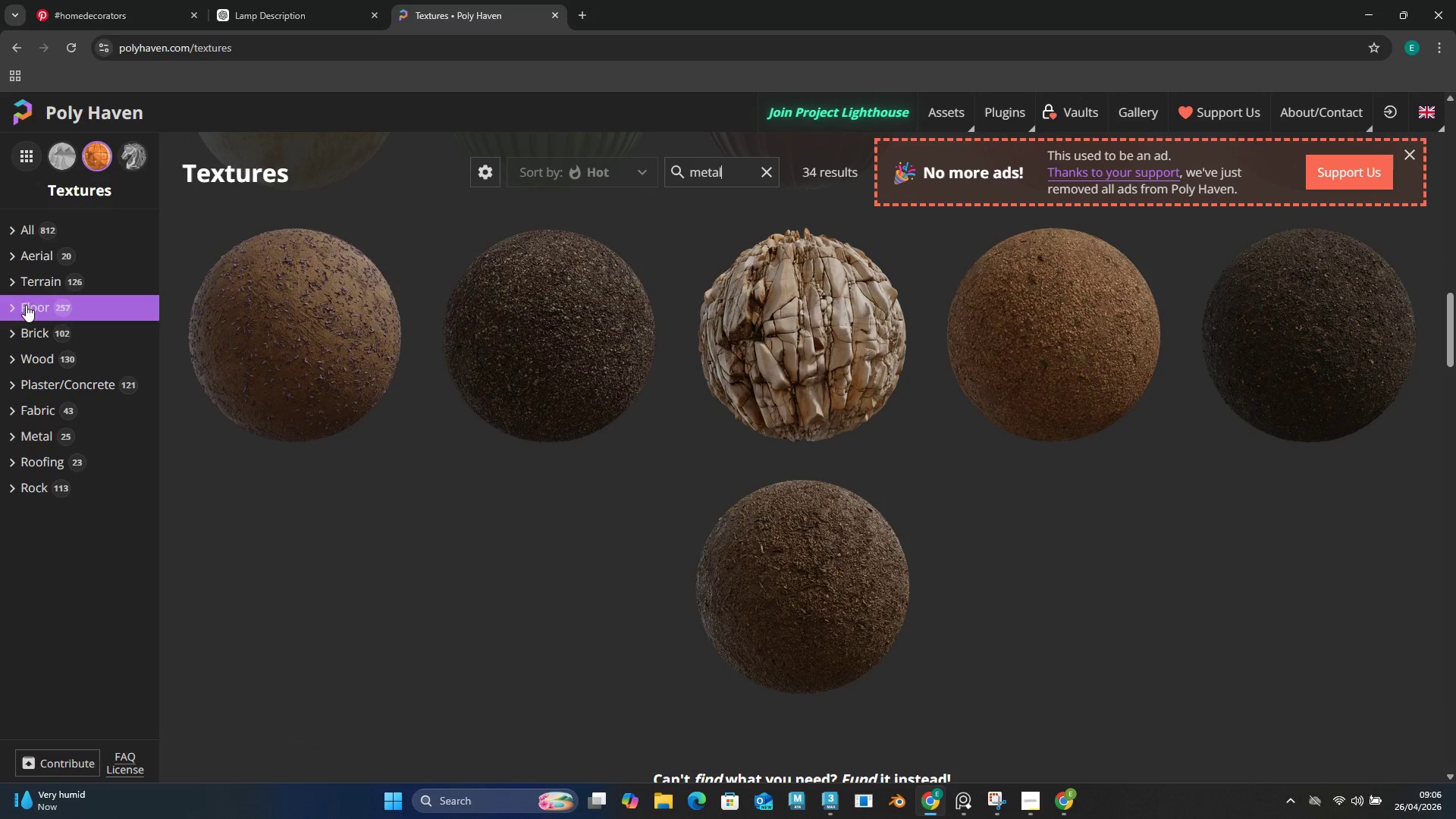 
left_click([36, 271])
 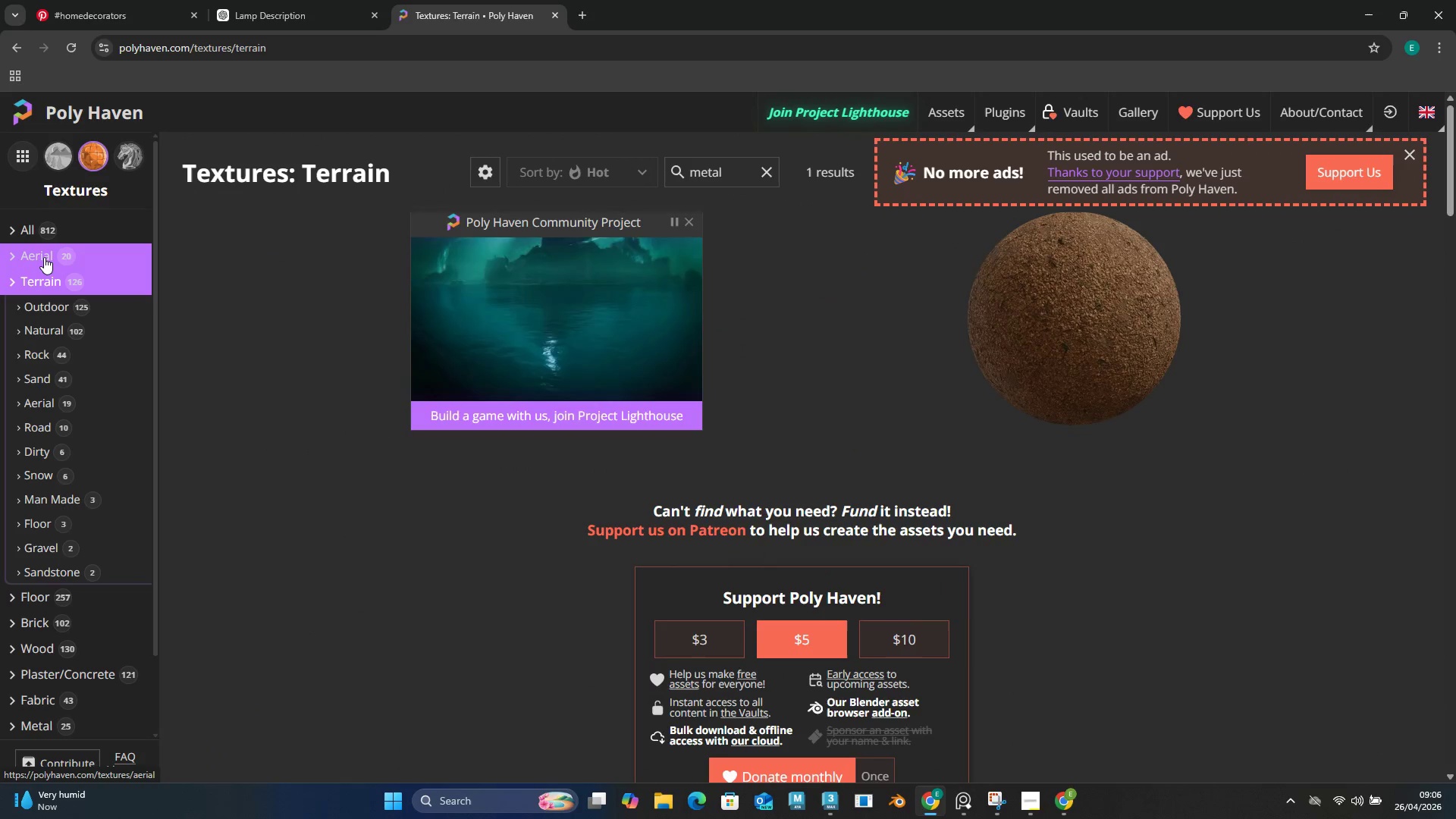 
left_click([44, 257])
 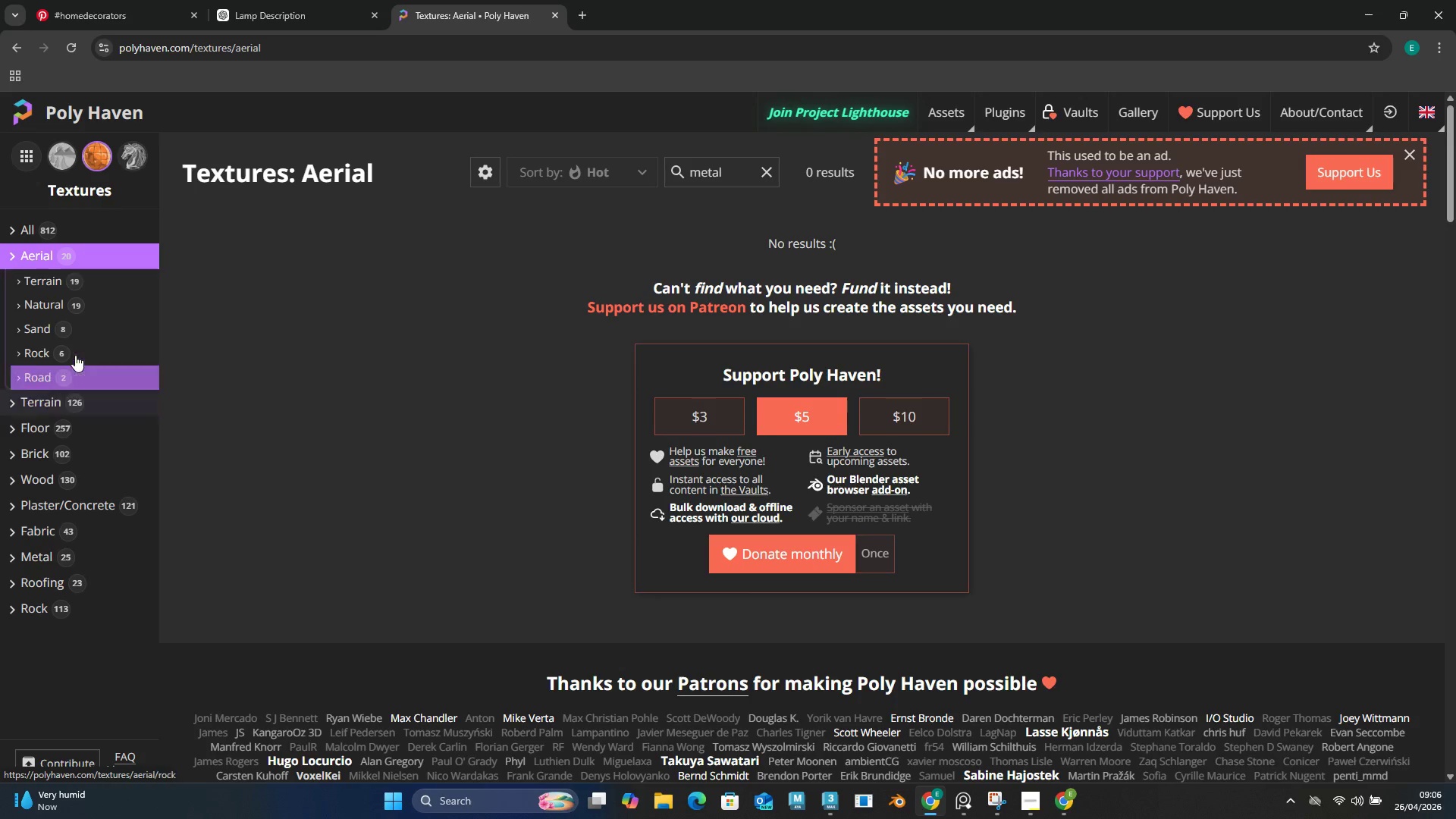 
left_click([60, 330])
 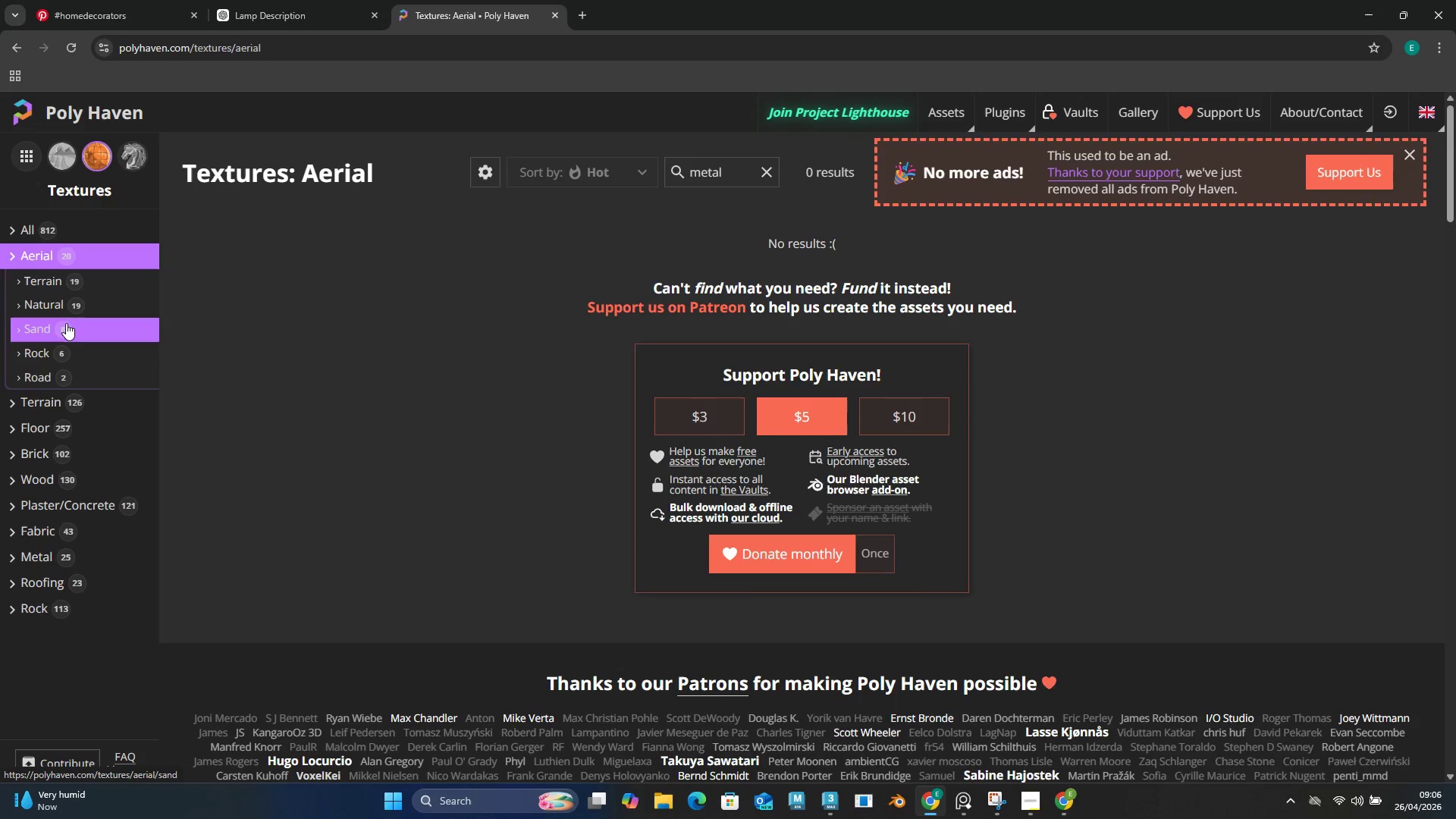 
left_click([76, 303])
 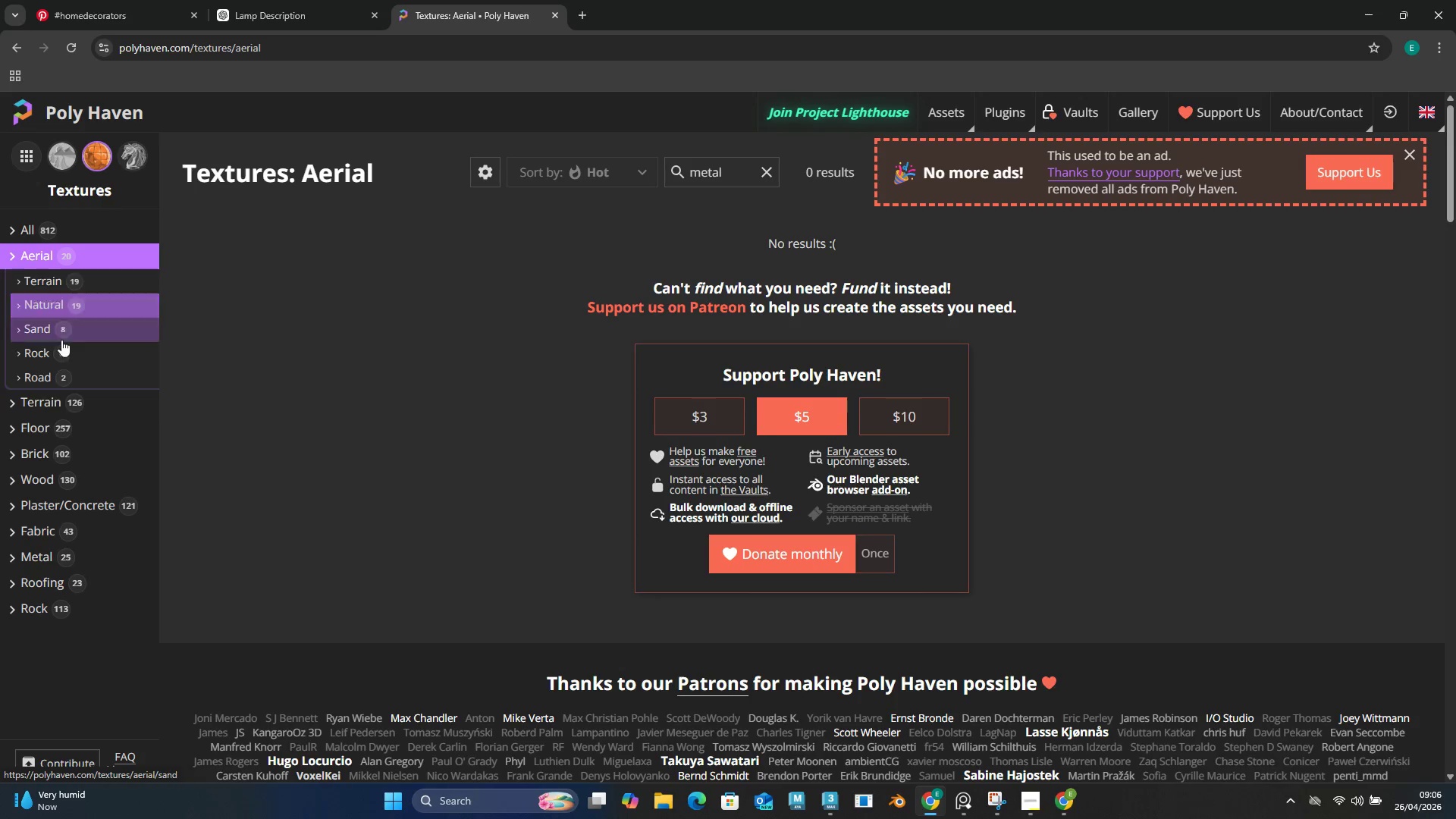 
left_click([33, 426])
 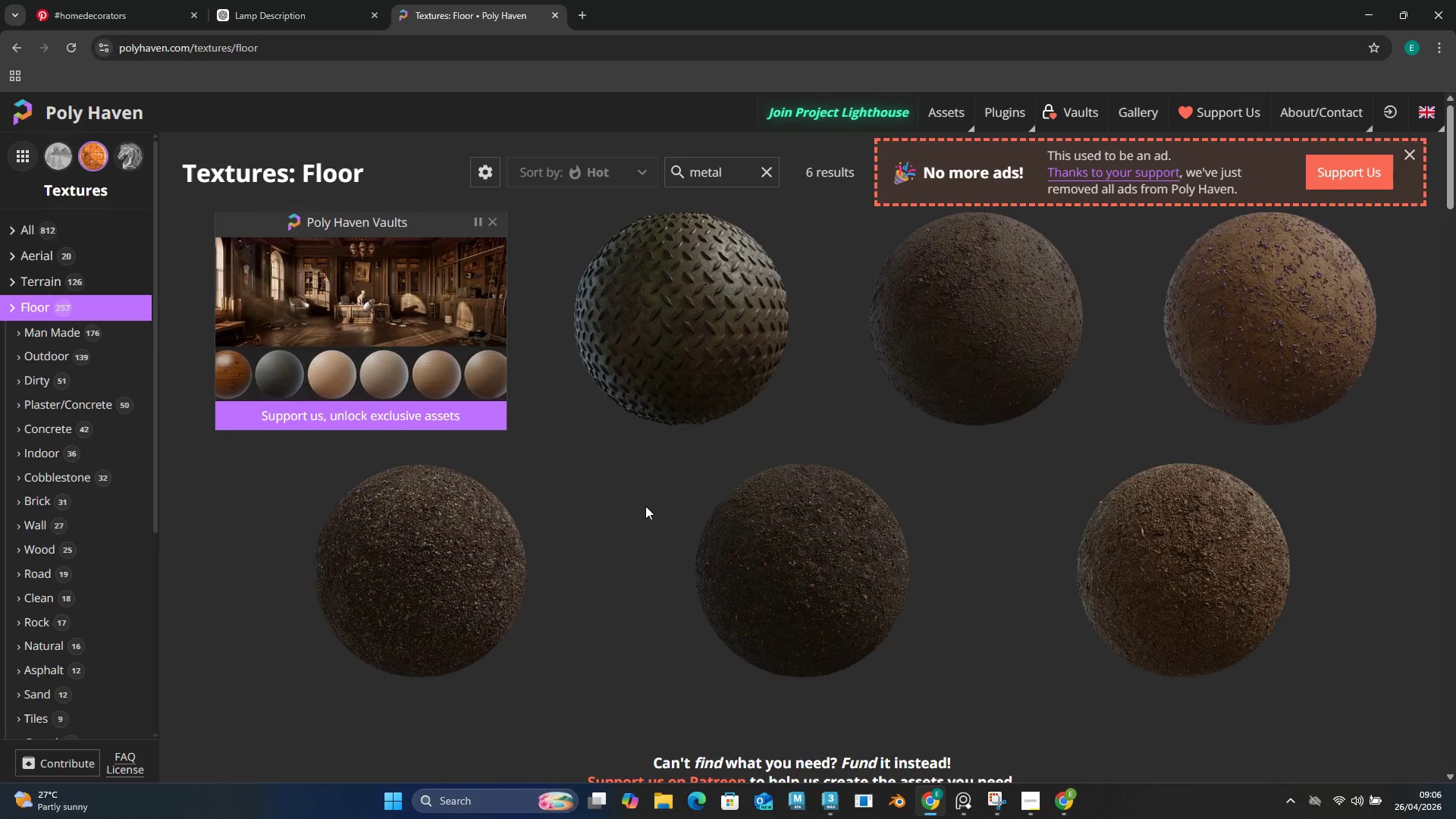 
wait(5.77)
 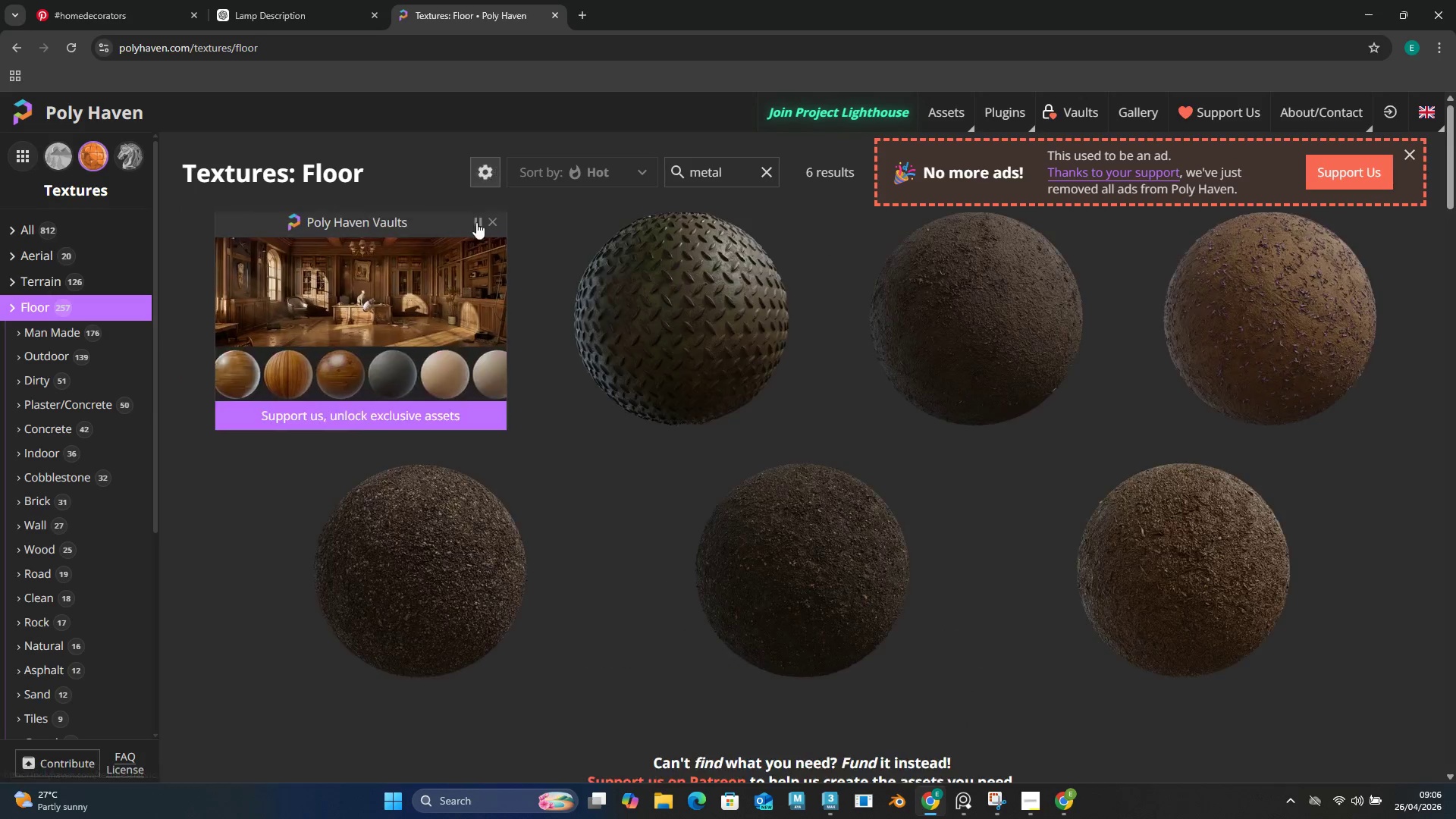 
left_click([1370, 12])
 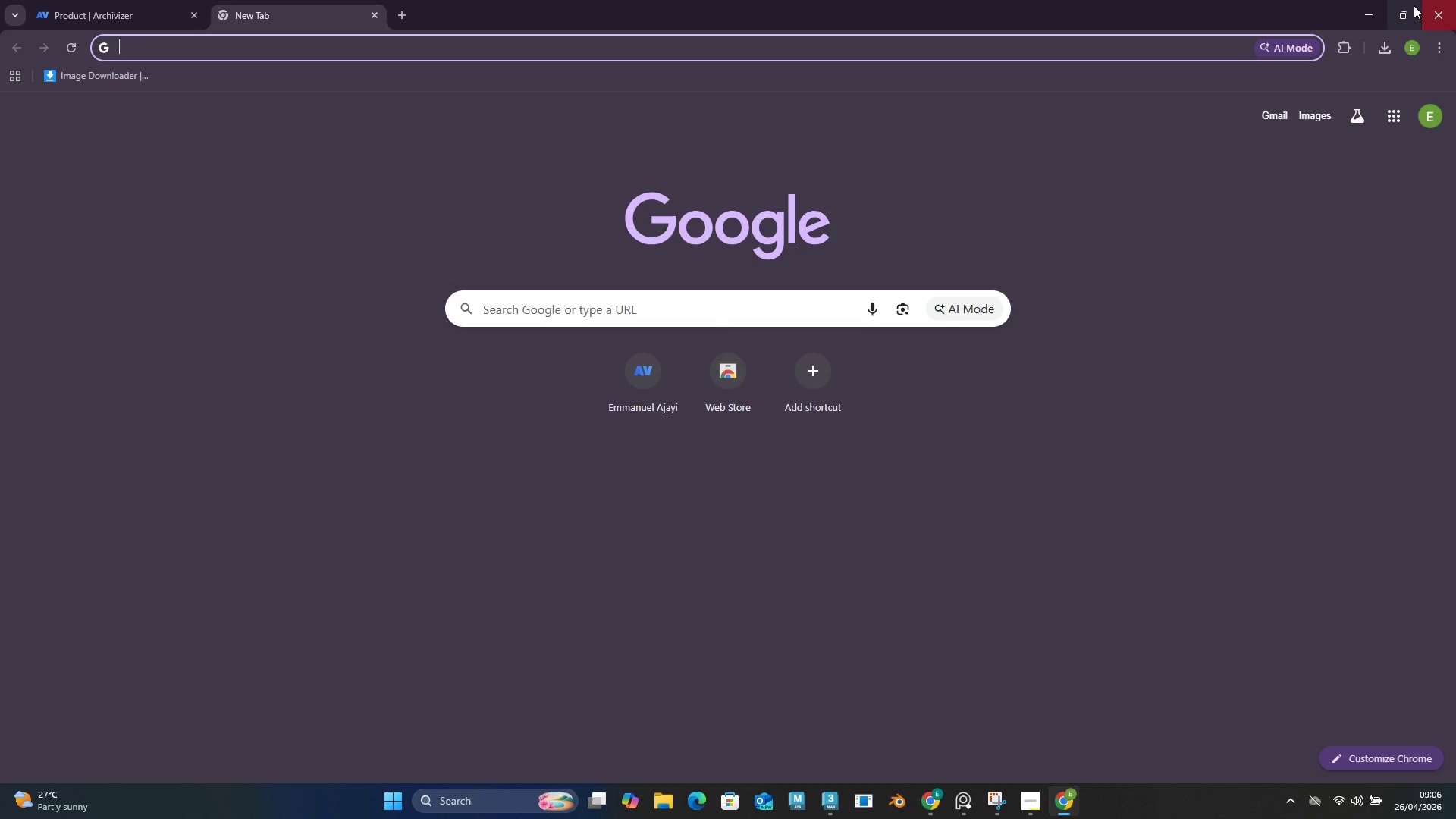 
left_click([1373, 5])
 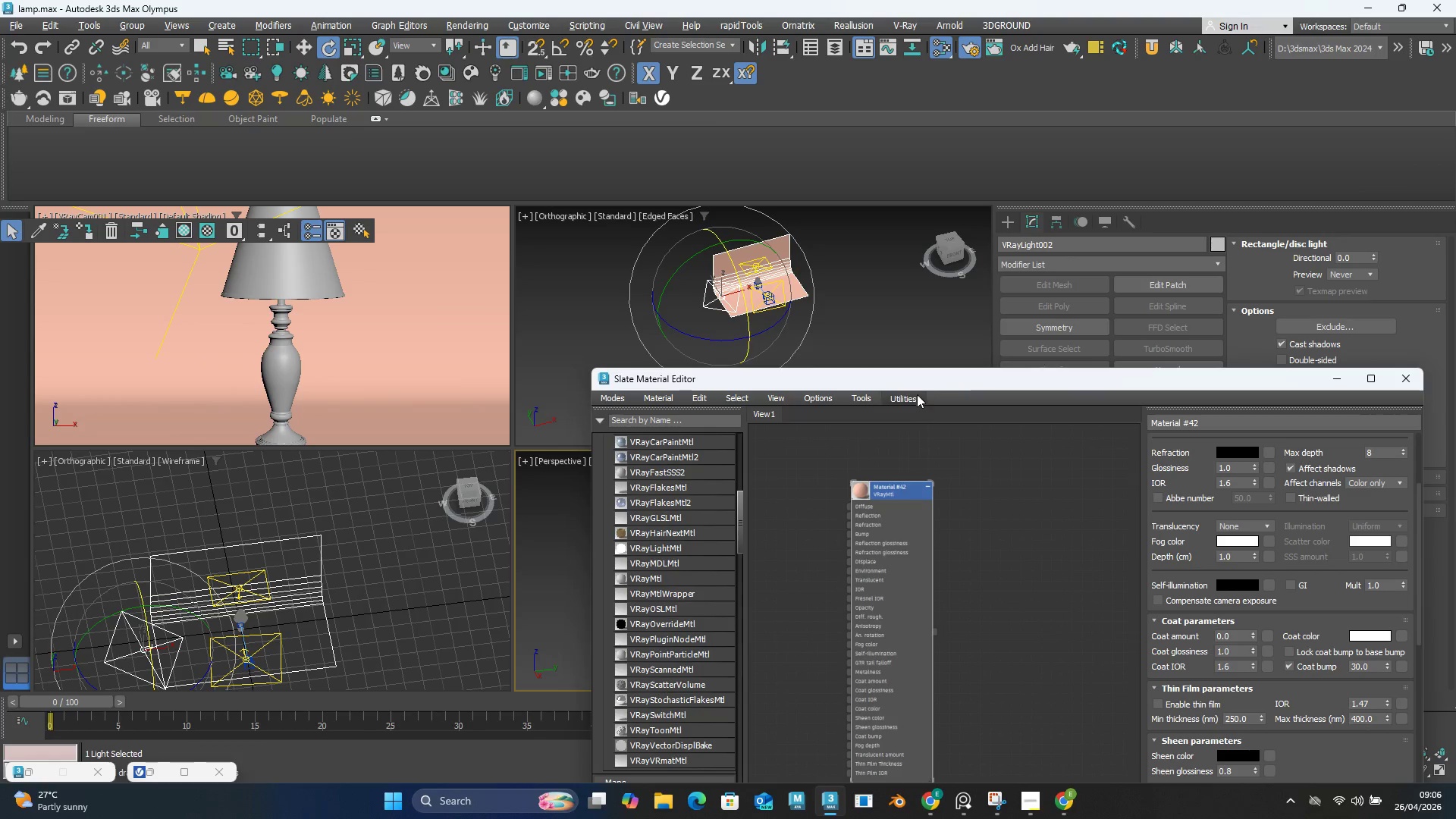 
left_click_drag(start_coordinate=[920, 386], to_coordinate=[927, 256])
 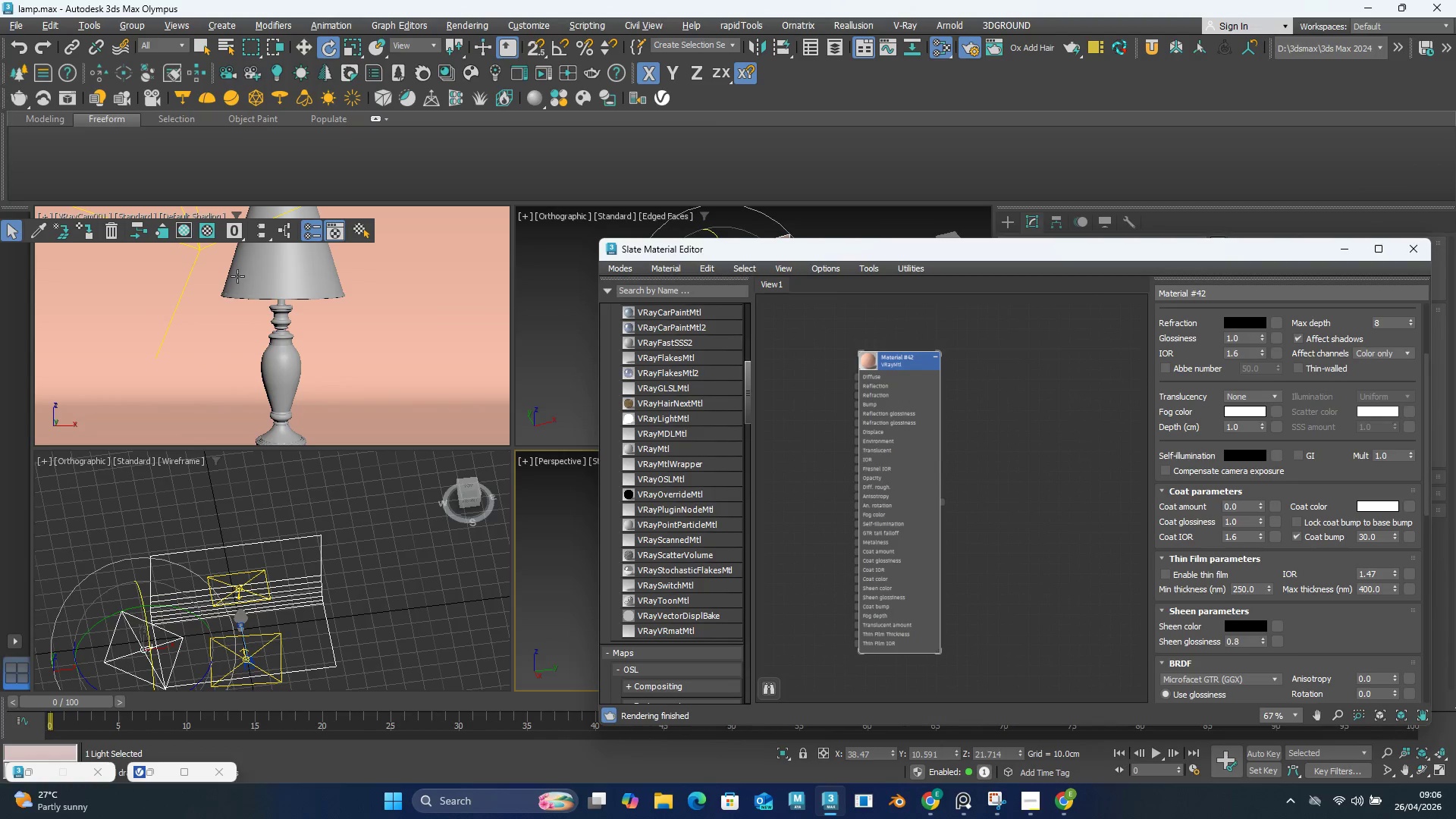 
scroll: coordinate [260, 280], scroll_direction: up, amount: 4.0
 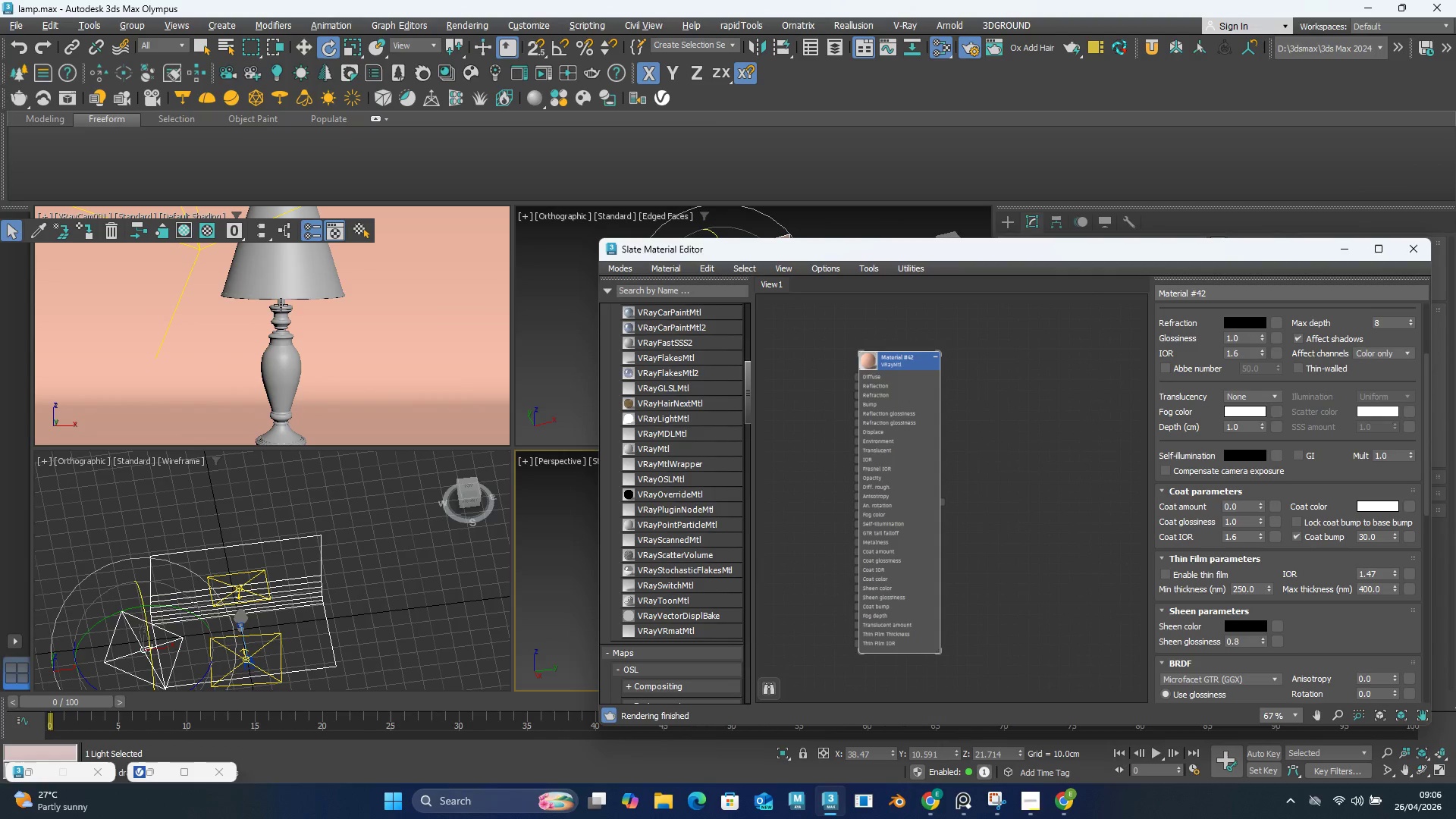 
scroll: coordinate [281, 306], scroll_direction: down, amount: 1.0
 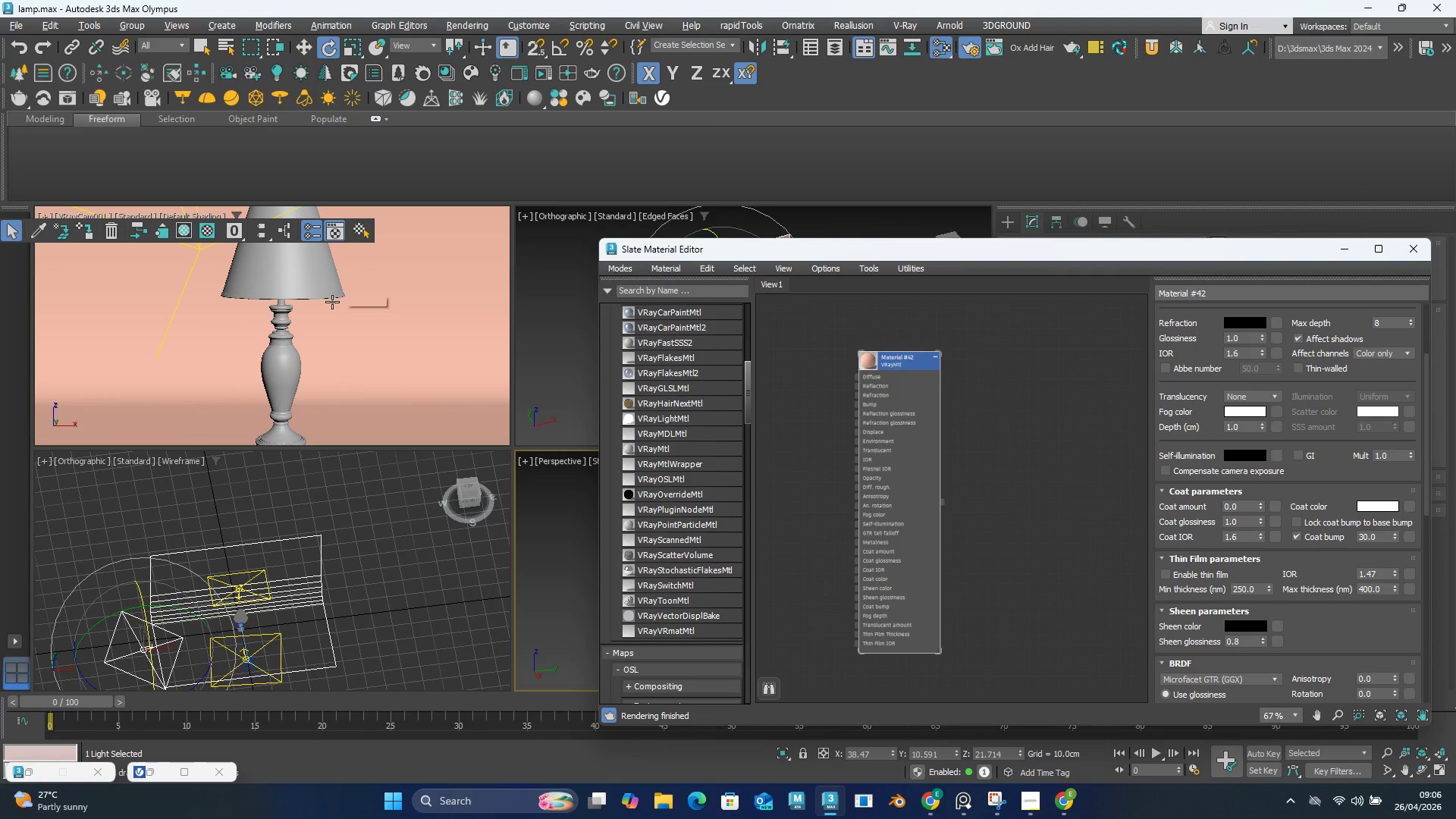 
left_click([332, 302])
 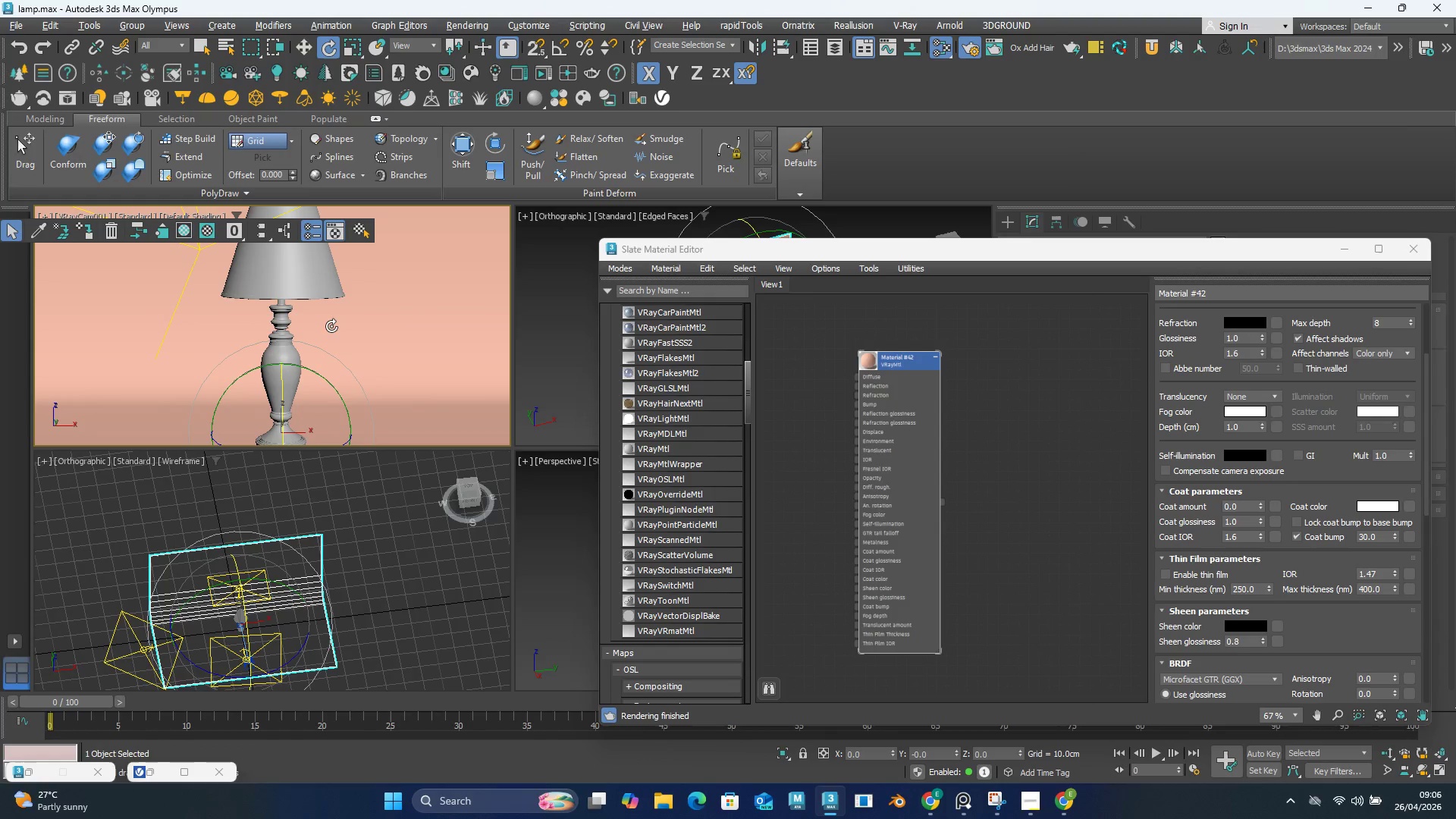 
key(Alt+AltLeft)
 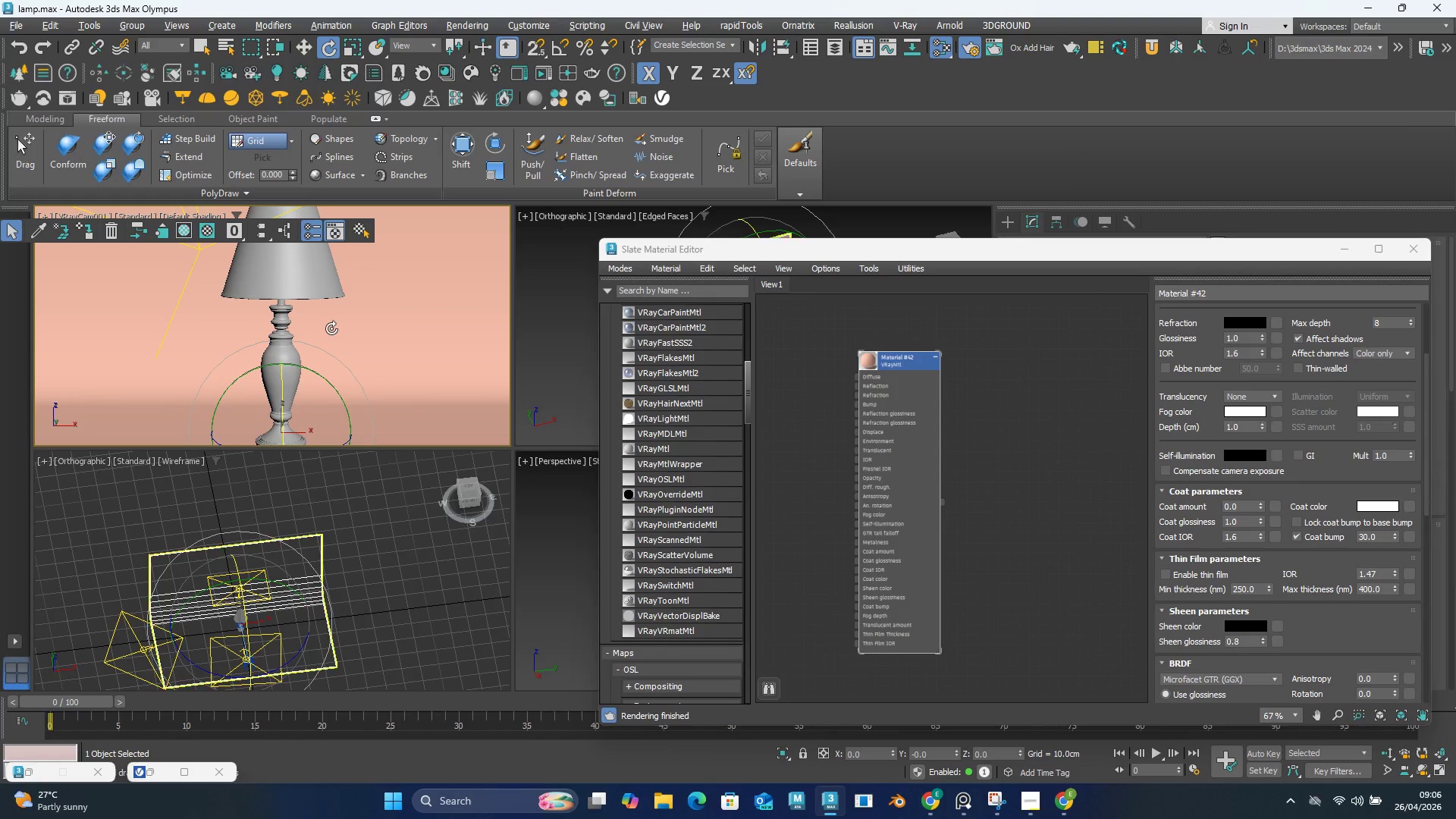 
key(Alt+W)
 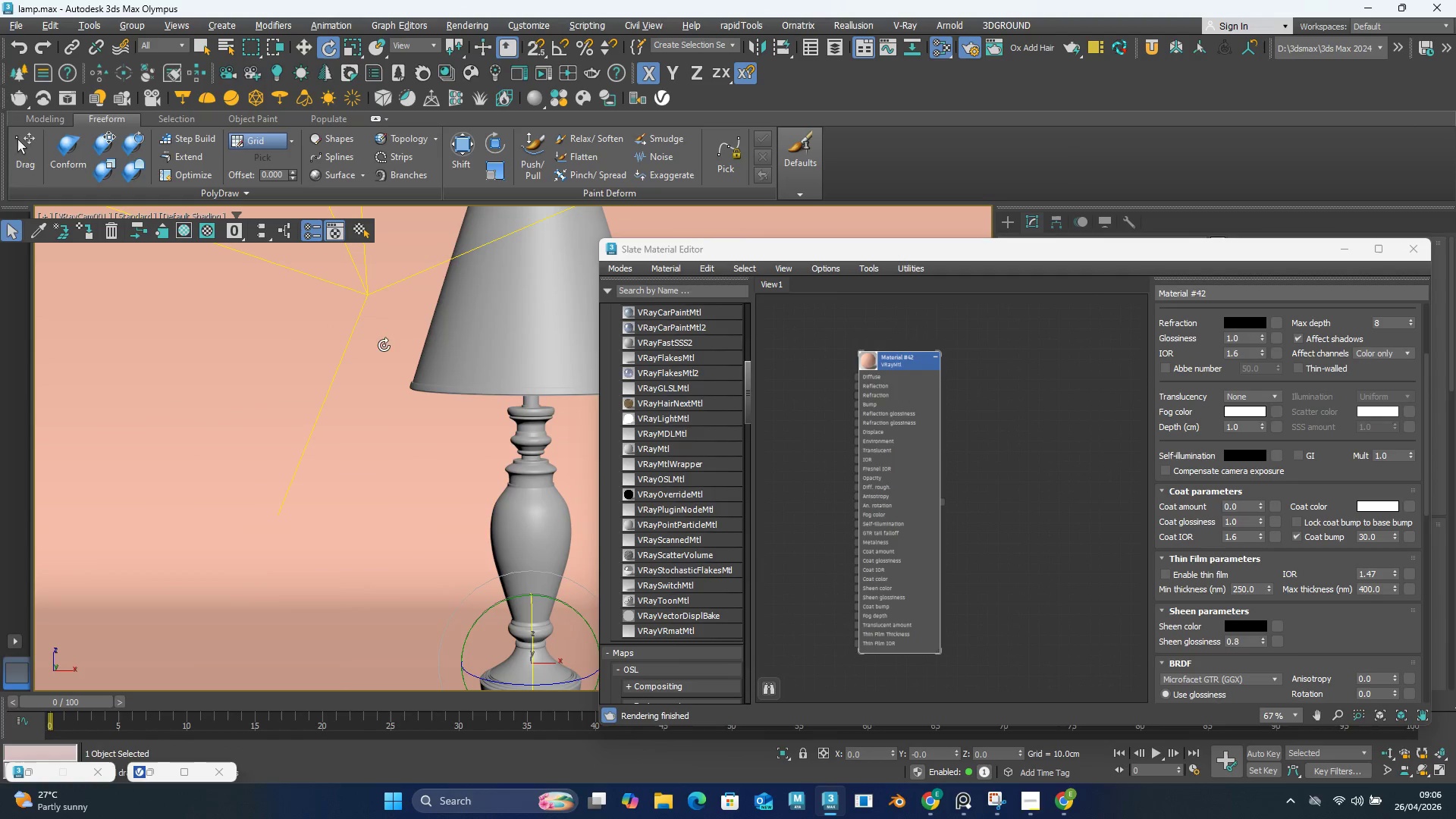 
scroll: coordinate [373, 352], scroll_direction: down, amount: 1.0
 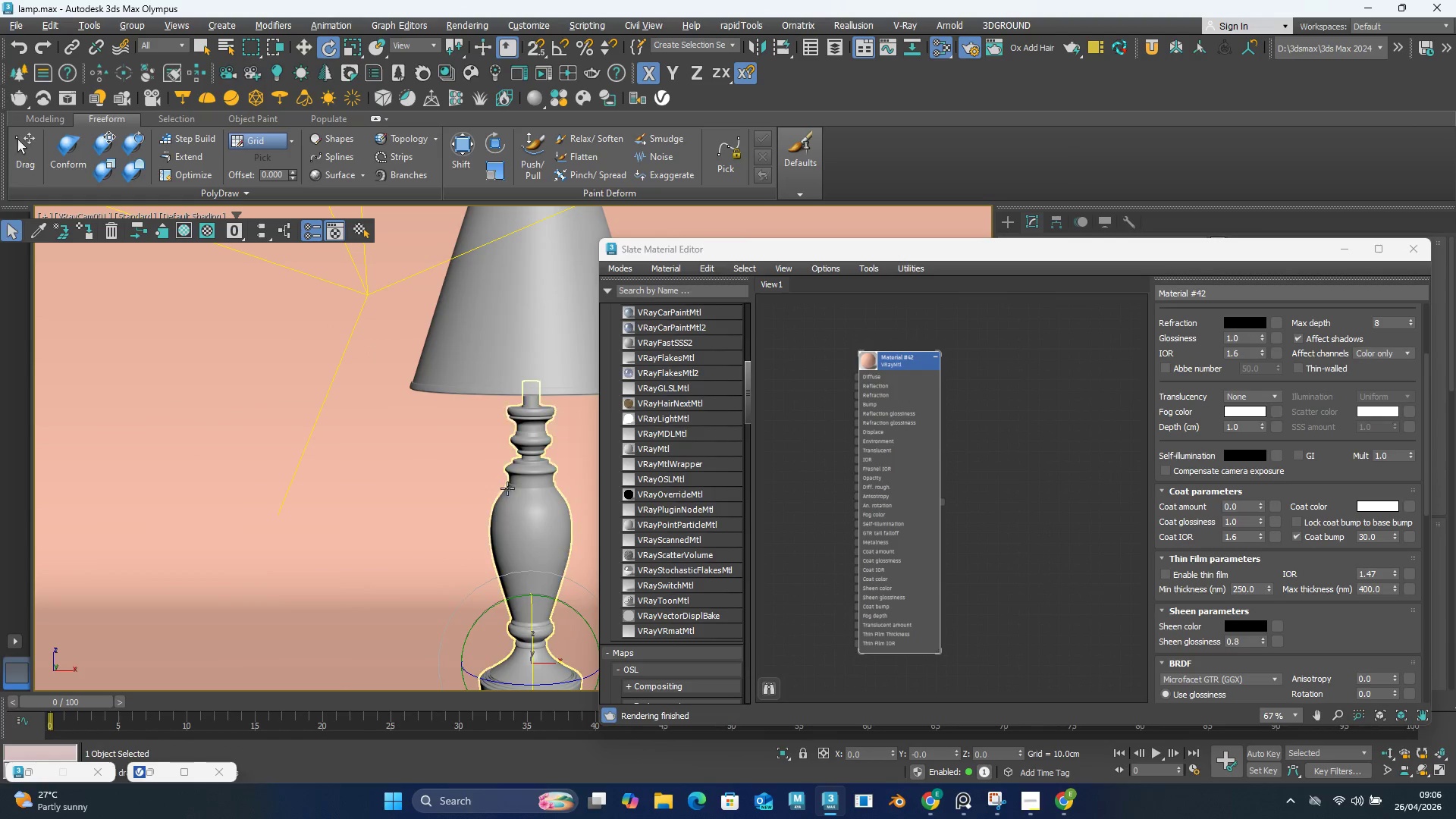 
left_click([530, 498])
 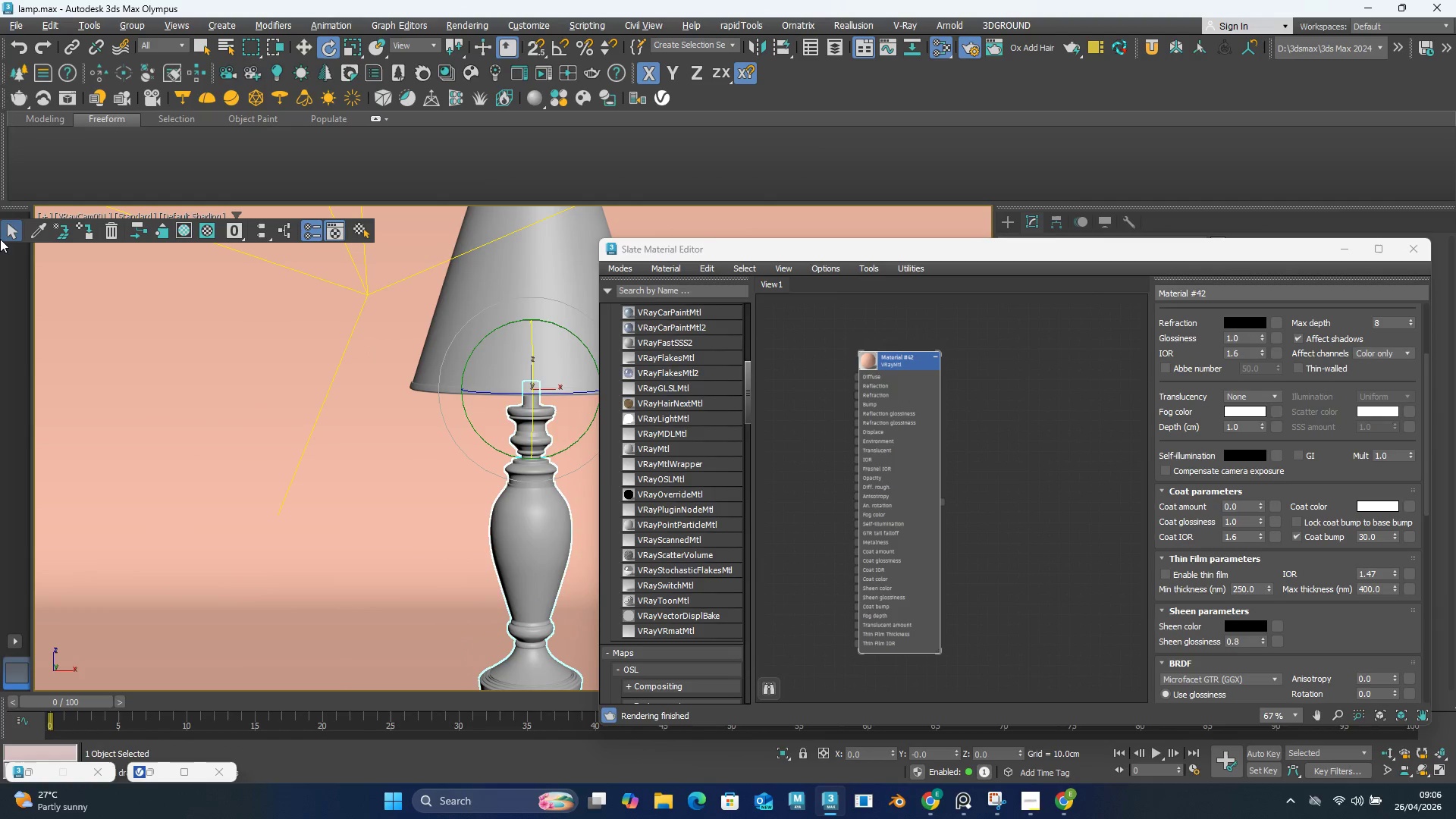 
left_click_drag(start_coordinate=[0, 238], to_coordinate=[22, 284])
 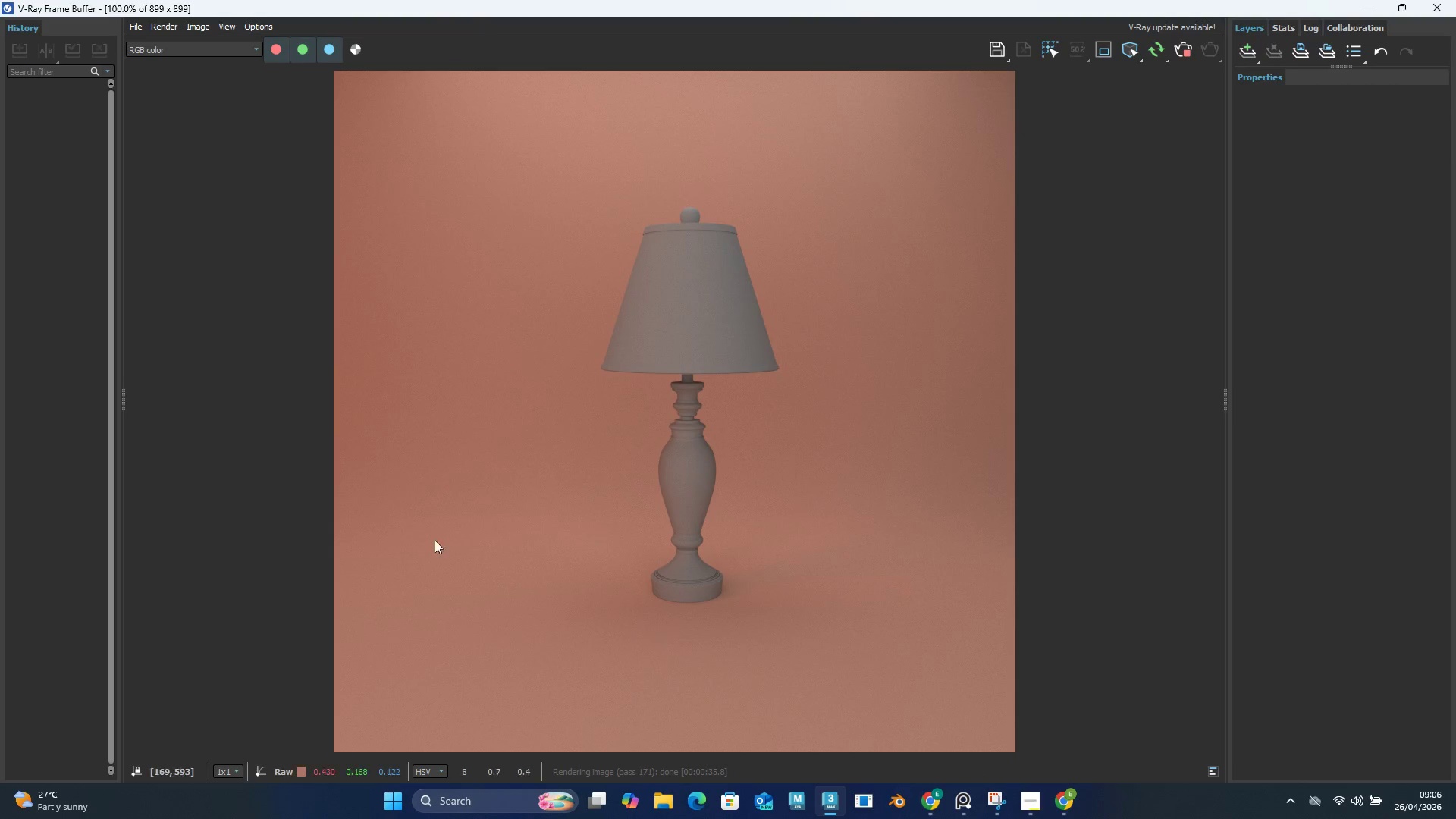 
left_click([1393, 3])
 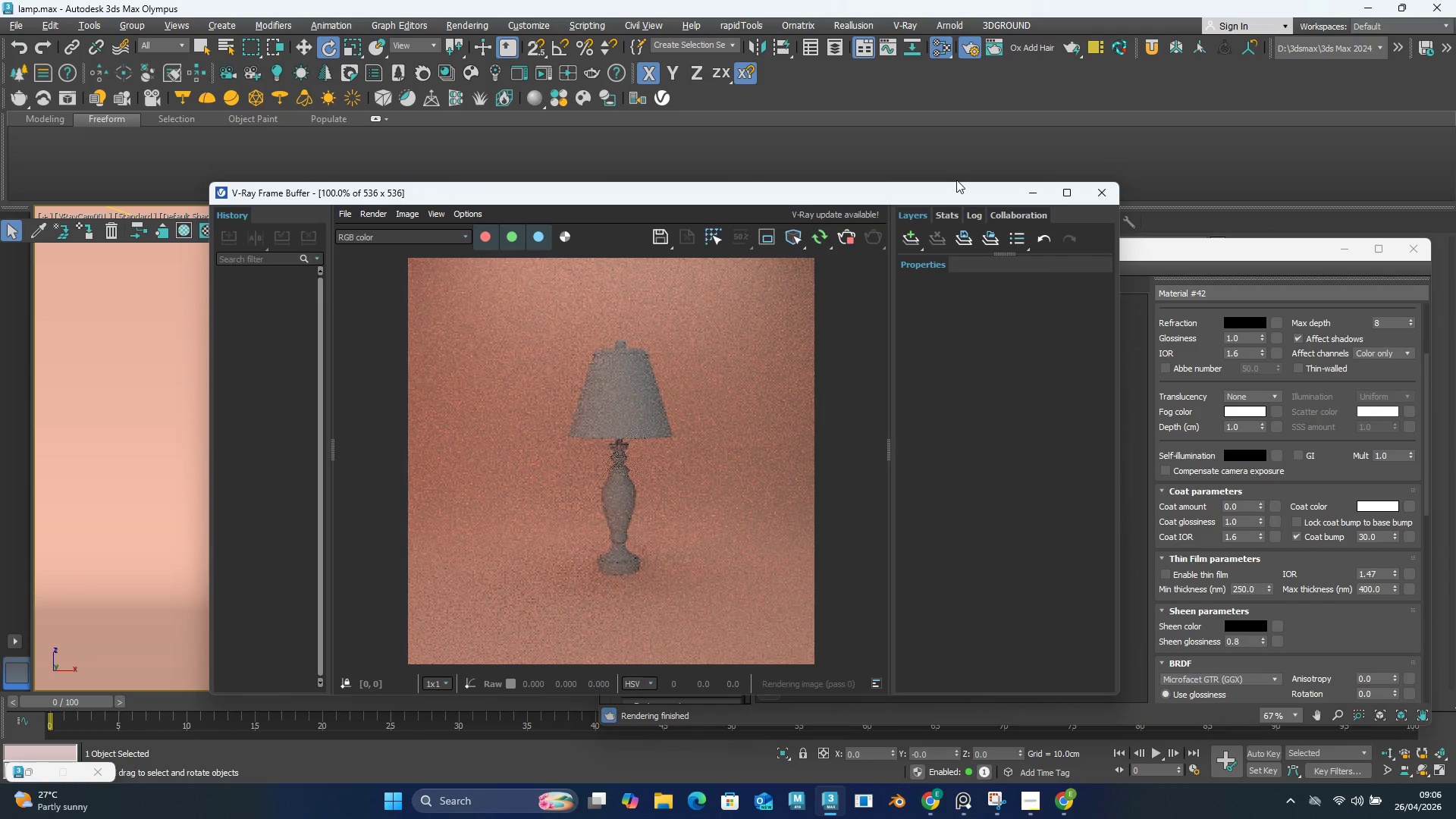 
left_click_drag(start_coordinate=[948, 199], to_coordinate=[615, 32])
 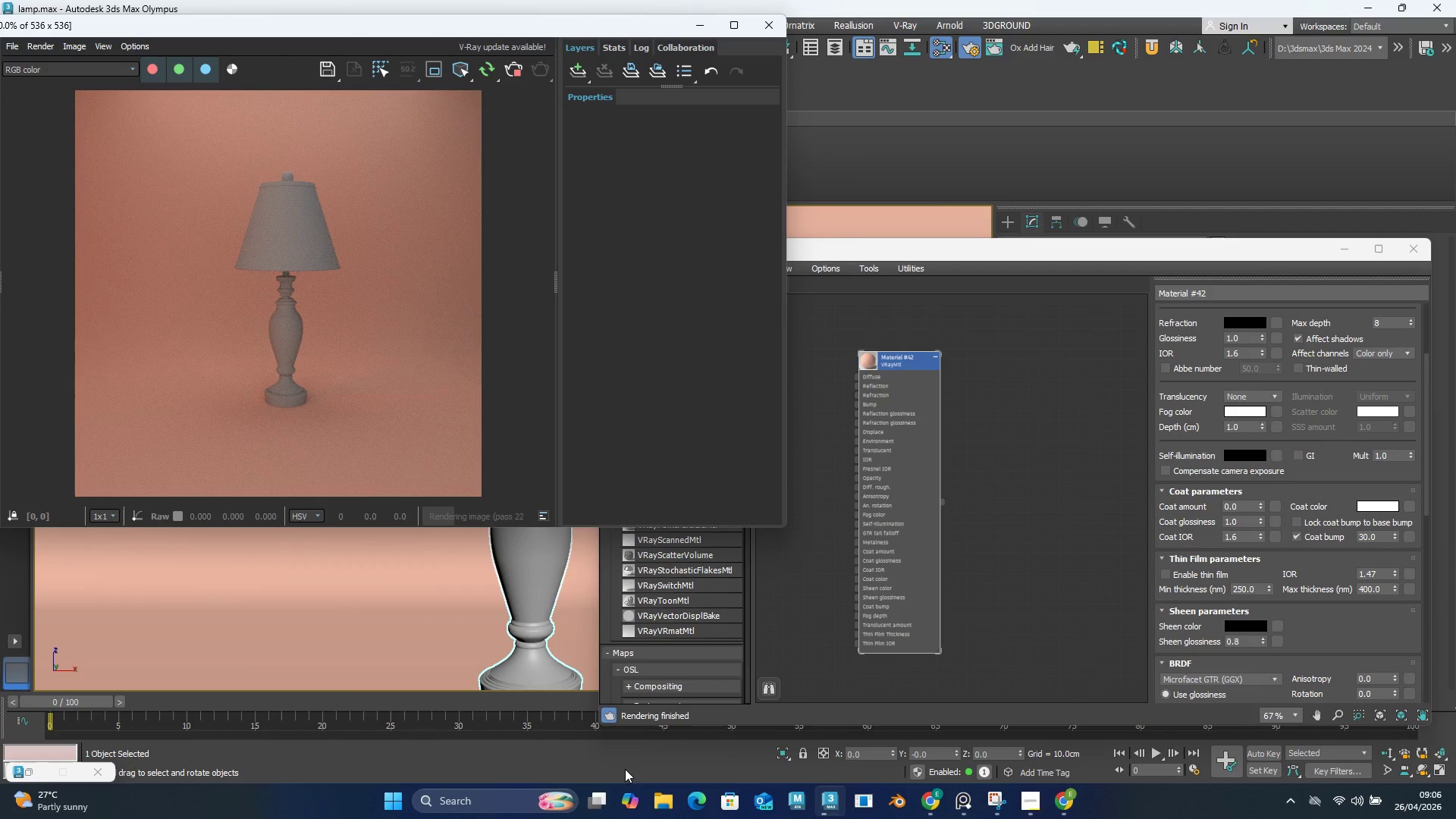 
left_click([668, 807])
 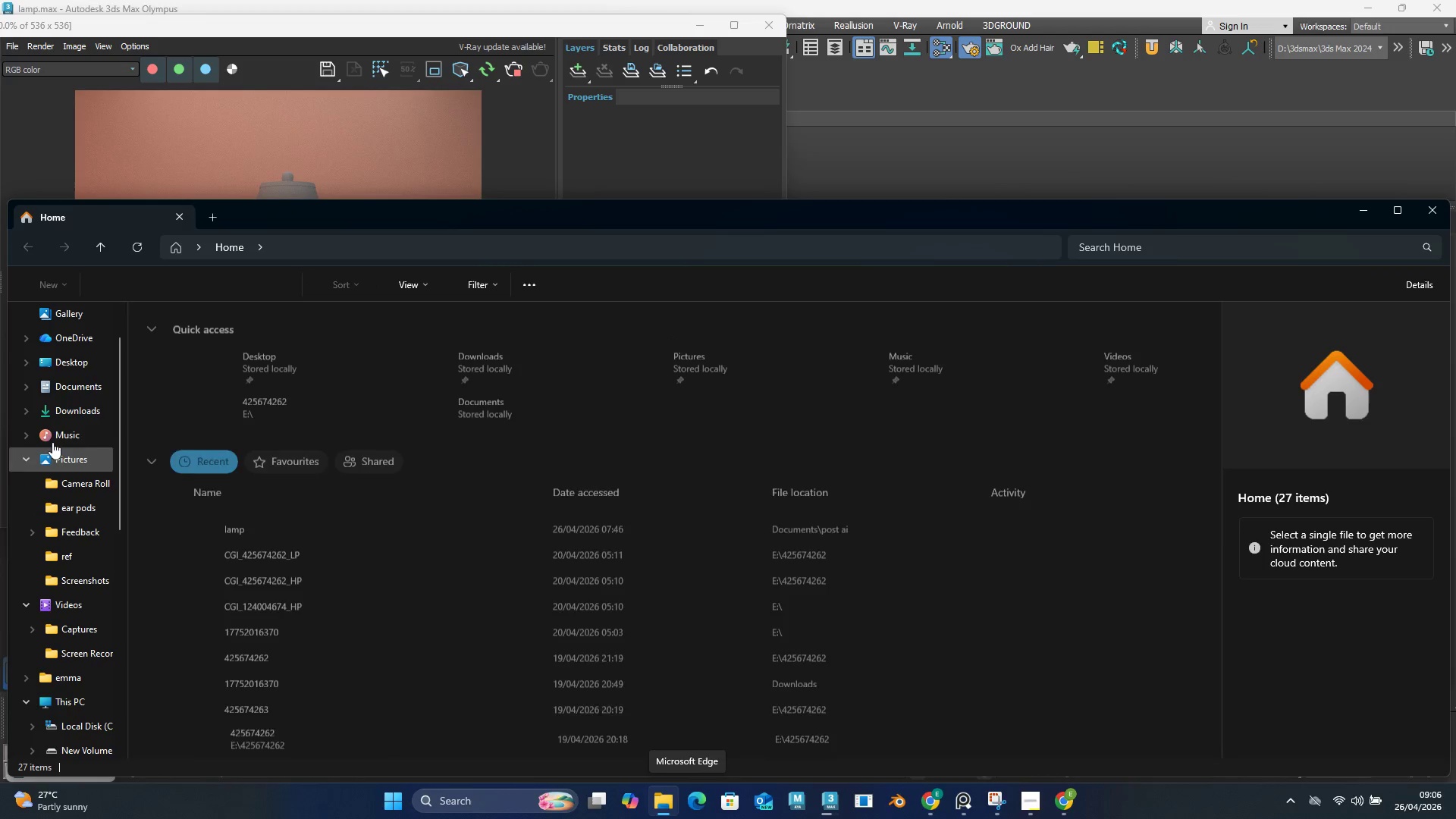 
left_click([72, 411])
 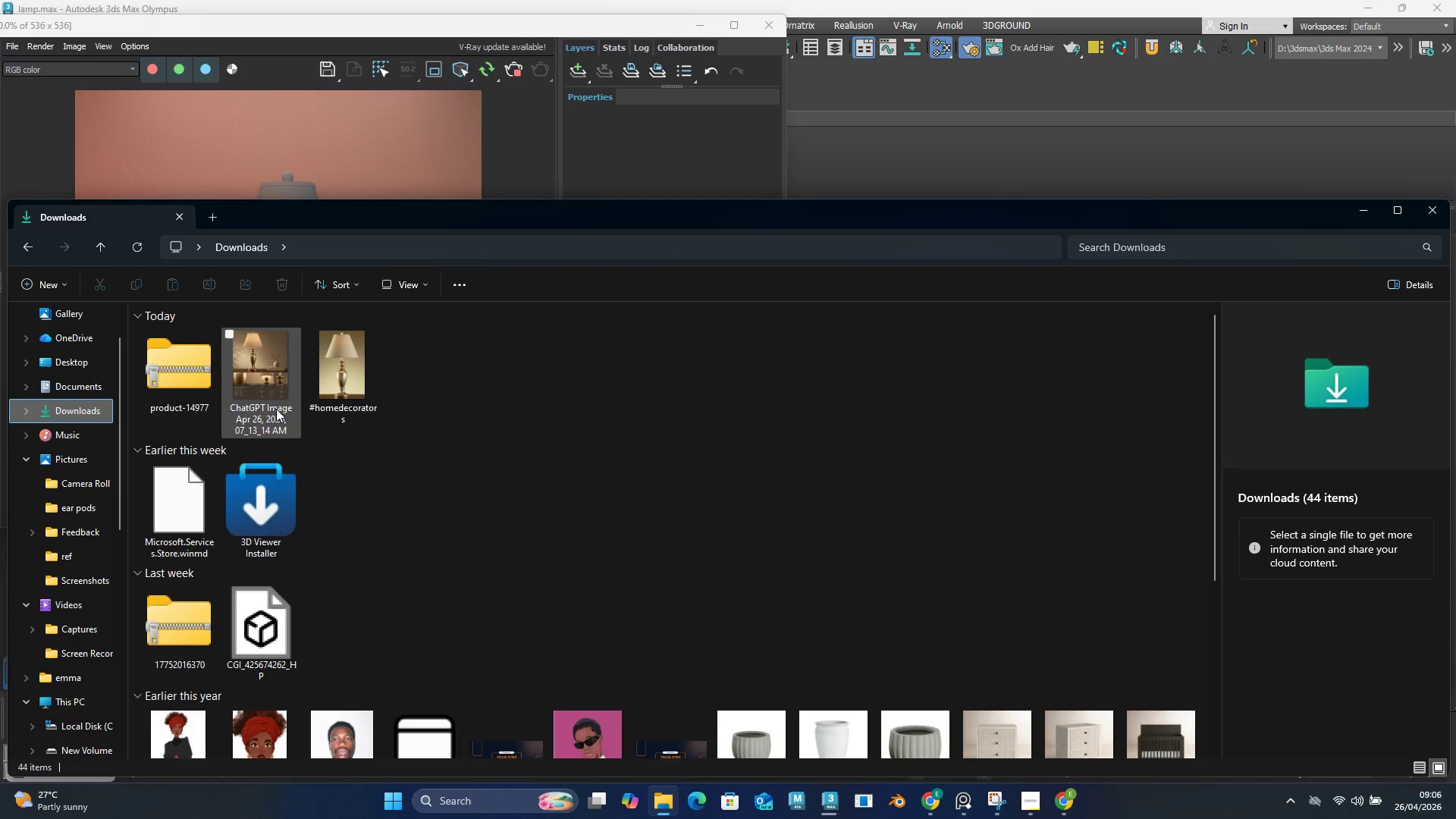 
double_click([174, 394])
 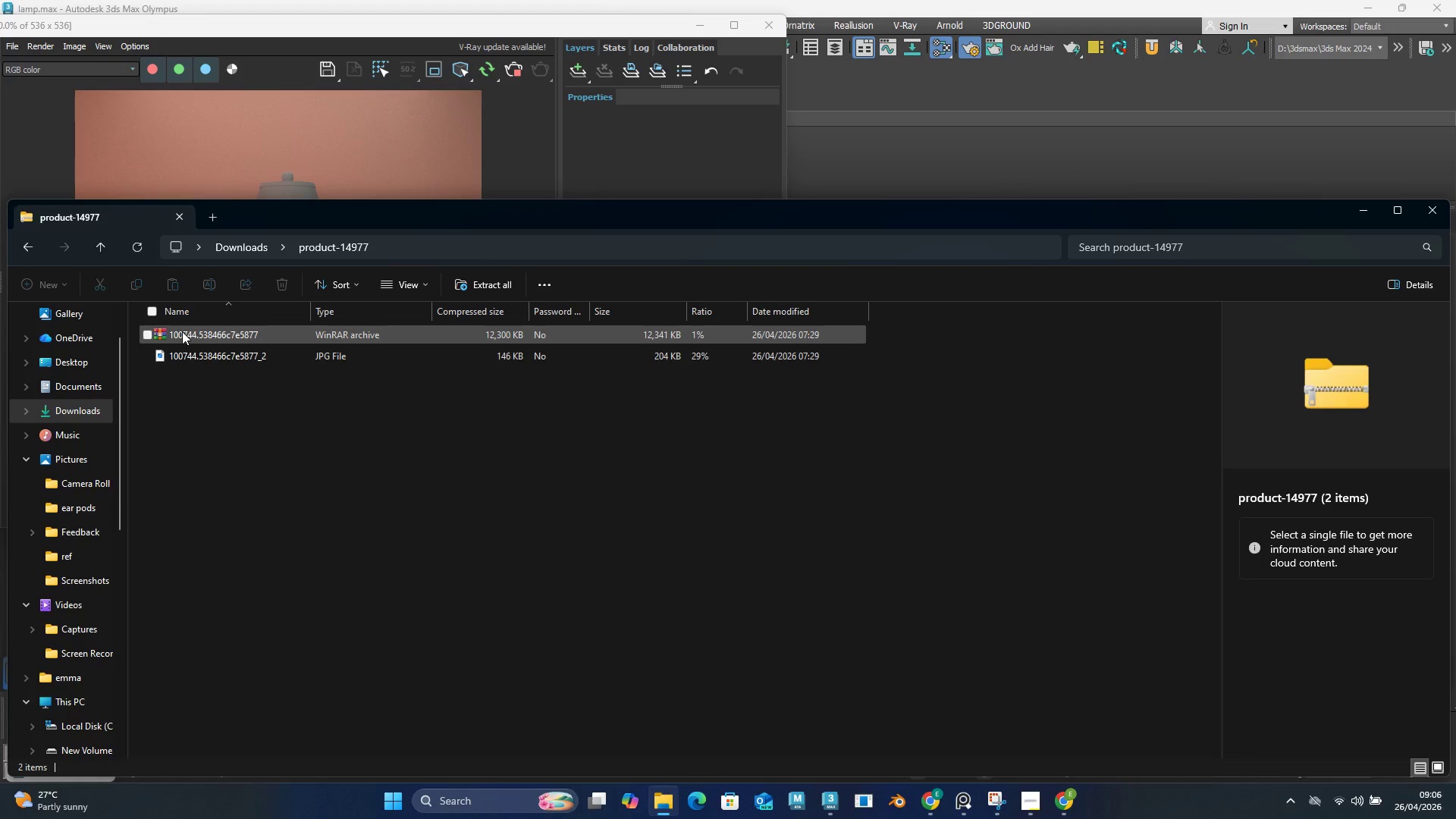 
double_click([182, 331])
 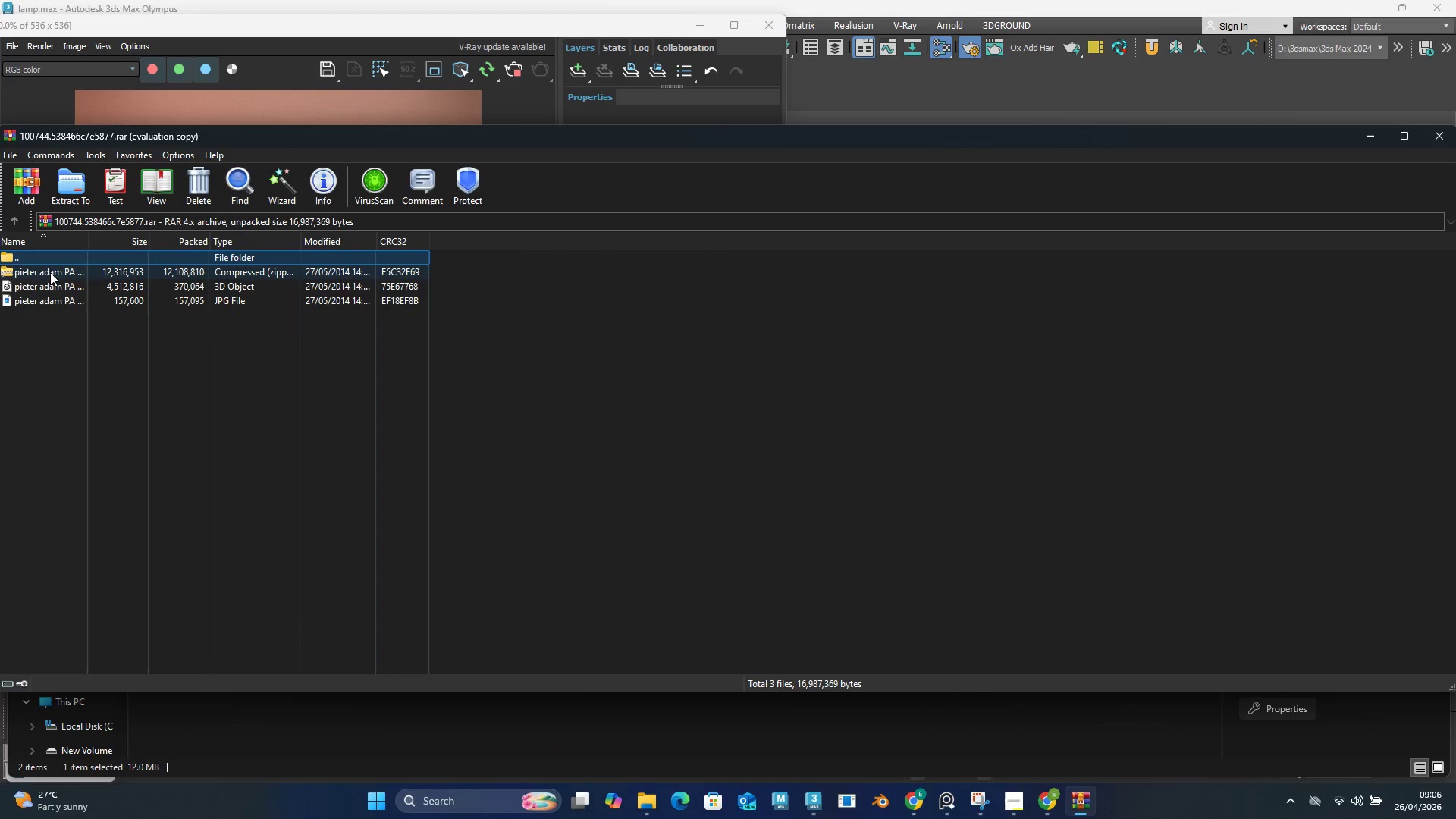 
double_click([50, 270])
 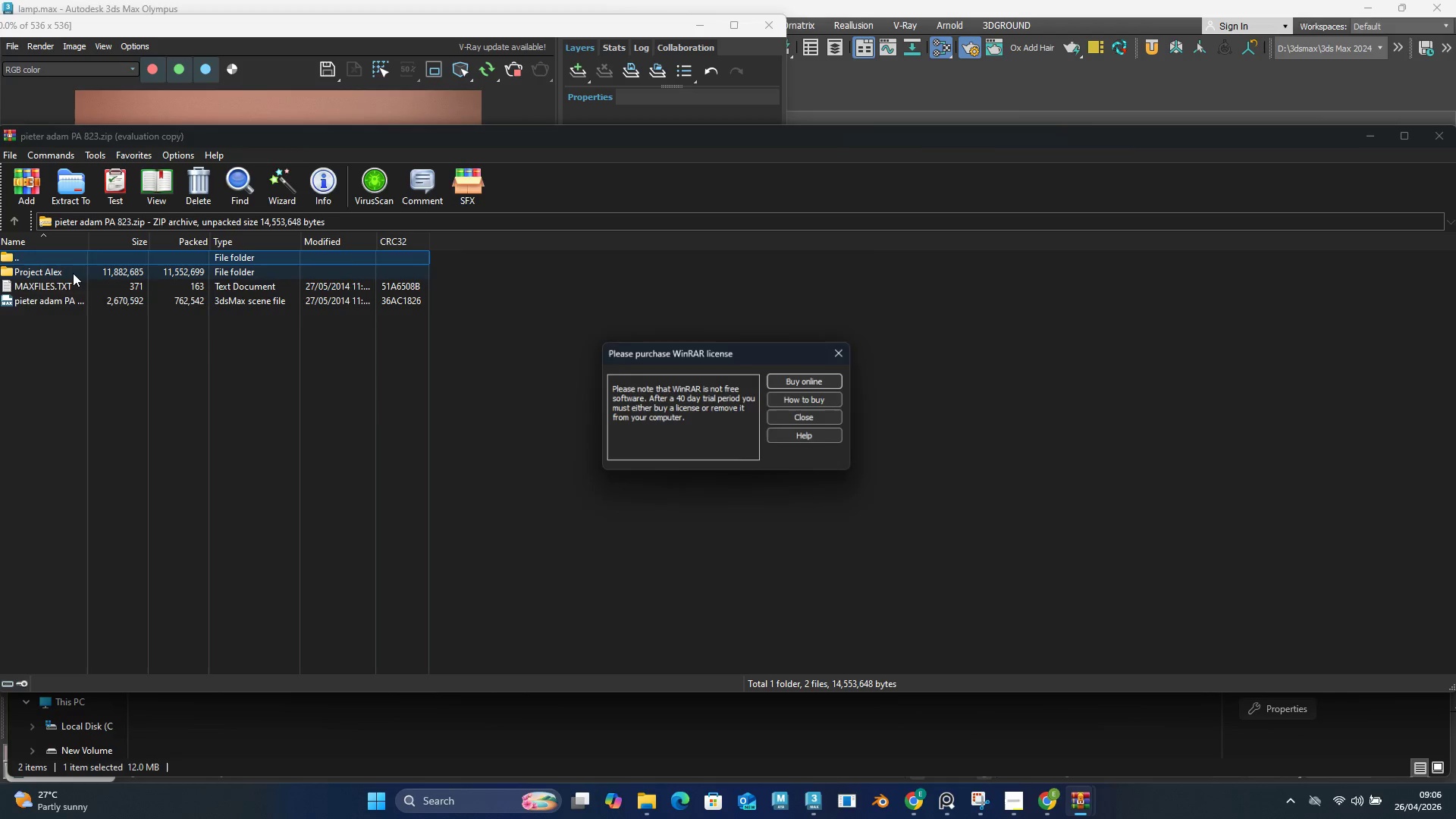 
double_click([73, 271])
 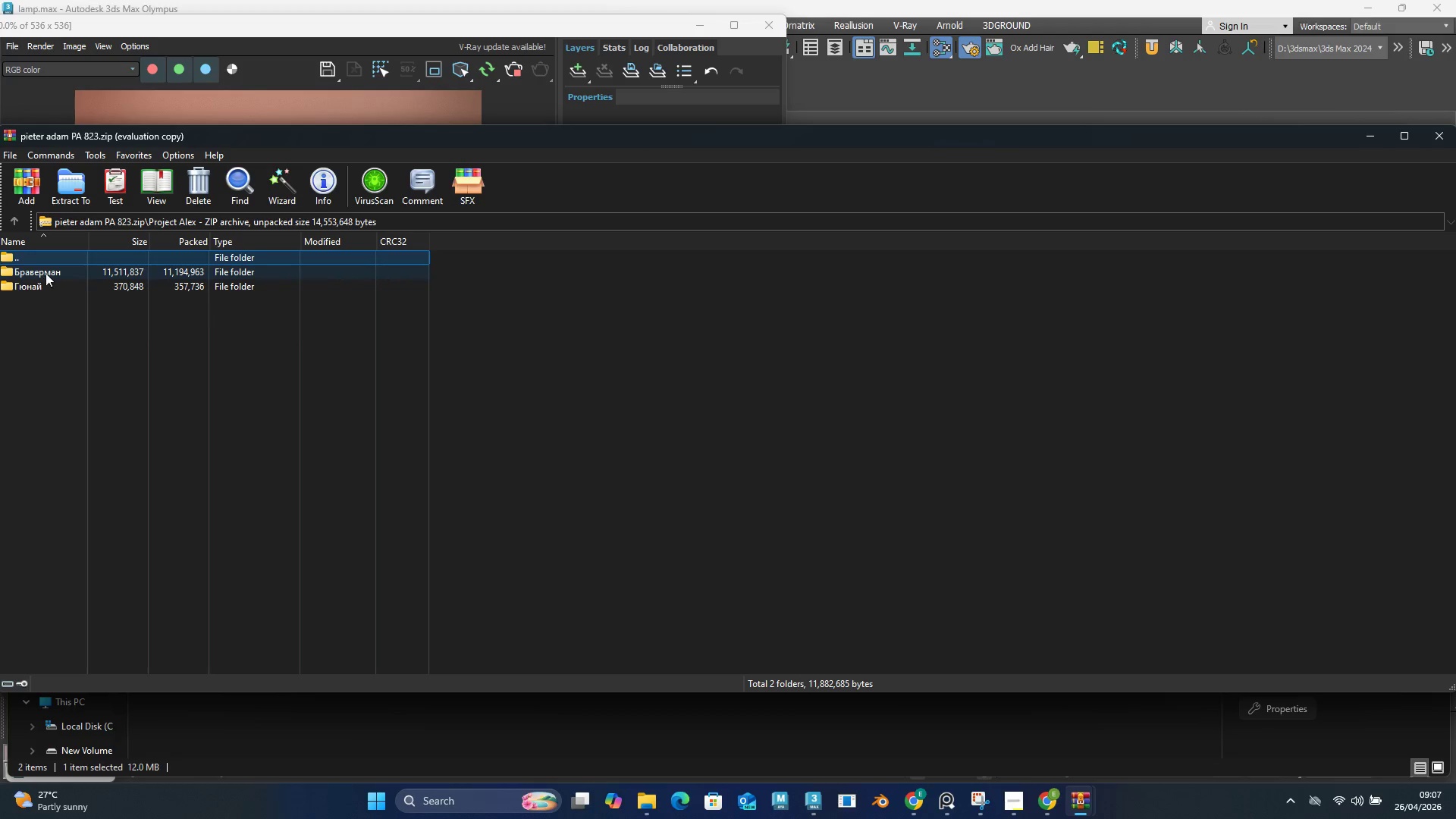 
double_click([49, 270])
 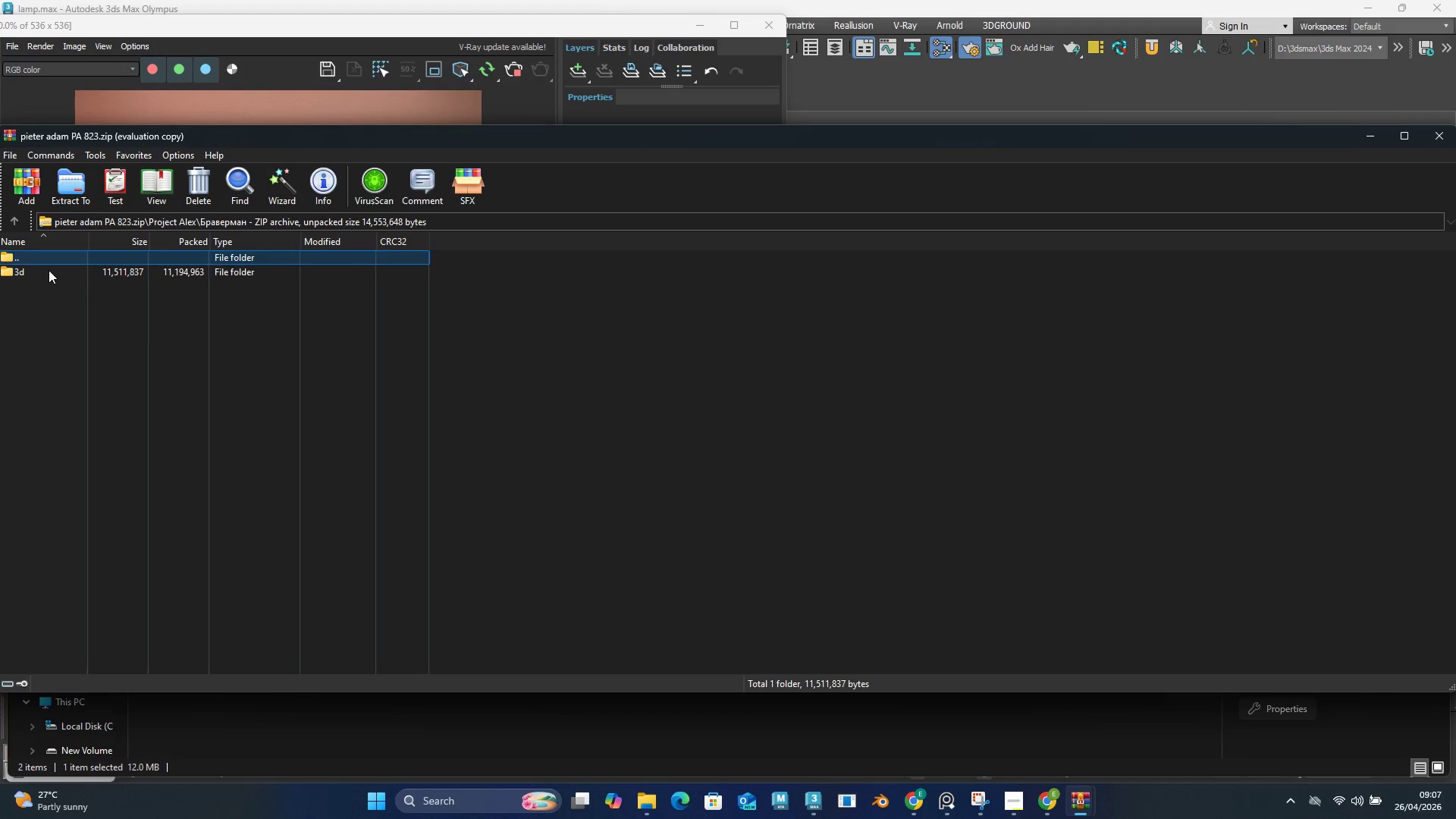 
triple_click([49, 270])
 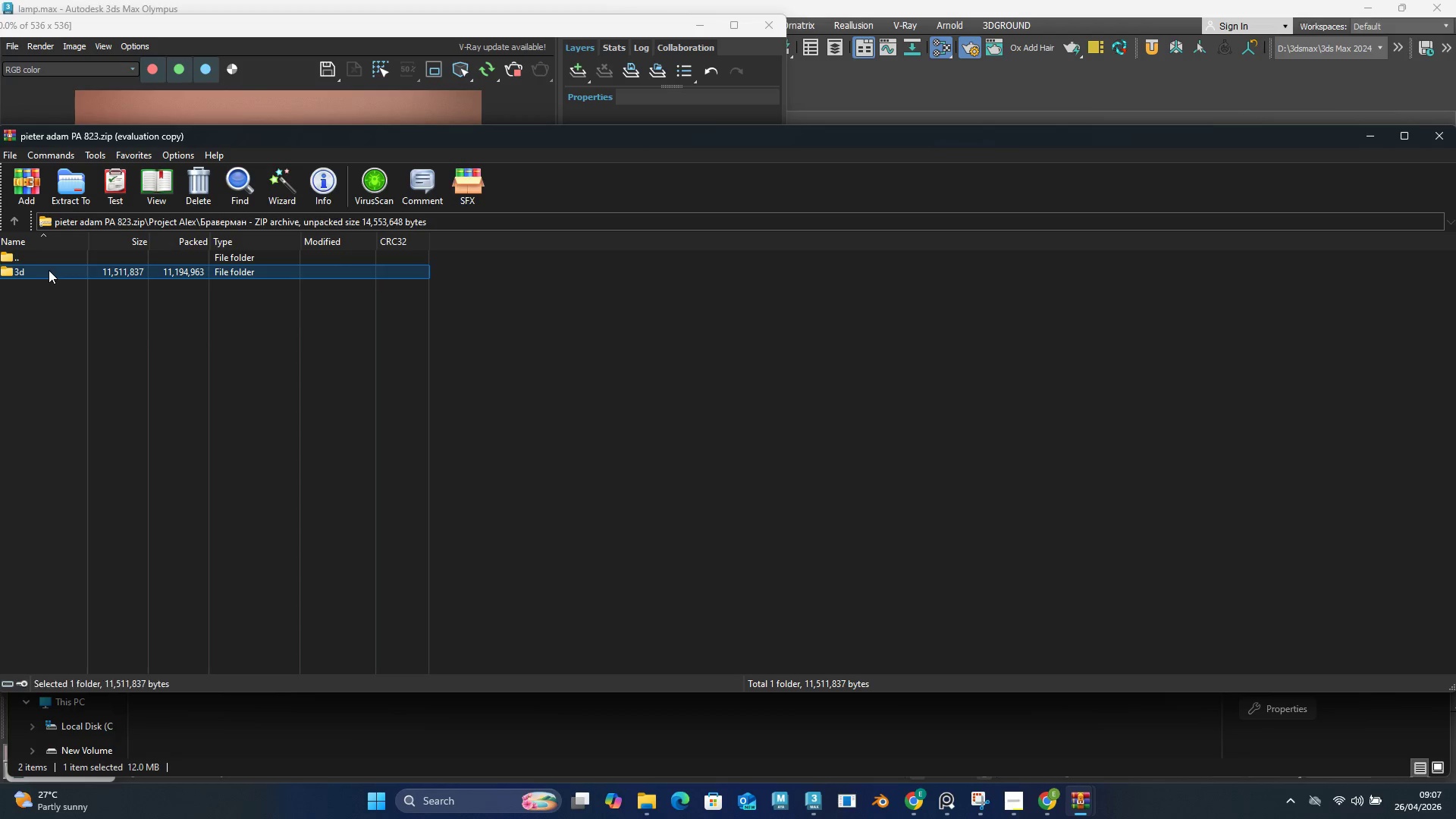 
triple_click([49, 270])
 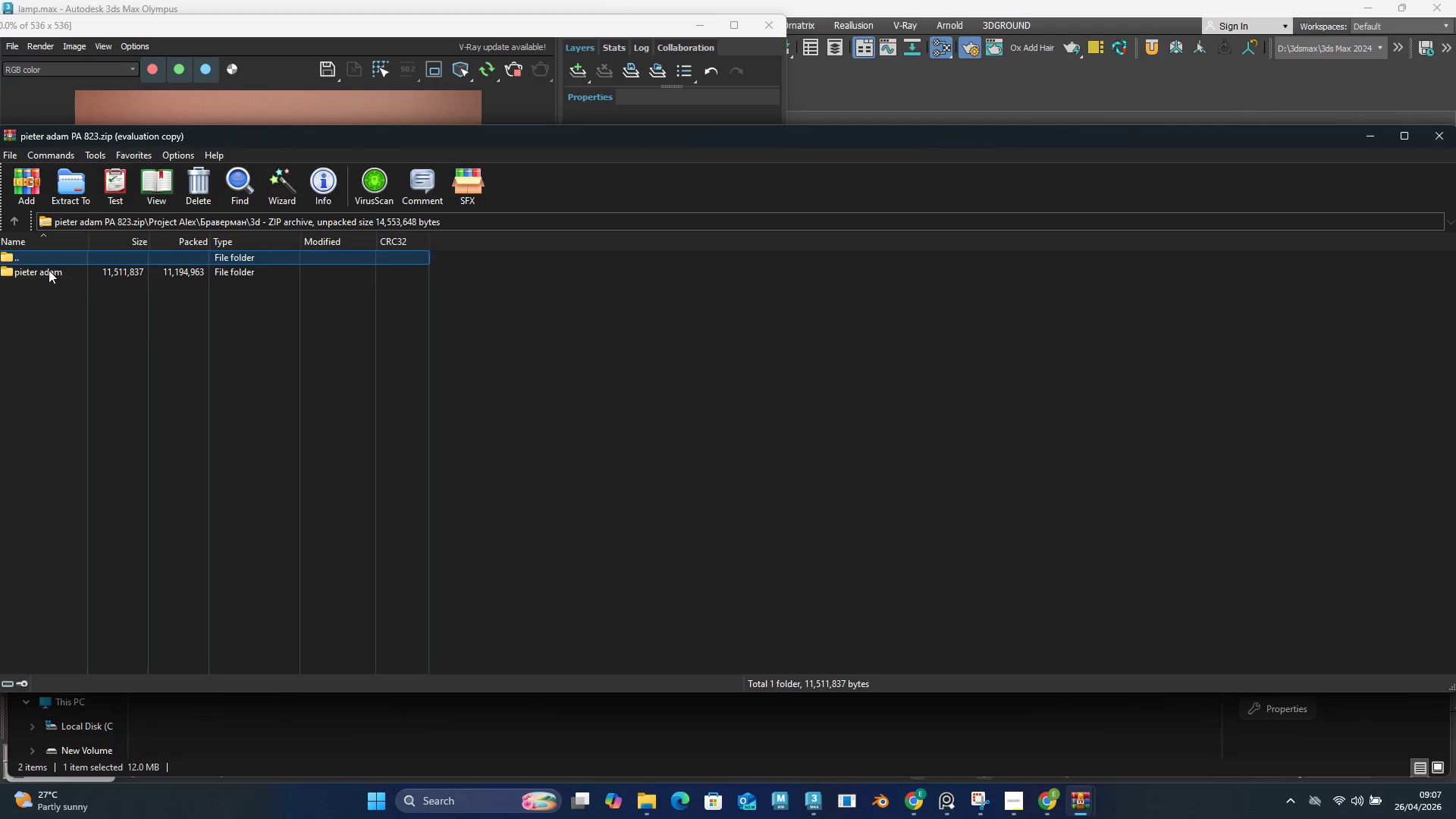 
triple_click([49, 270])
 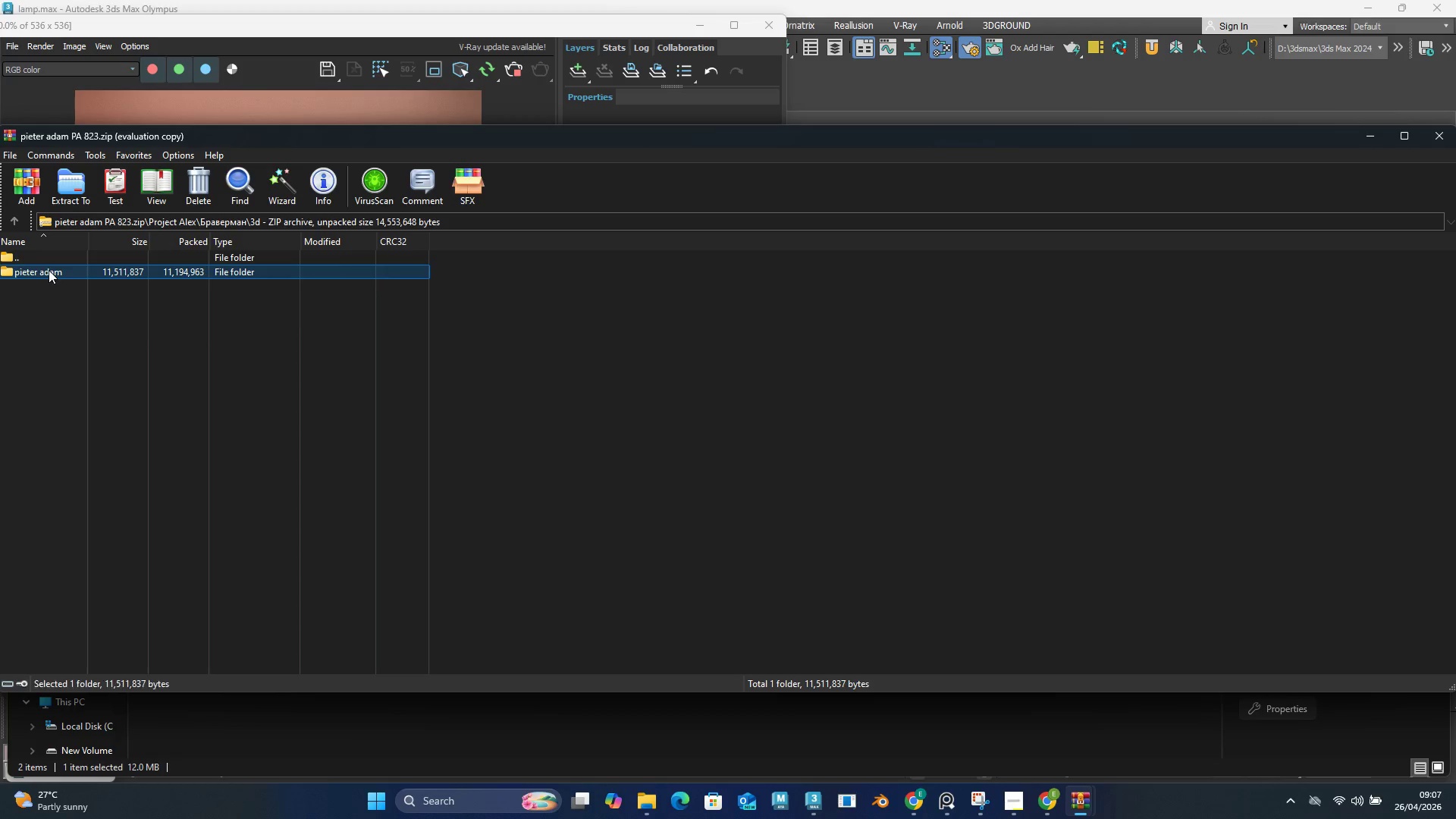 
triple_click([49, 270])
 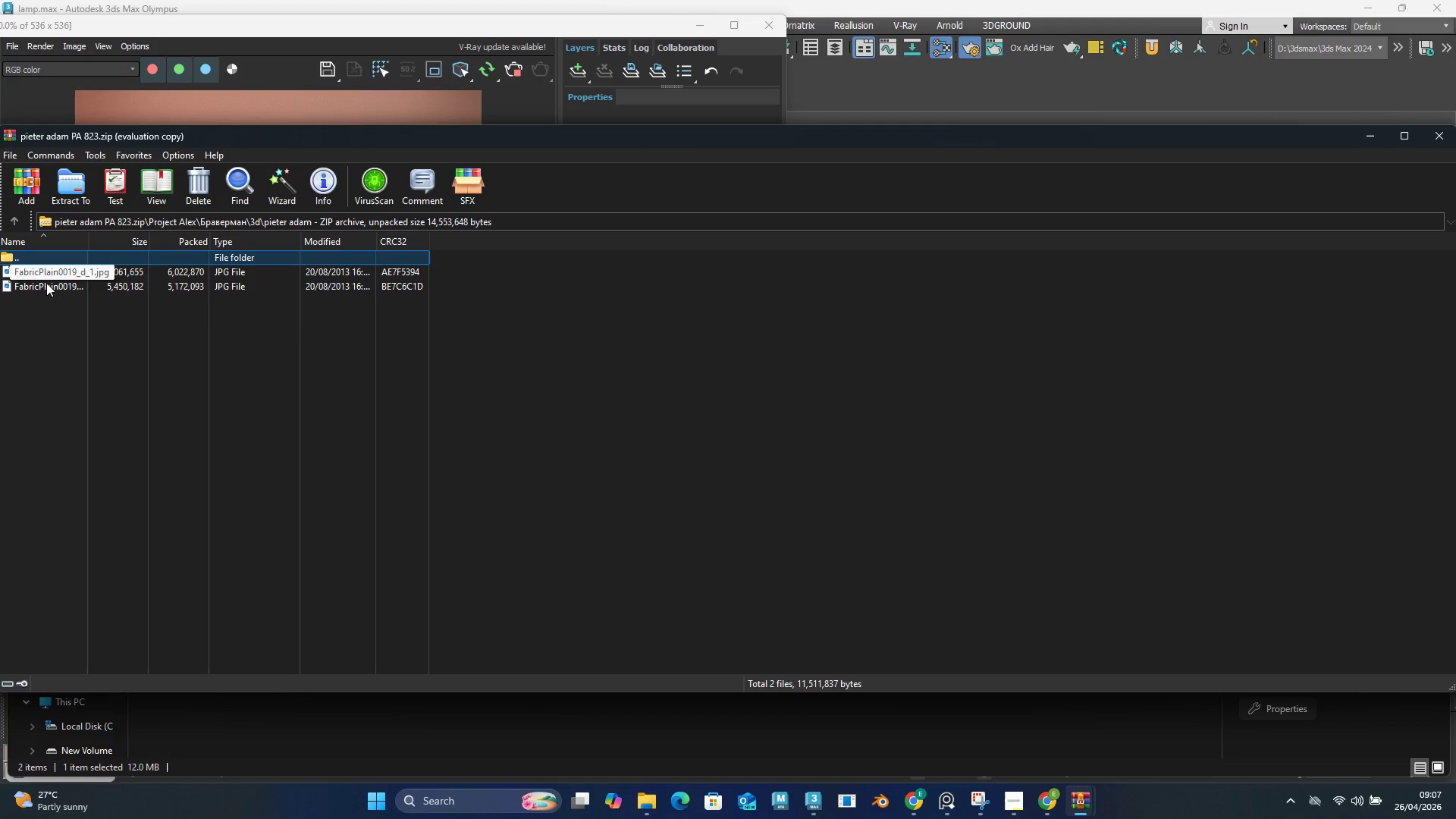 
left_click_drag(start_coordinate=[44, 304], to_coordinate=[71, 269])
 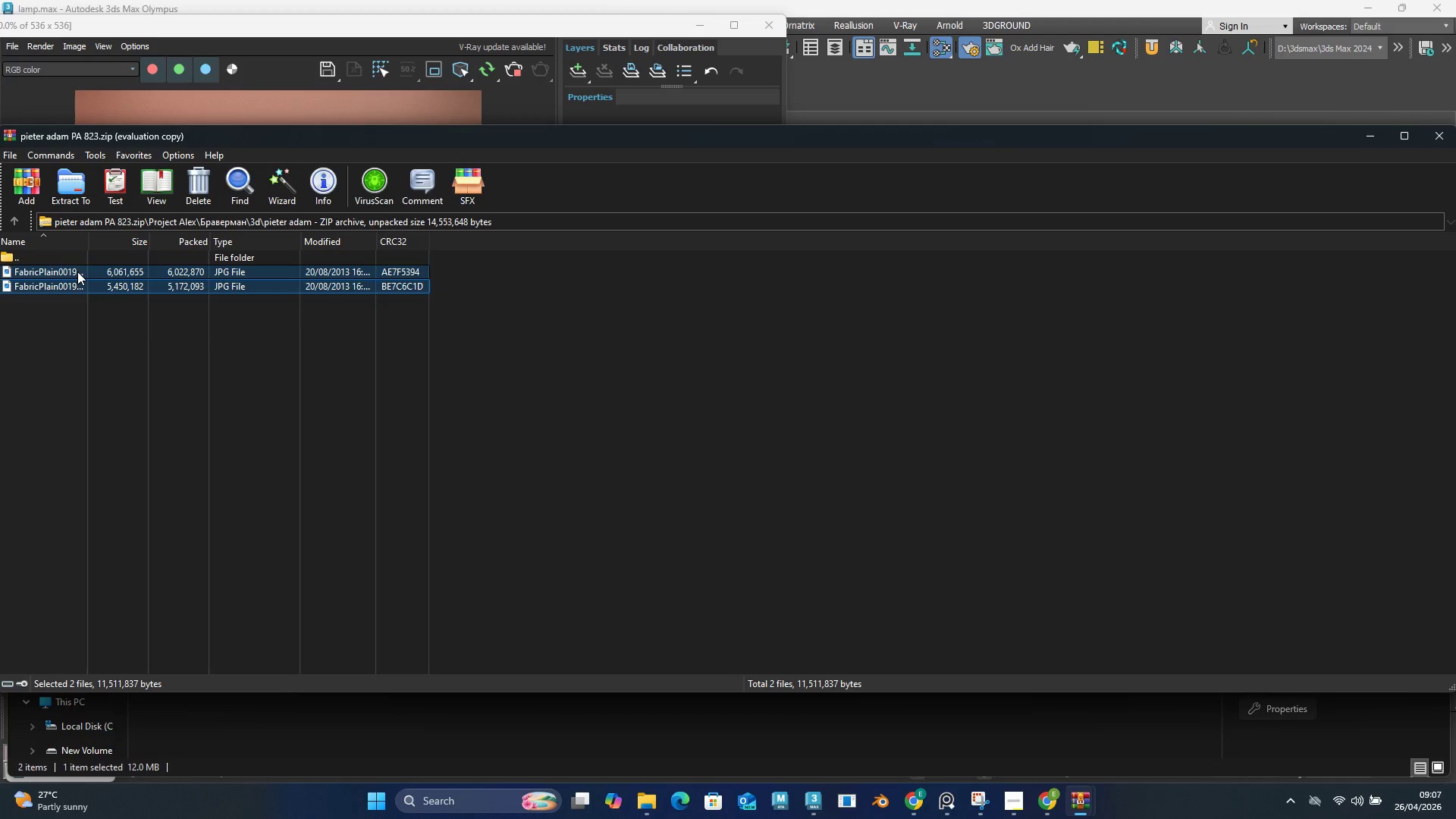 
key(Control+C)
 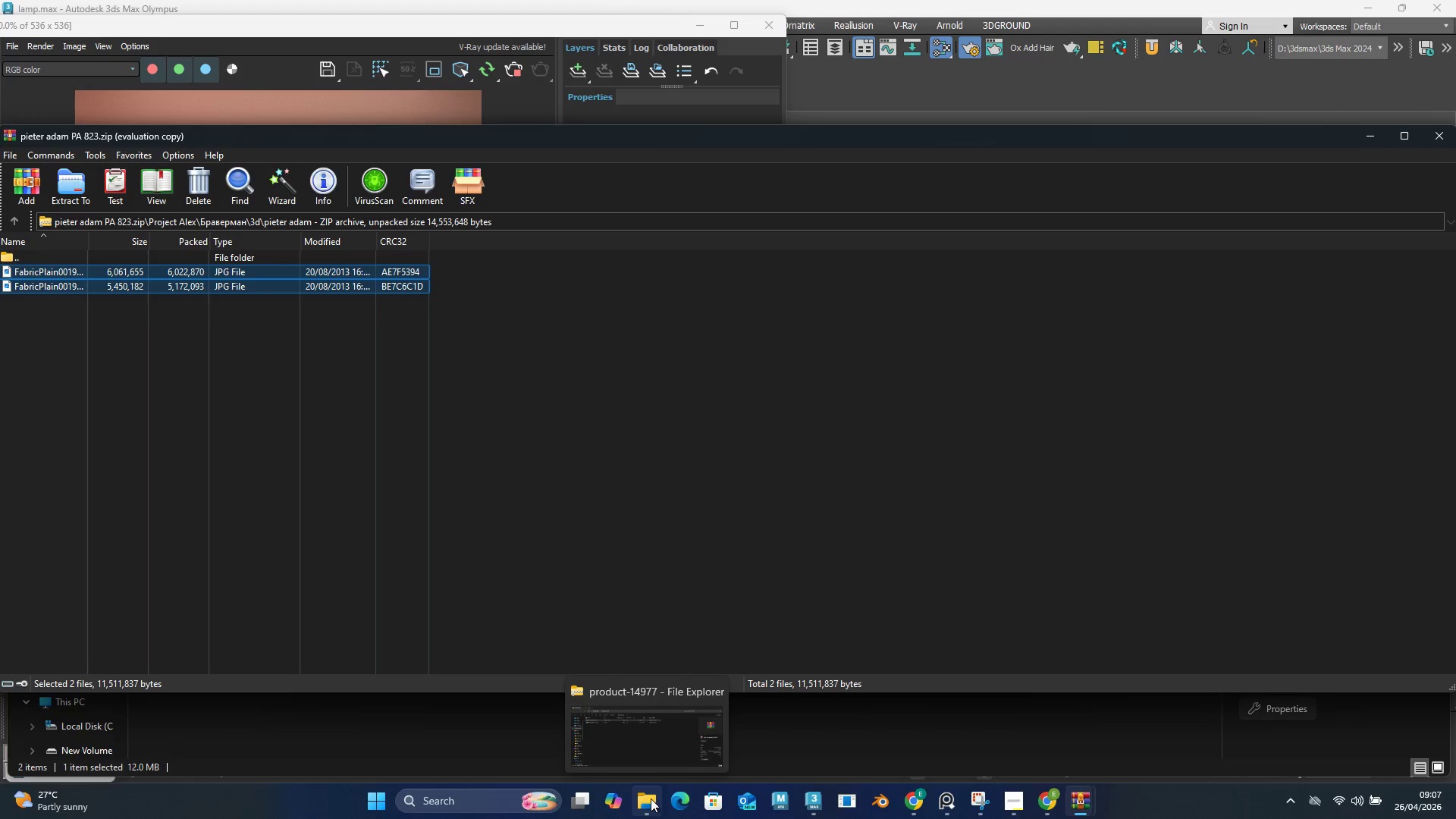 
left_click([657, 743])
 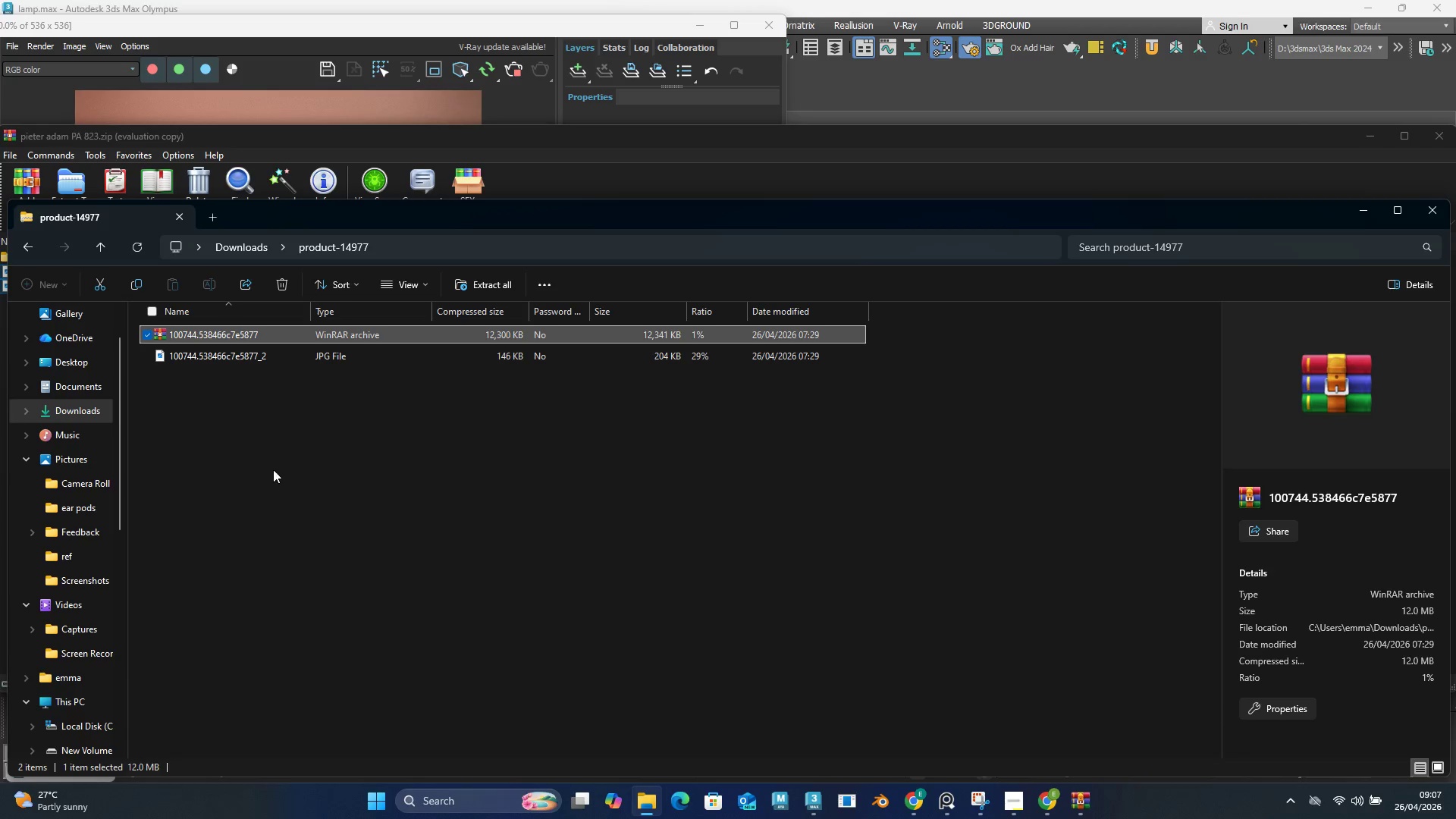 
left_click([275, 470])
 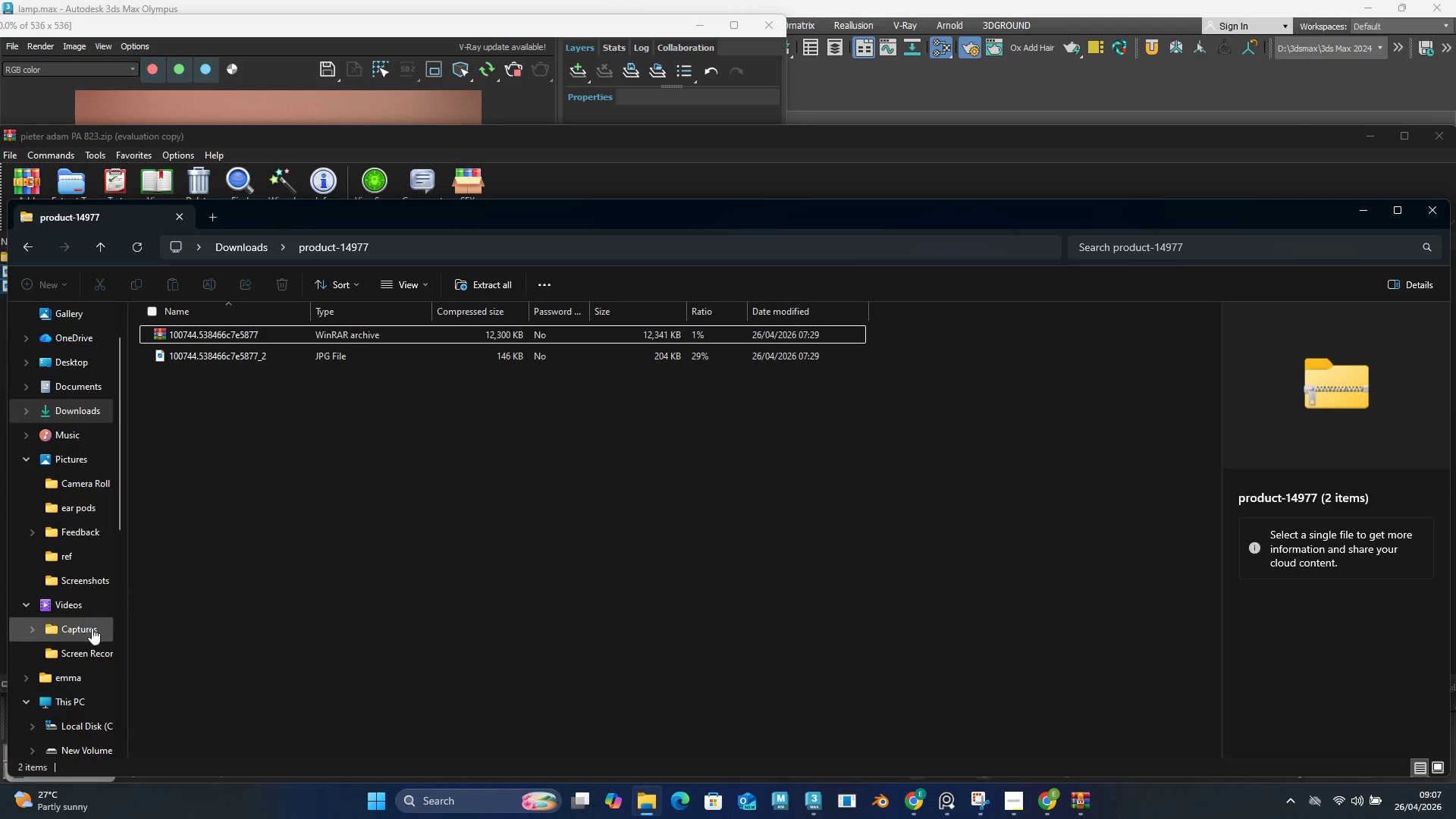 
scroll: coordinate [68, 717], scroll_direction: down, amount: 7.0
 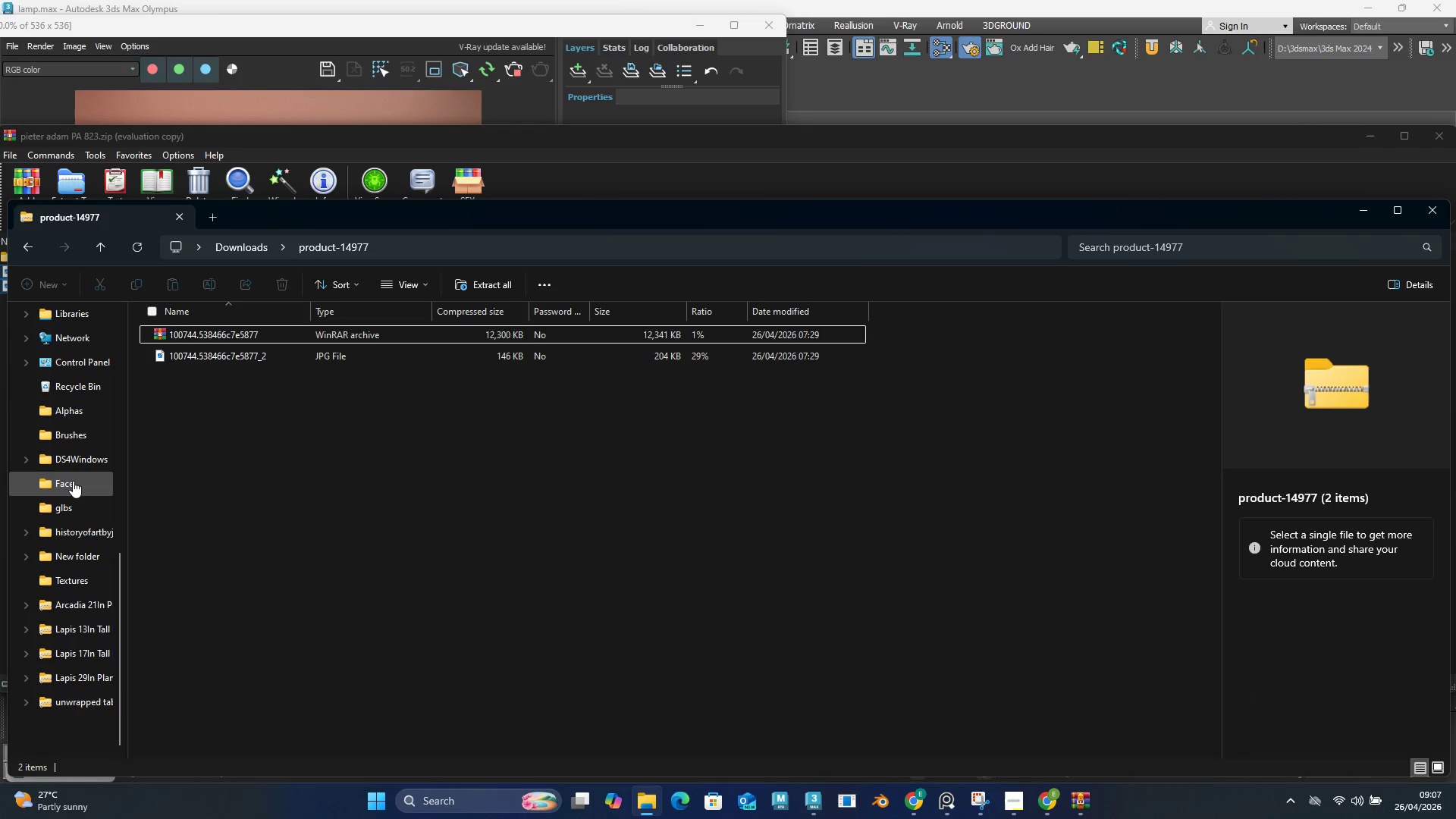 
scroll: coordinate [72, 446], scroll_direction: up, amount: 6.0
 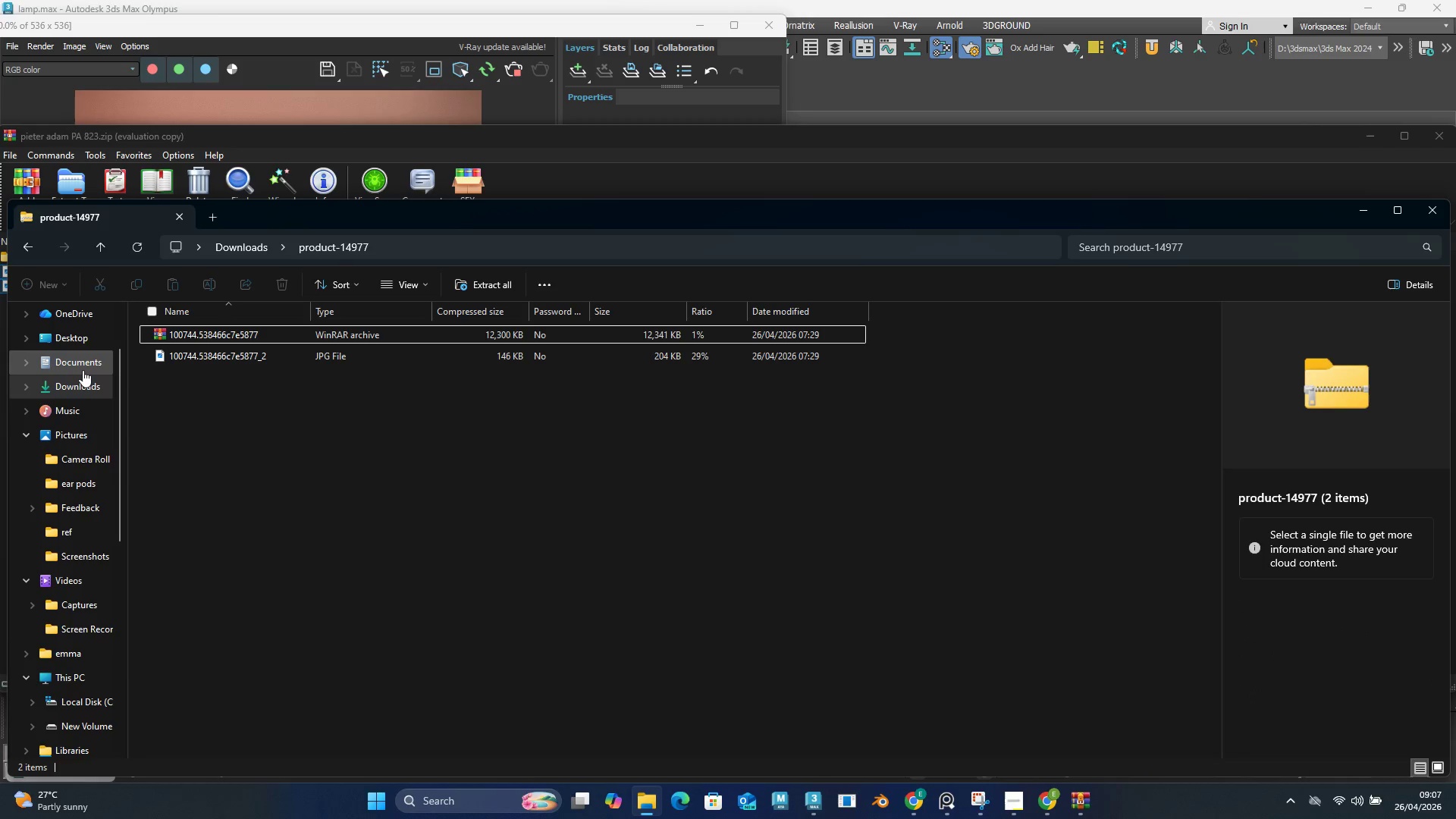 
left_click([83, 370])
 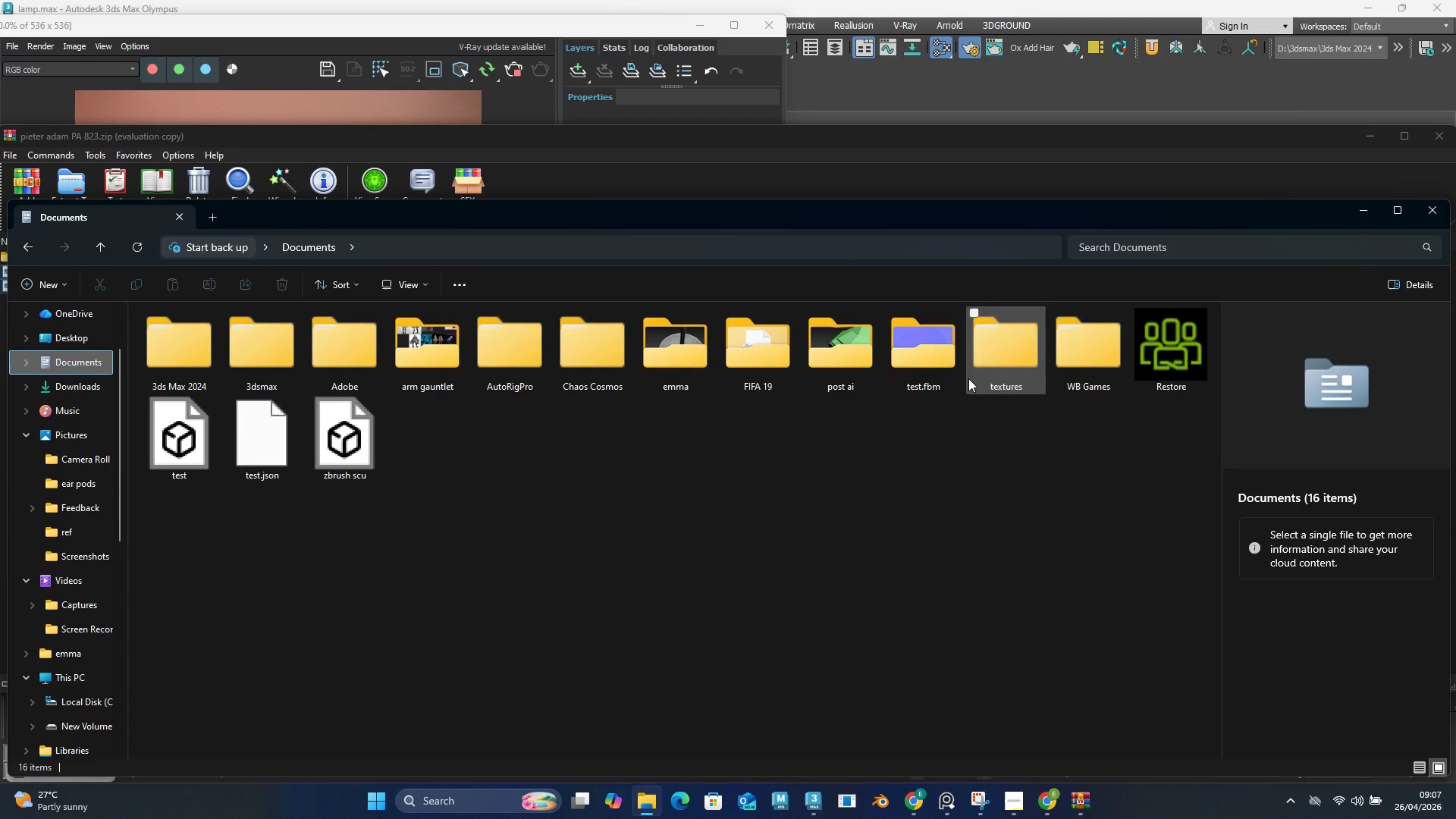 
double_click([835, 373])
 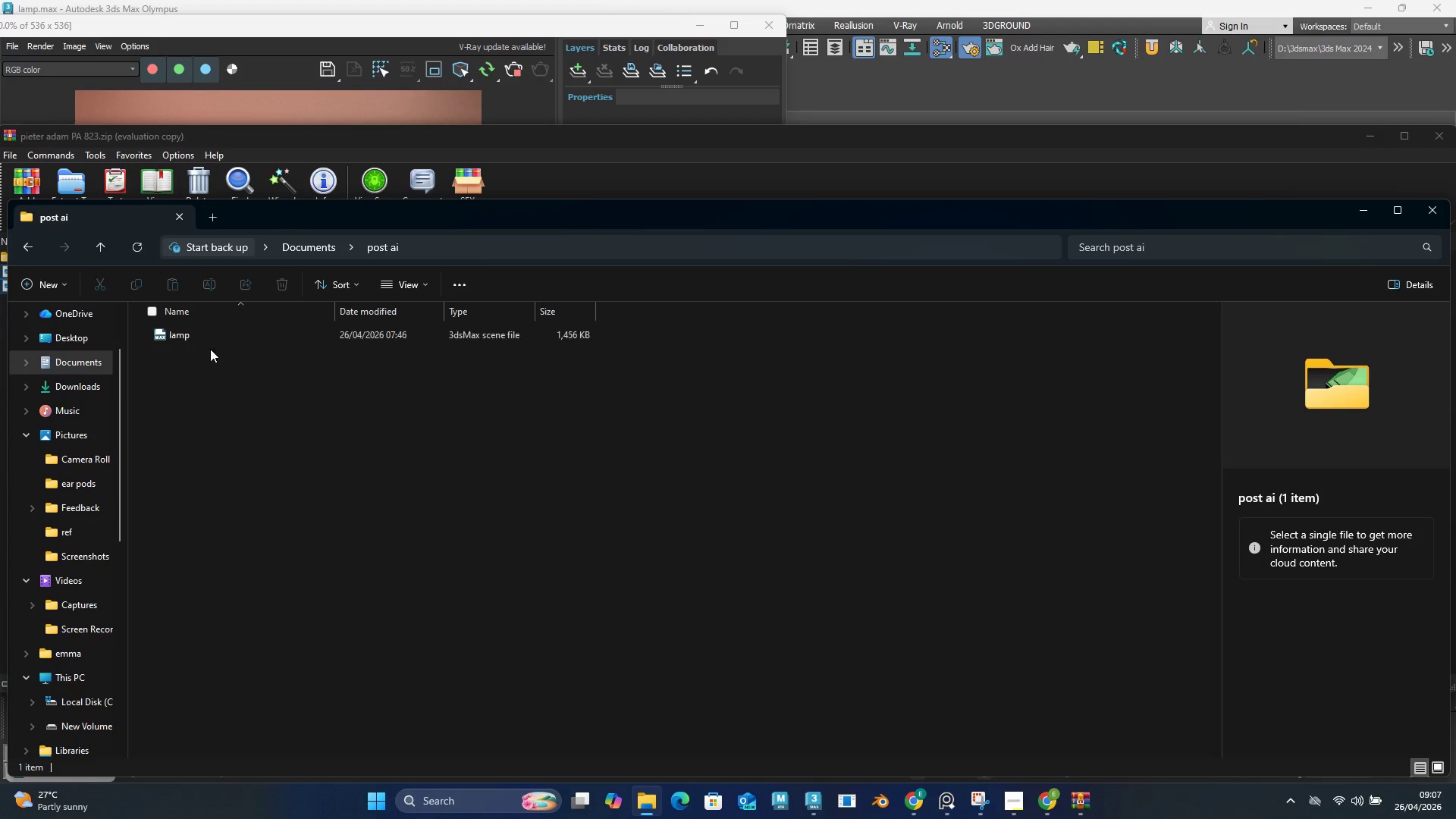 
left_click([208, 422])
 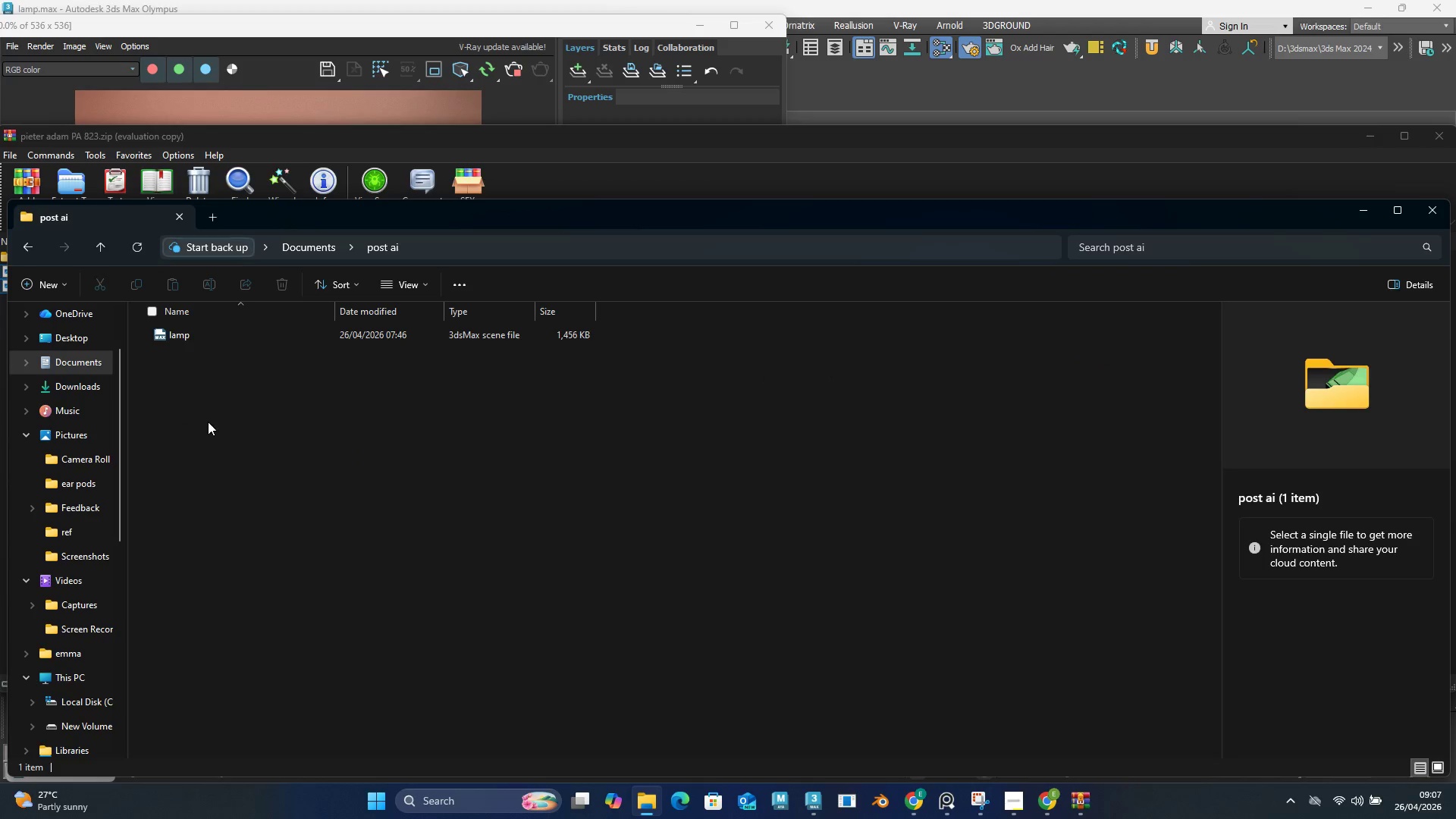 
key(Control+Shift+N)
 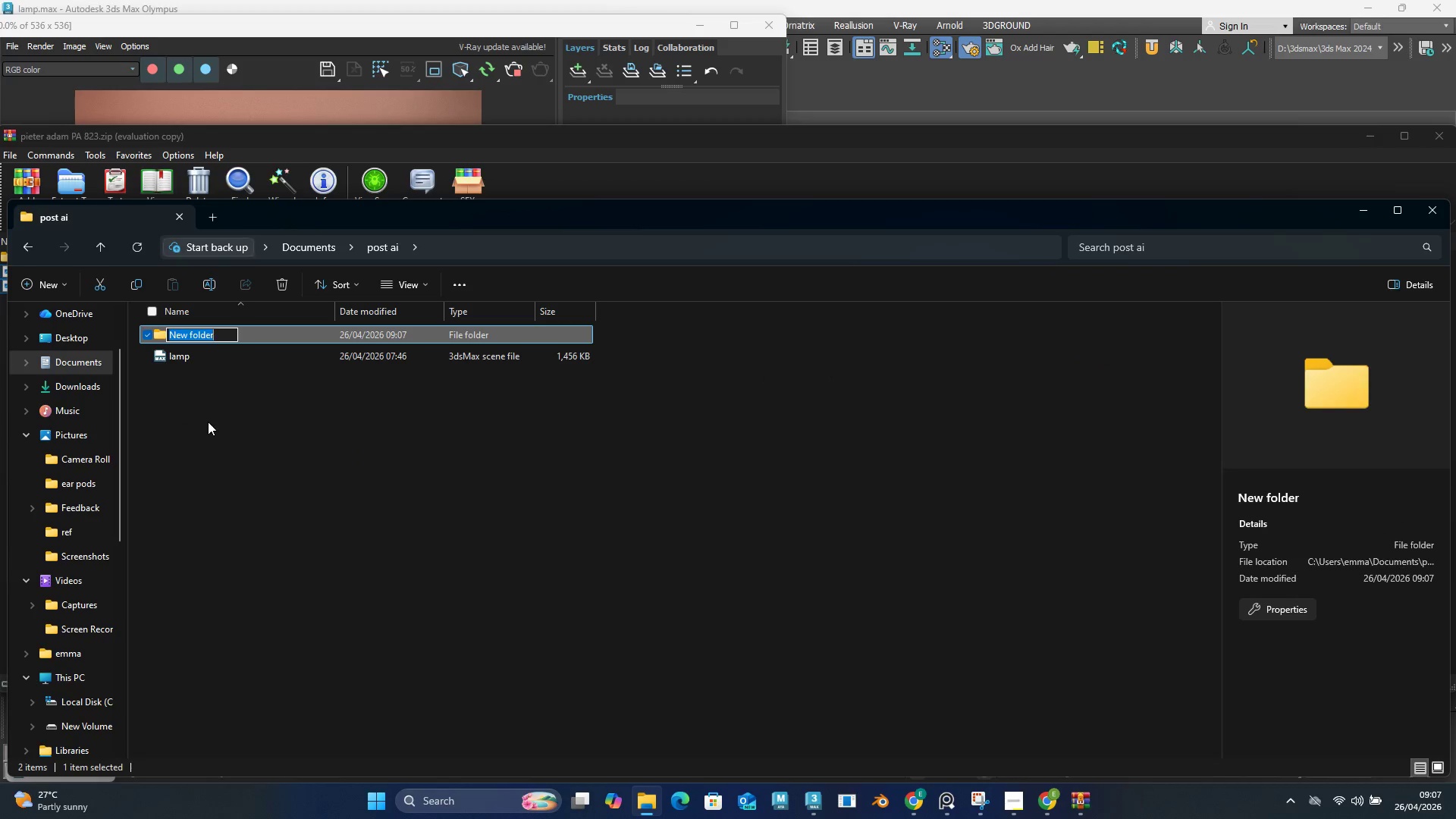 
type(texturea)
 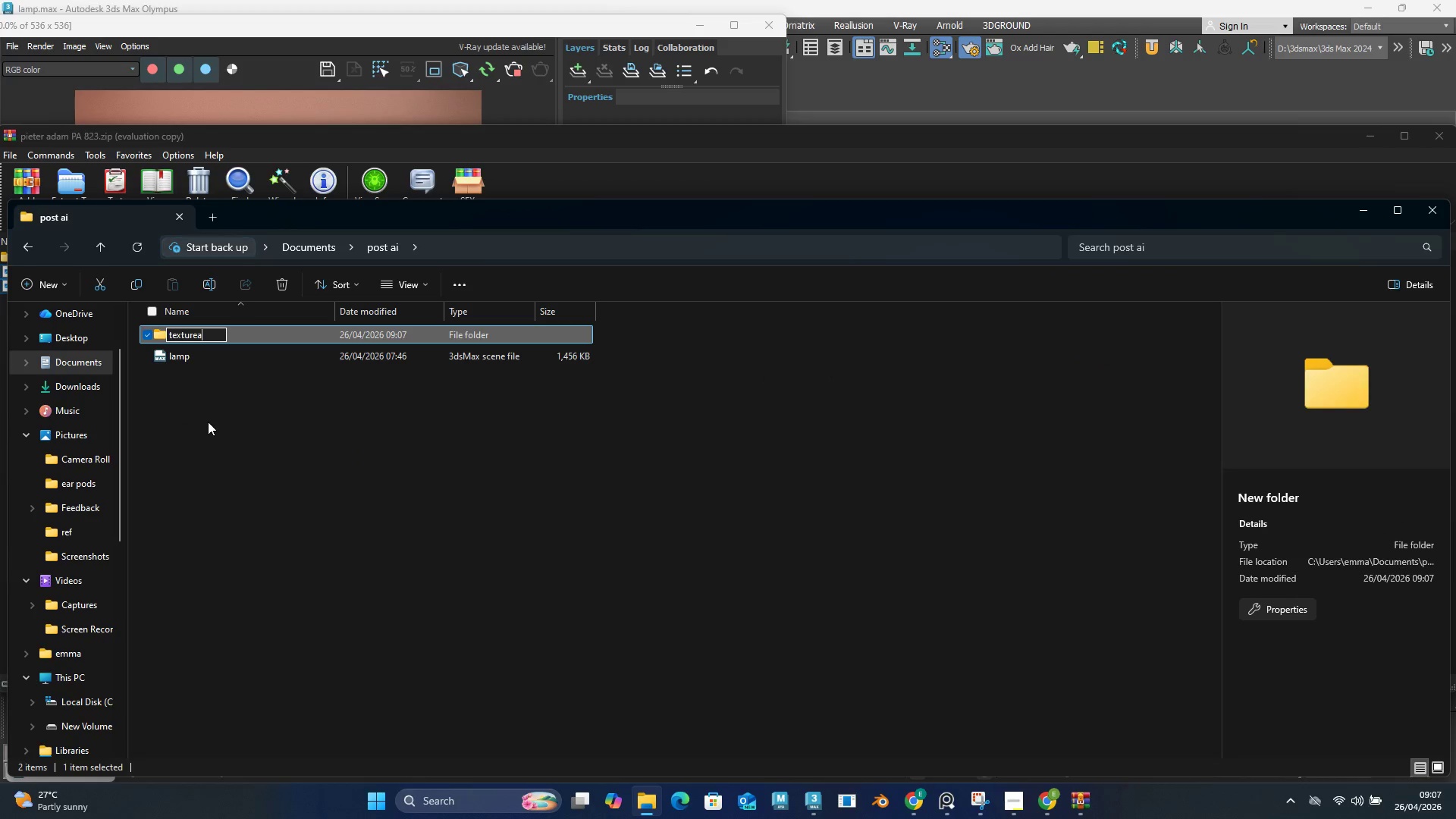 
key(Enter)
 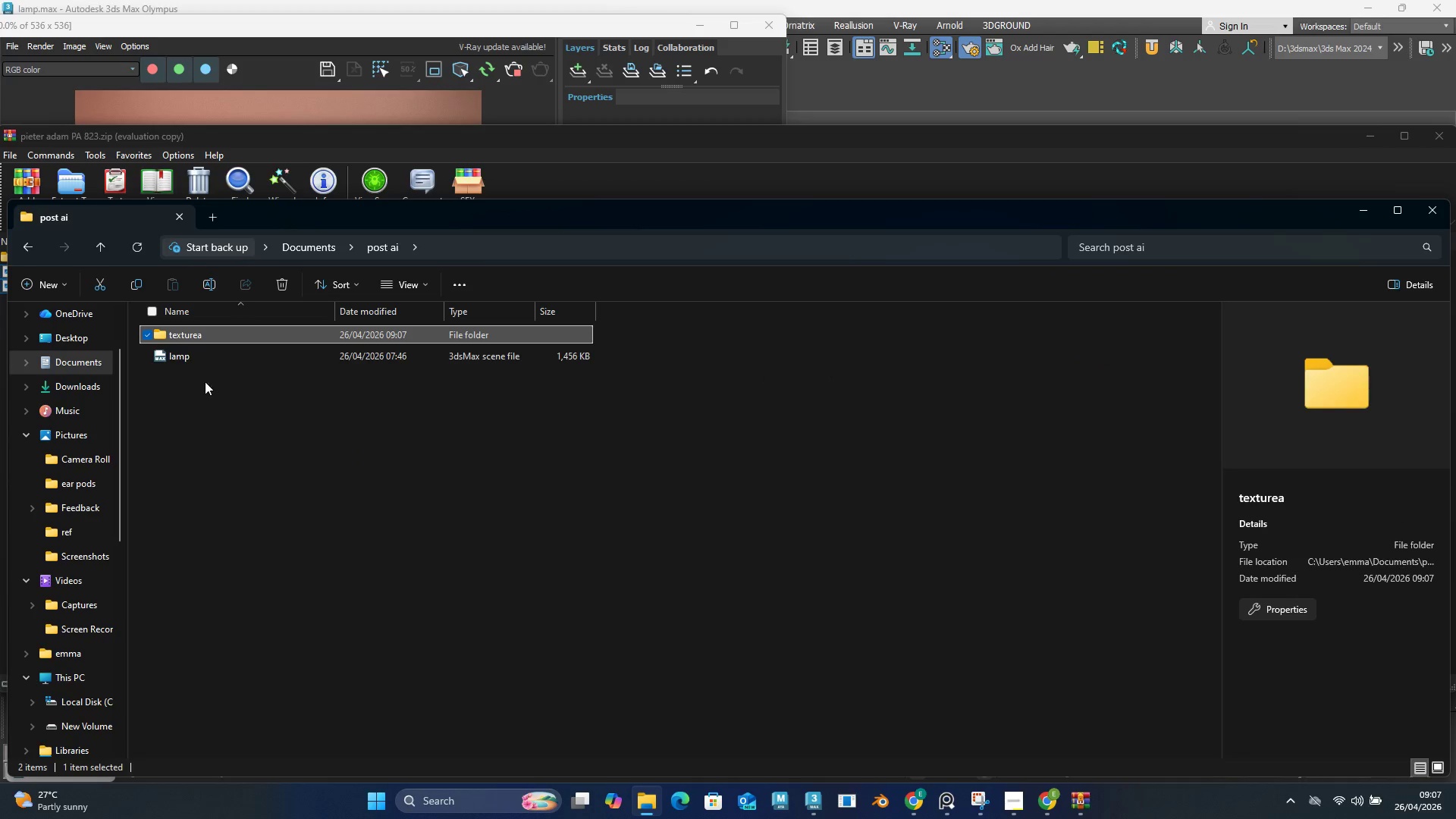 
left_click([224, 331])
 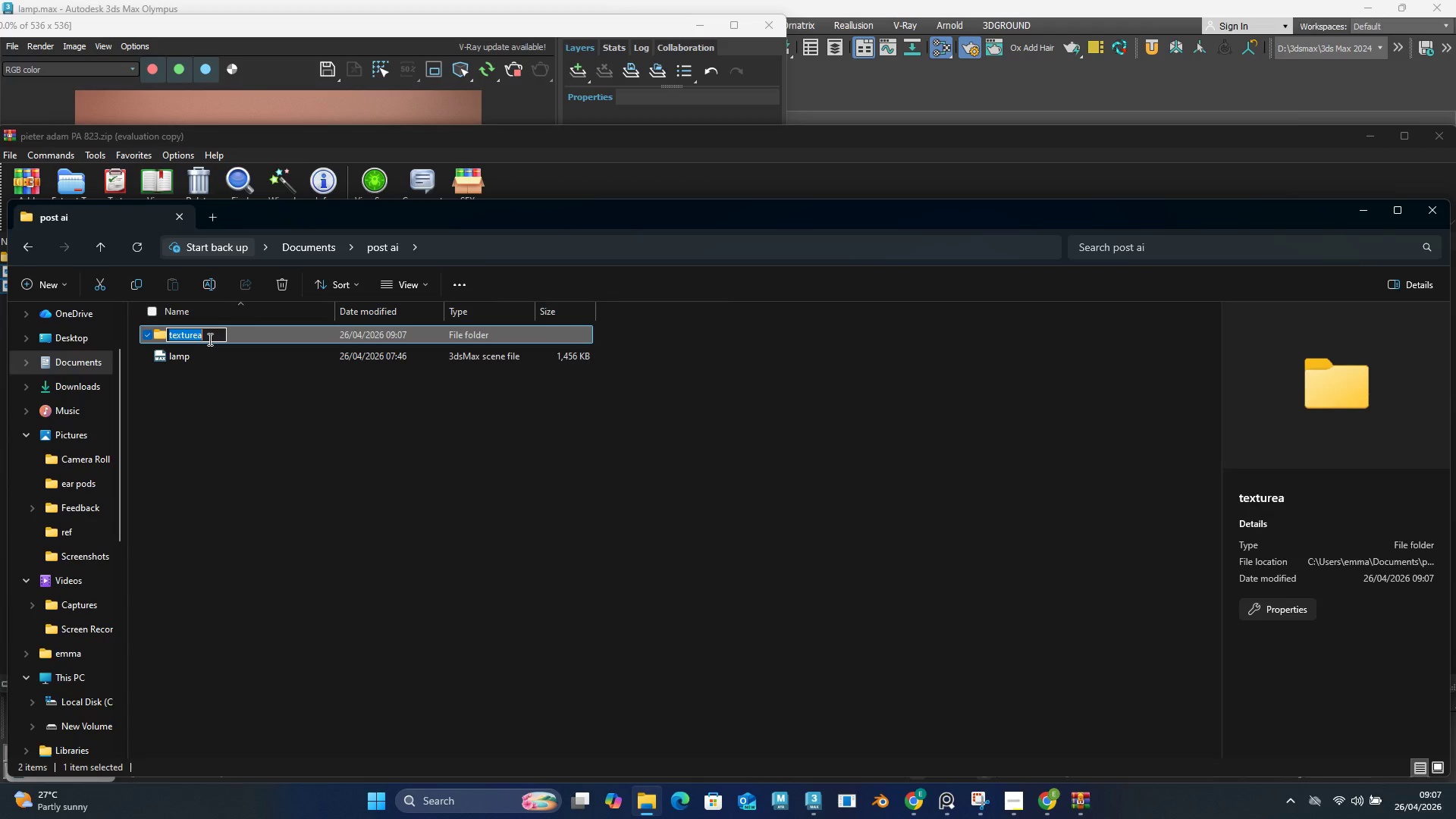 
left_click([209, 339])
 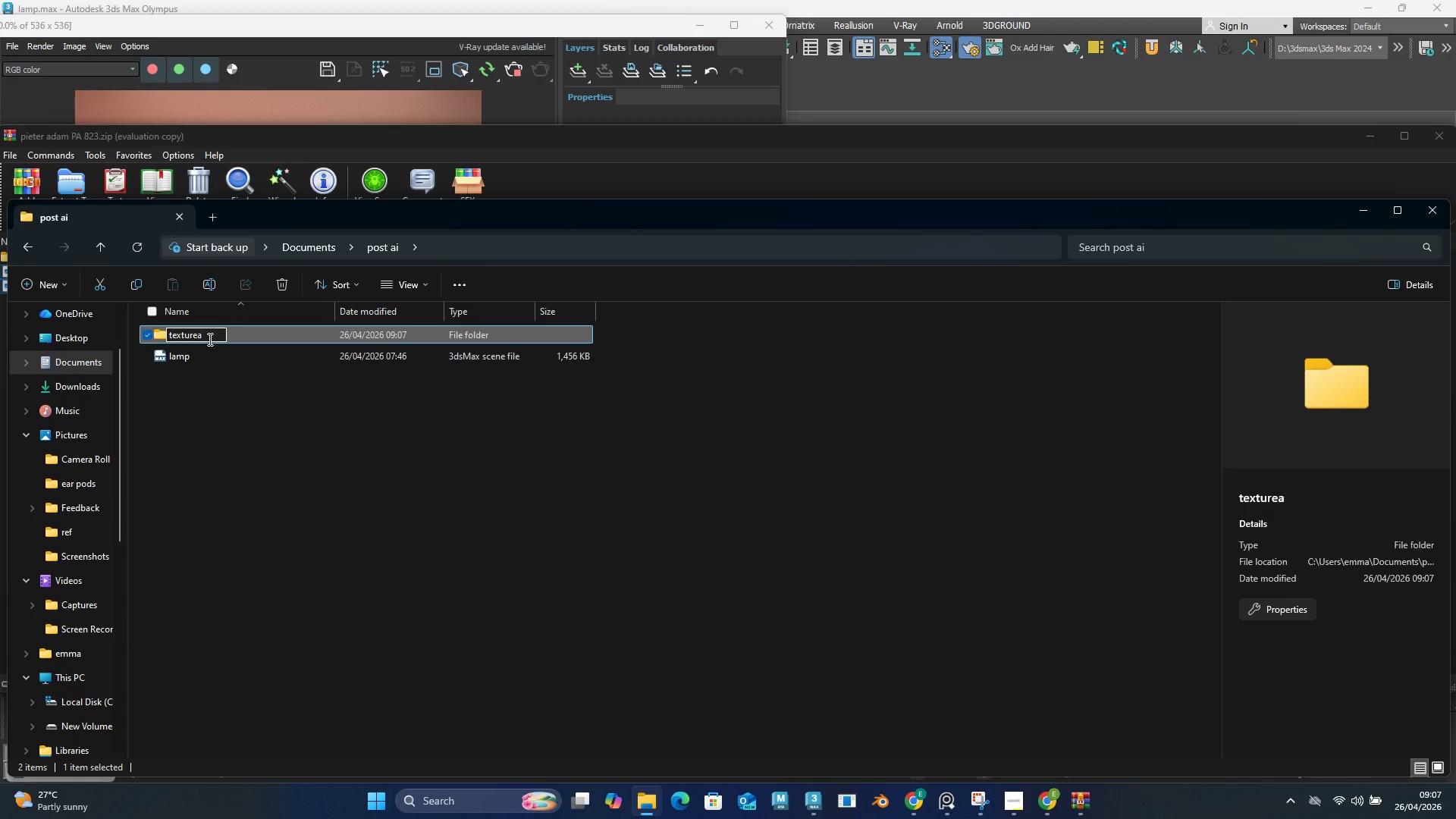 
key(Backspace)
 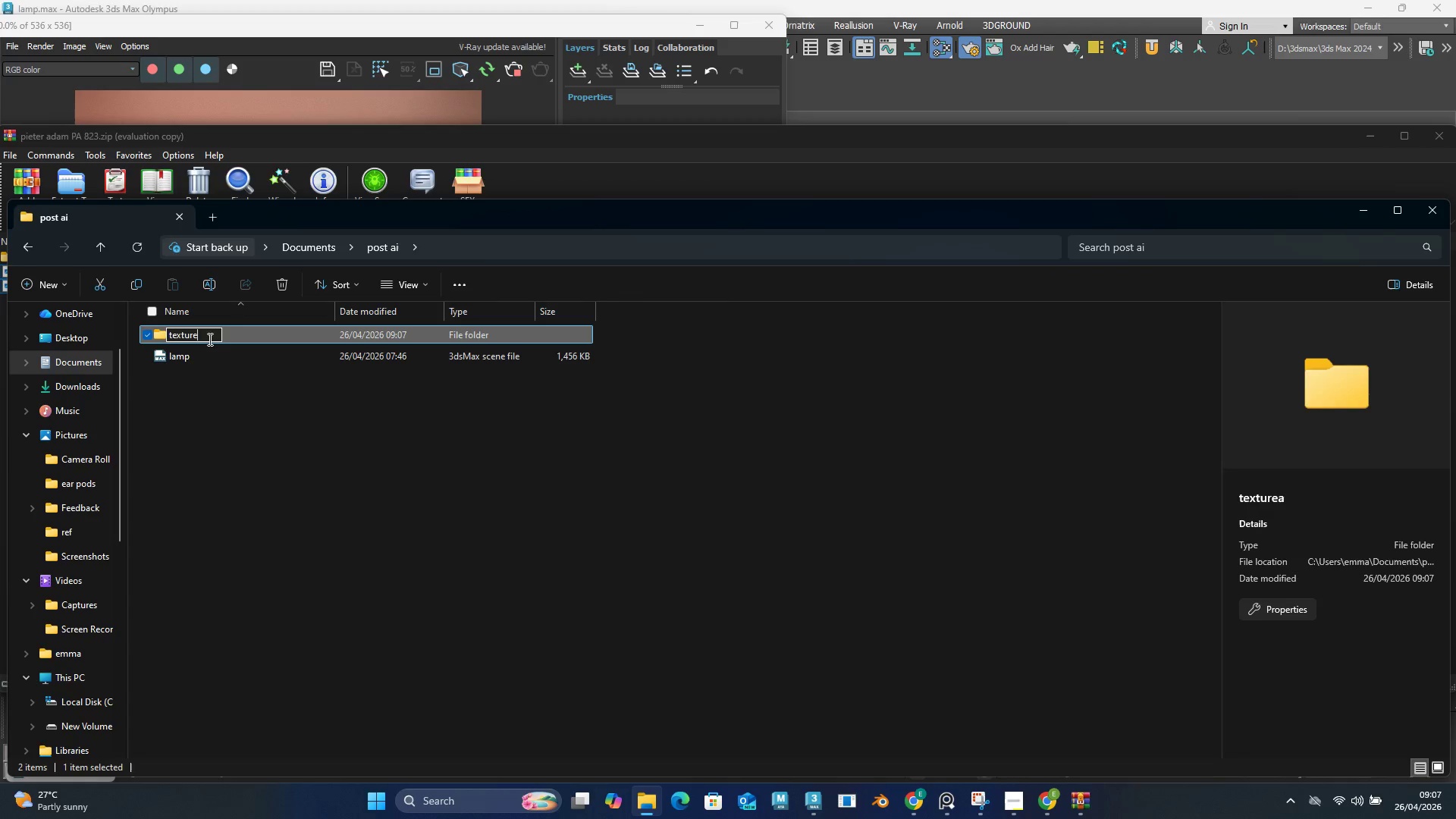 
key(S)
 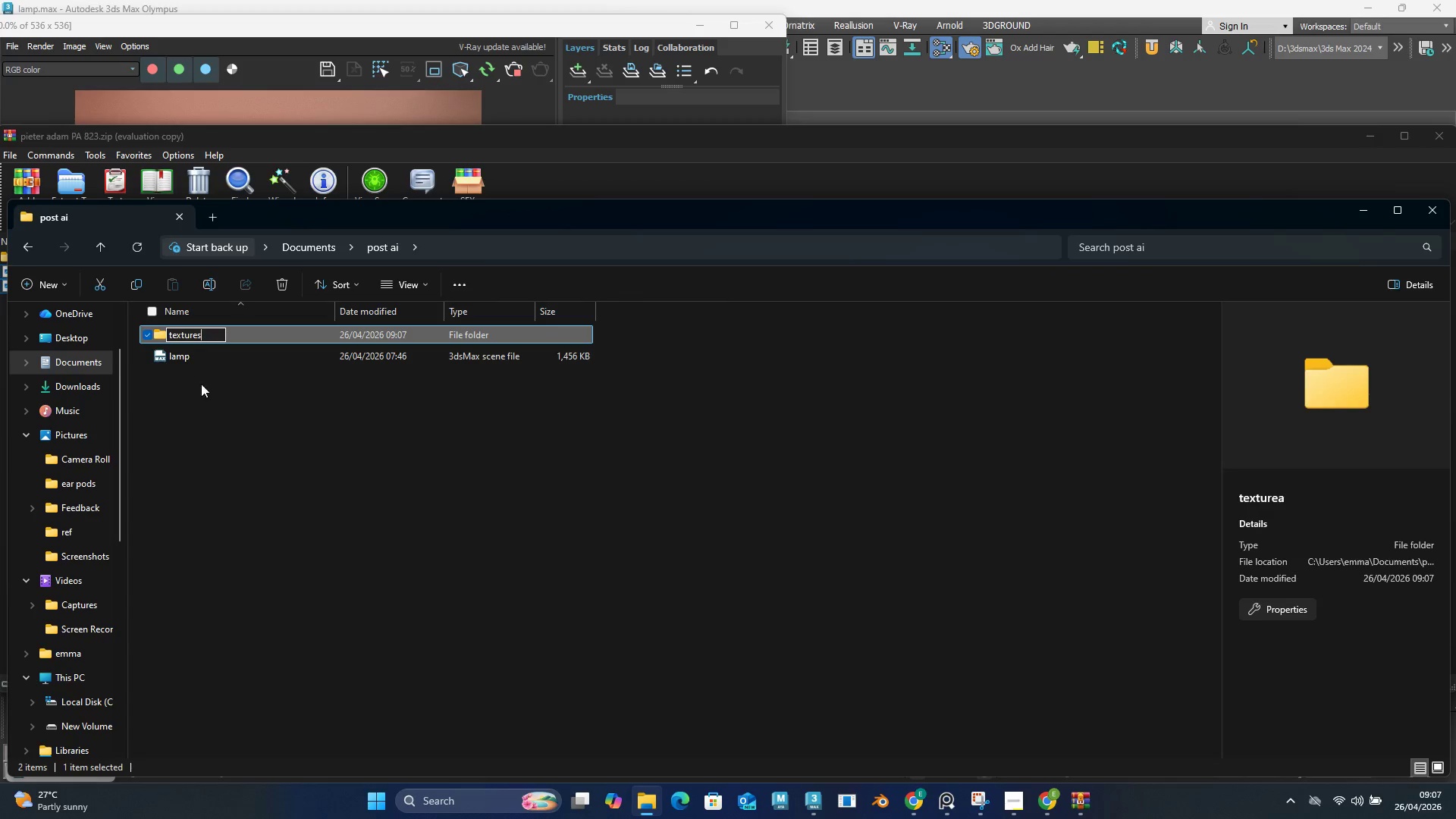 
left_click([212, 422])
 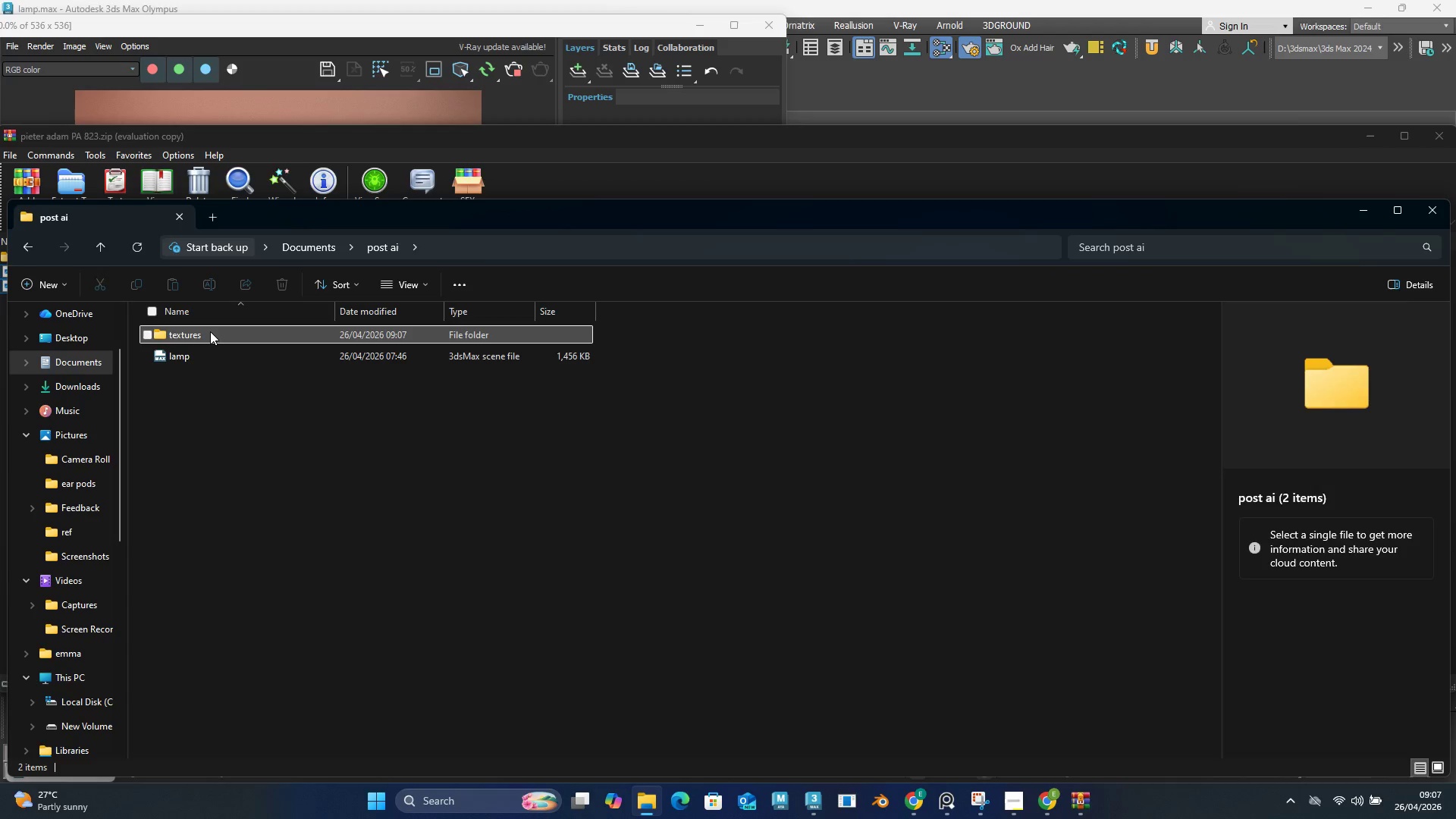 
double_click([210, 331])
 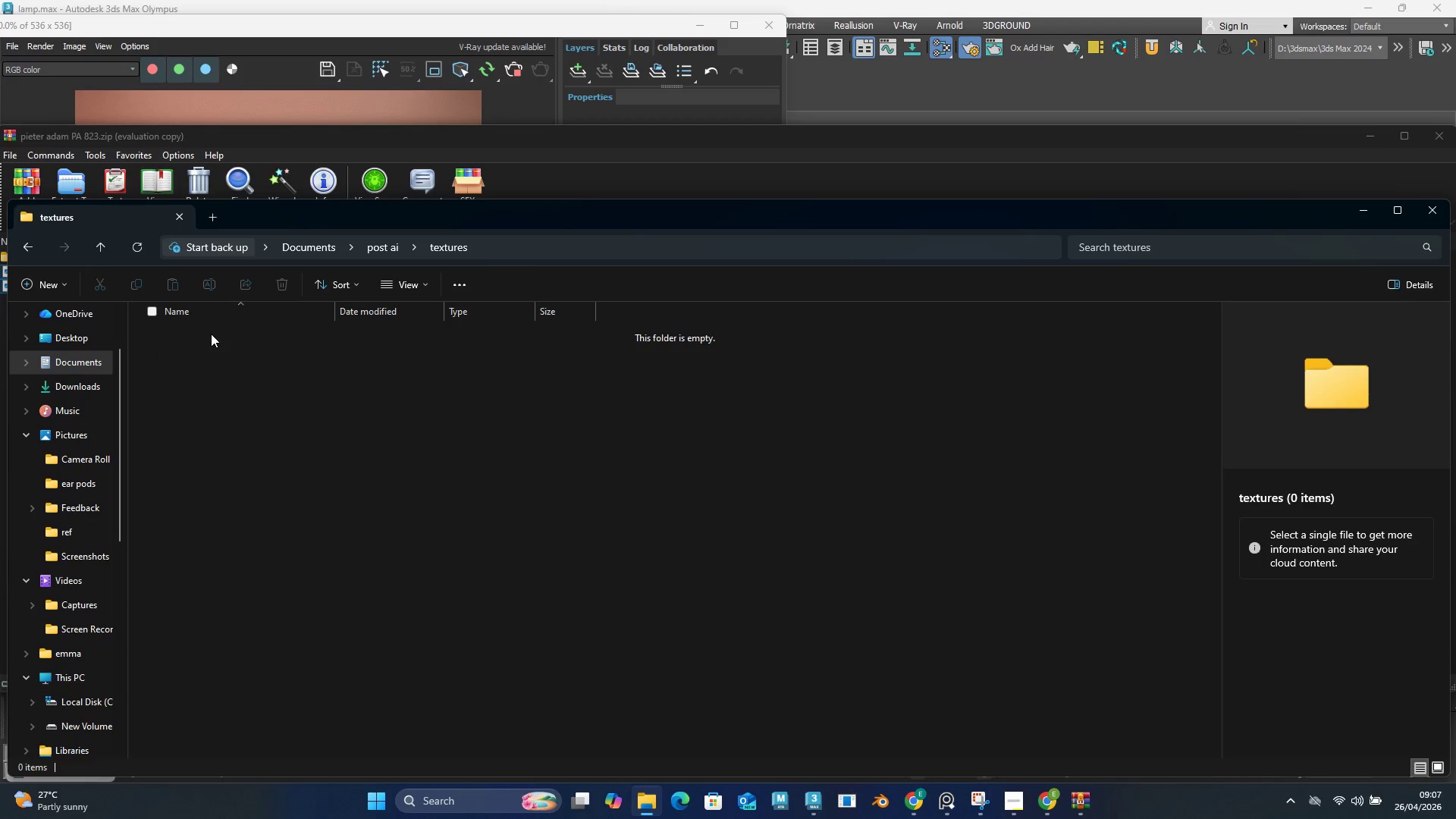 
key(Control+V)
 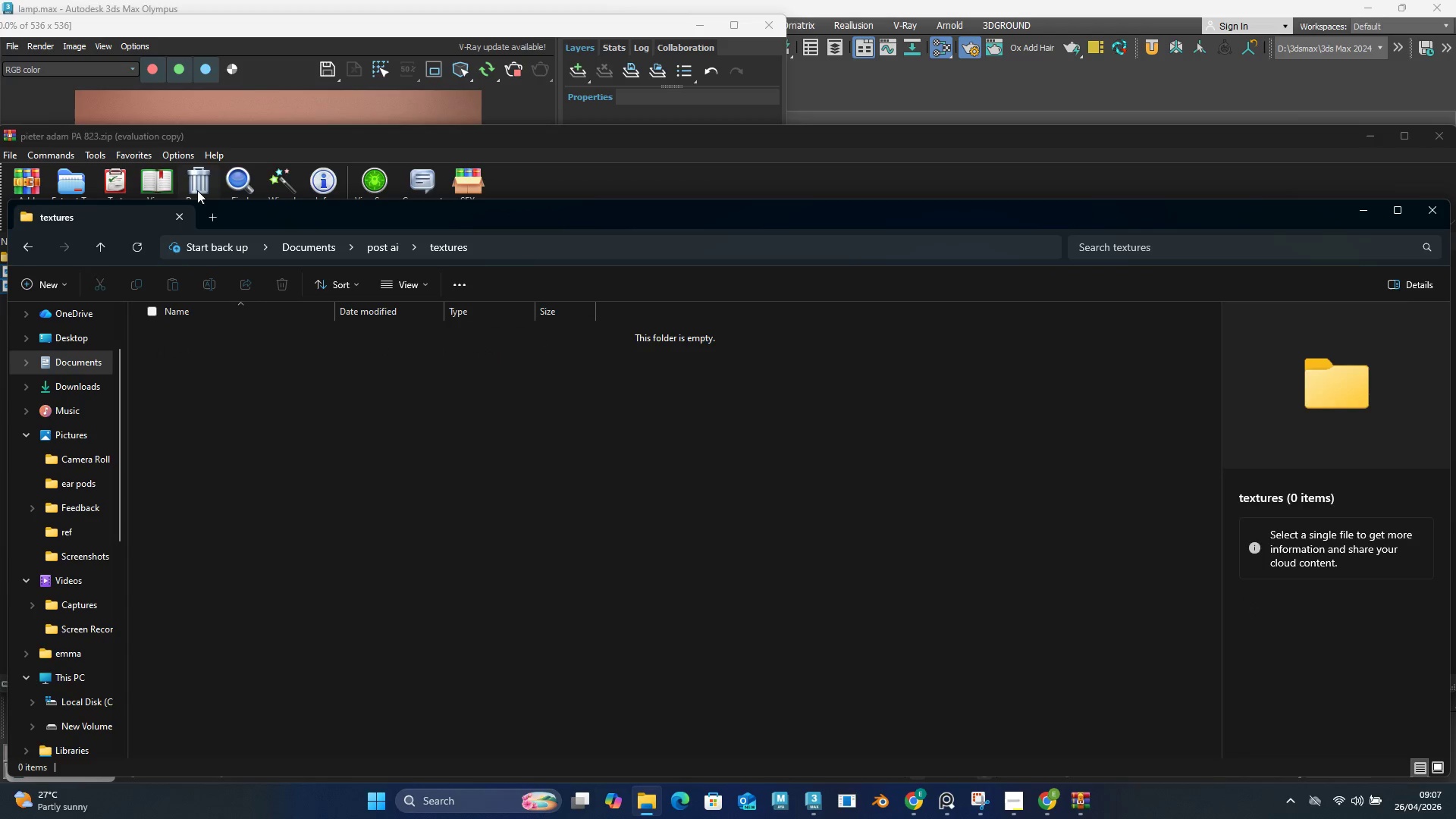 
left_click([261, 139])
 